 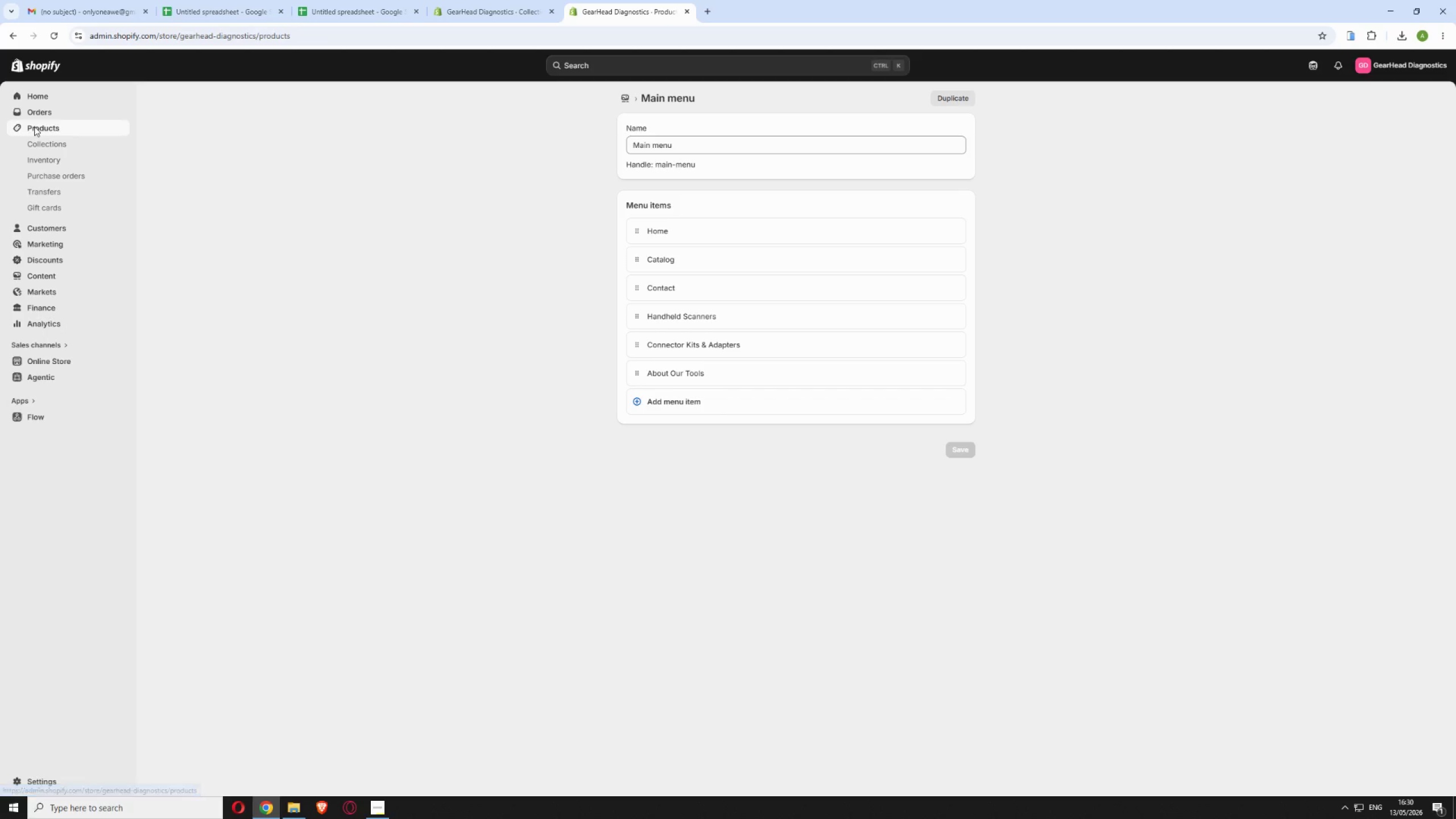 
scroll: coordinate [444, 413], scroll_direction: down, amount: 4.0
 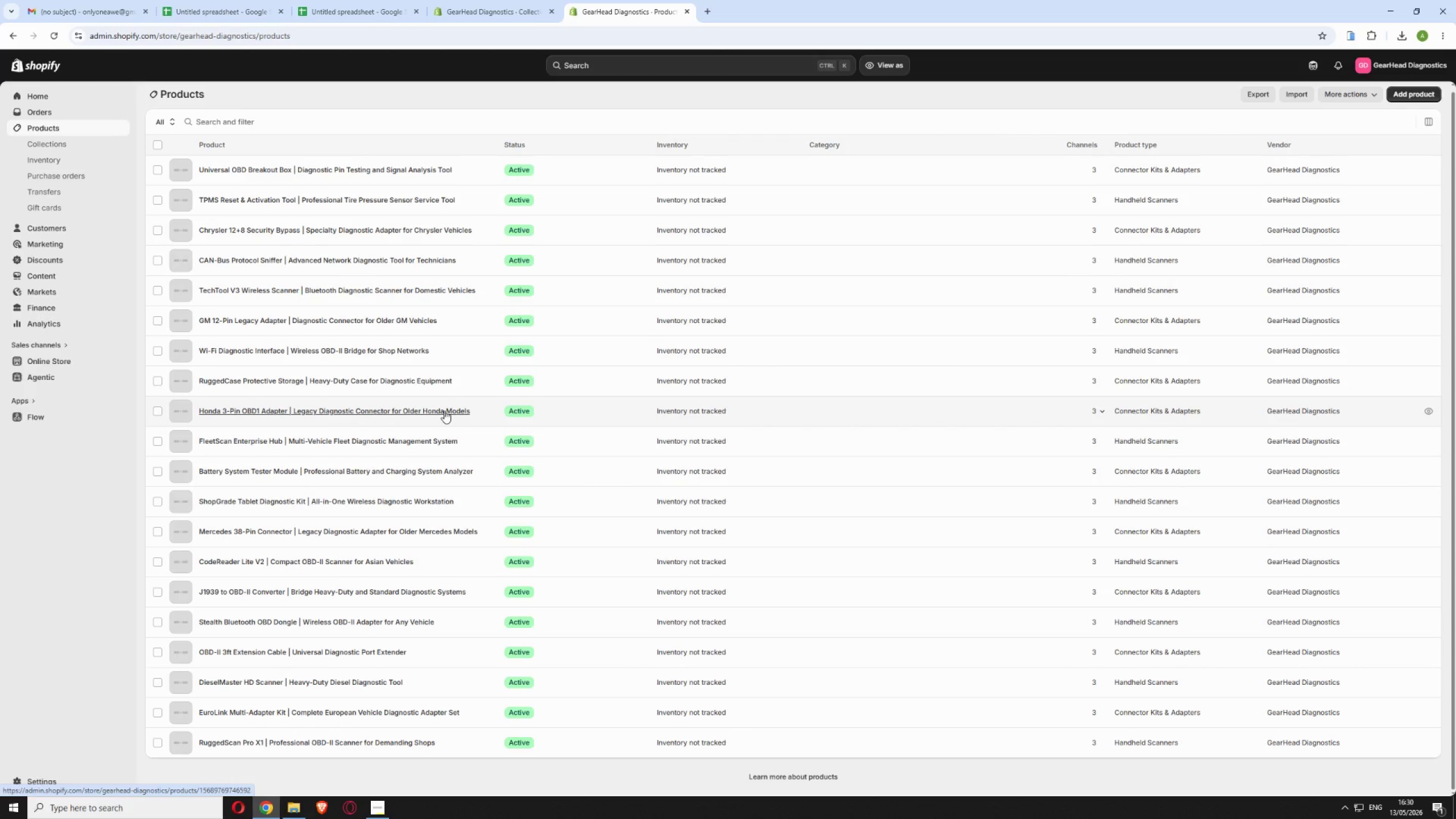 
scroll: coordinate [444, 410], scroll_direction: up, amount: 3.0
 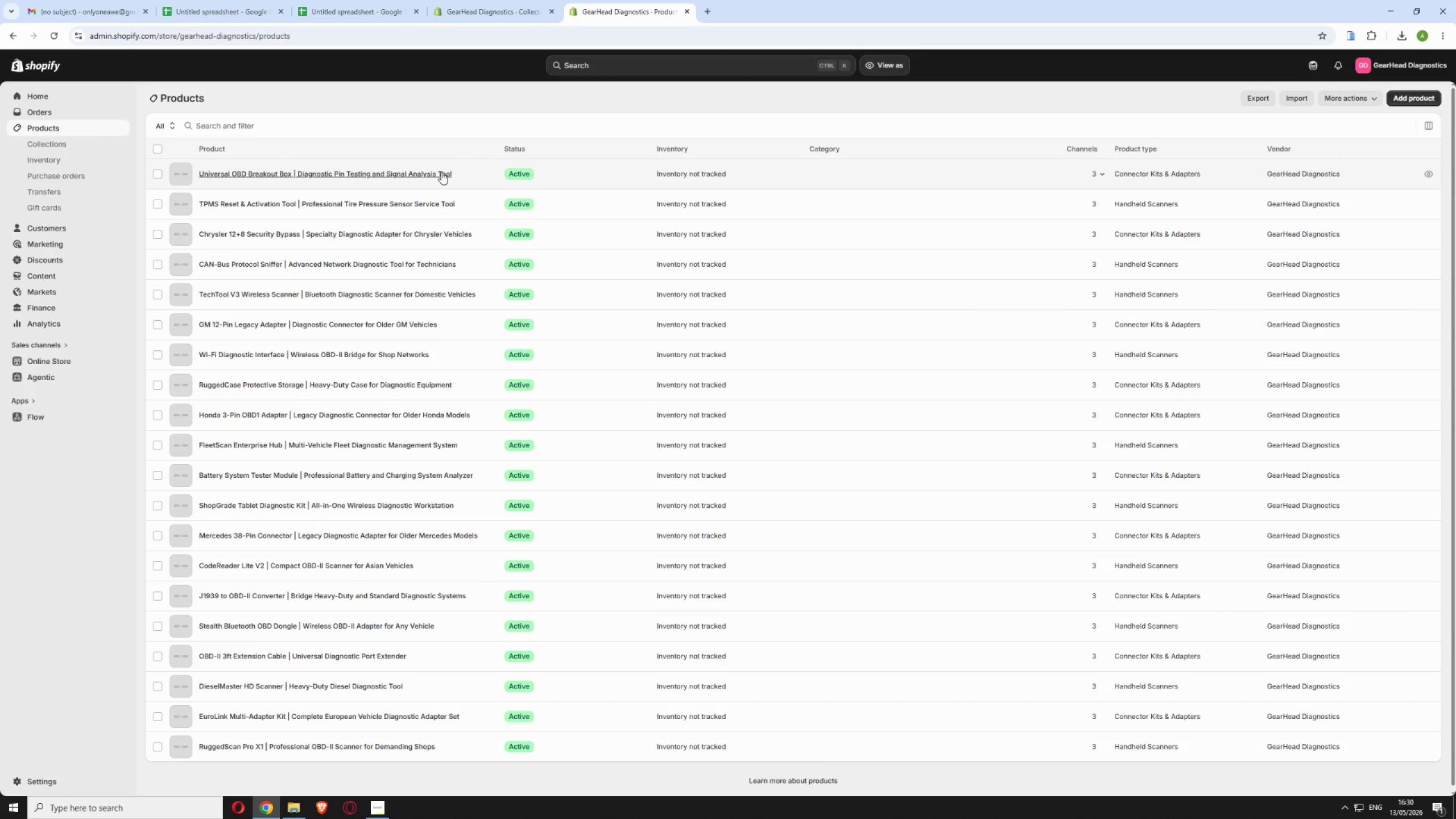 
left_click([441, 172])
 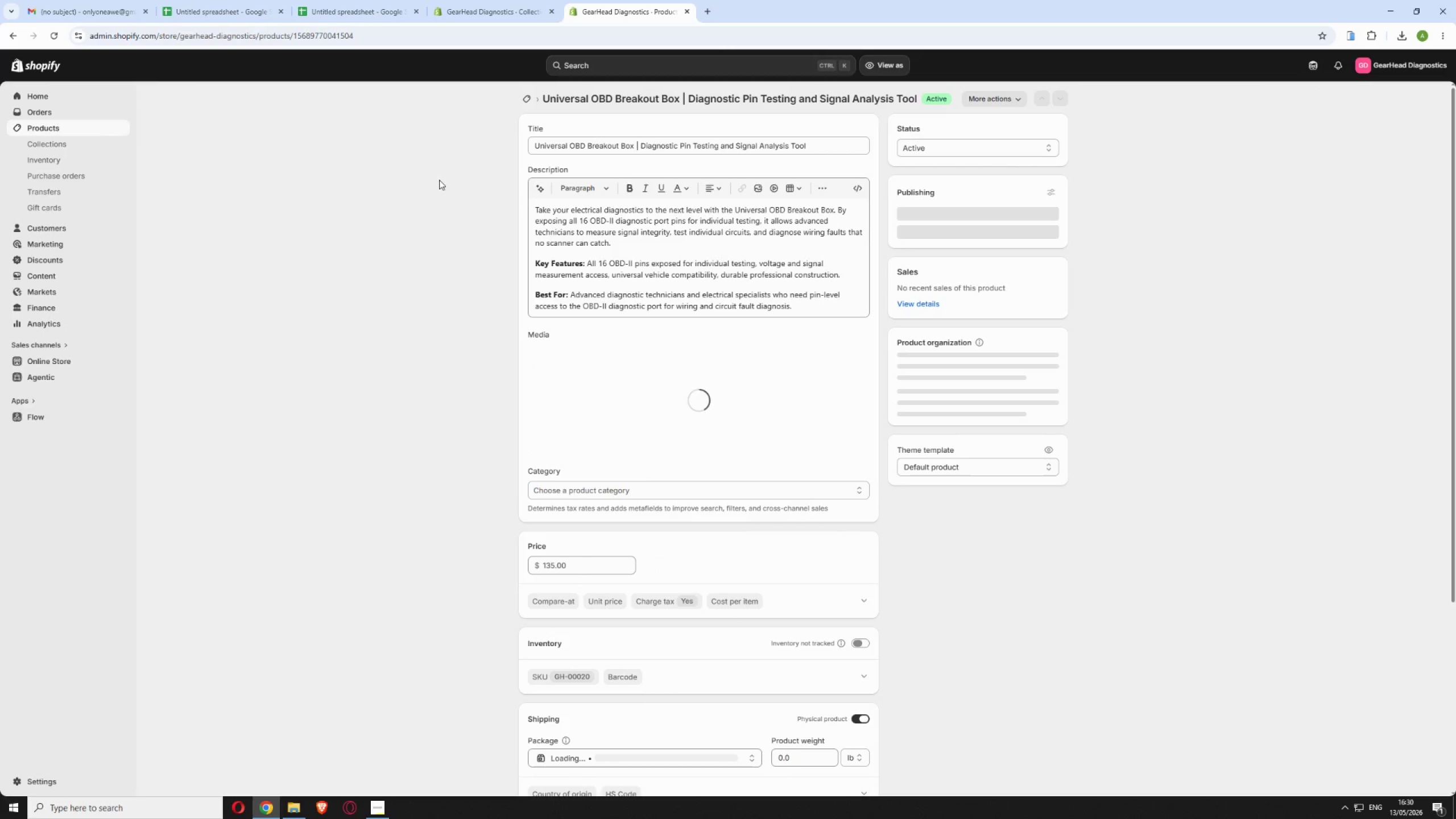 
left_click([492, 11])
 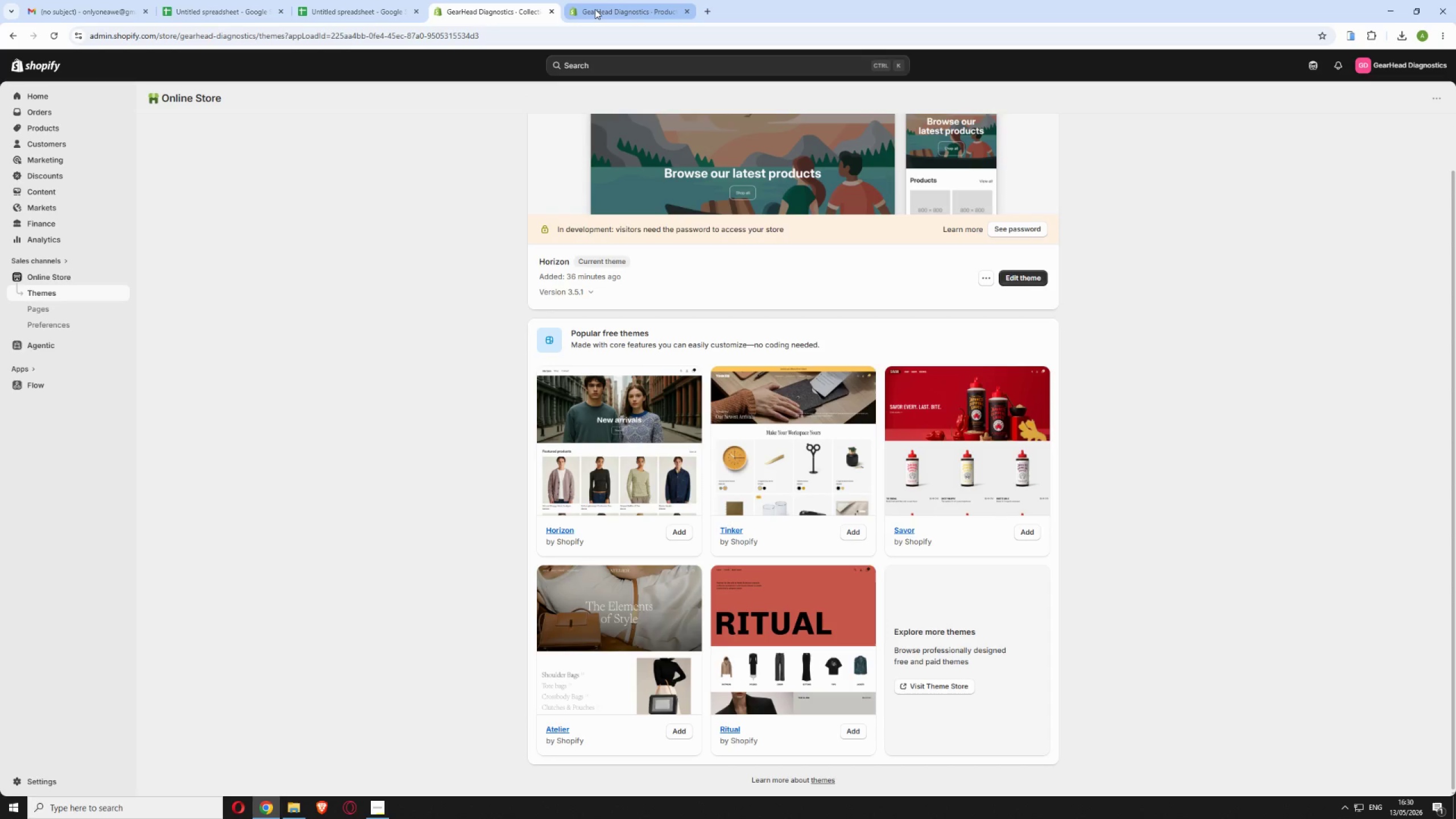 
left_click([595, 9])
 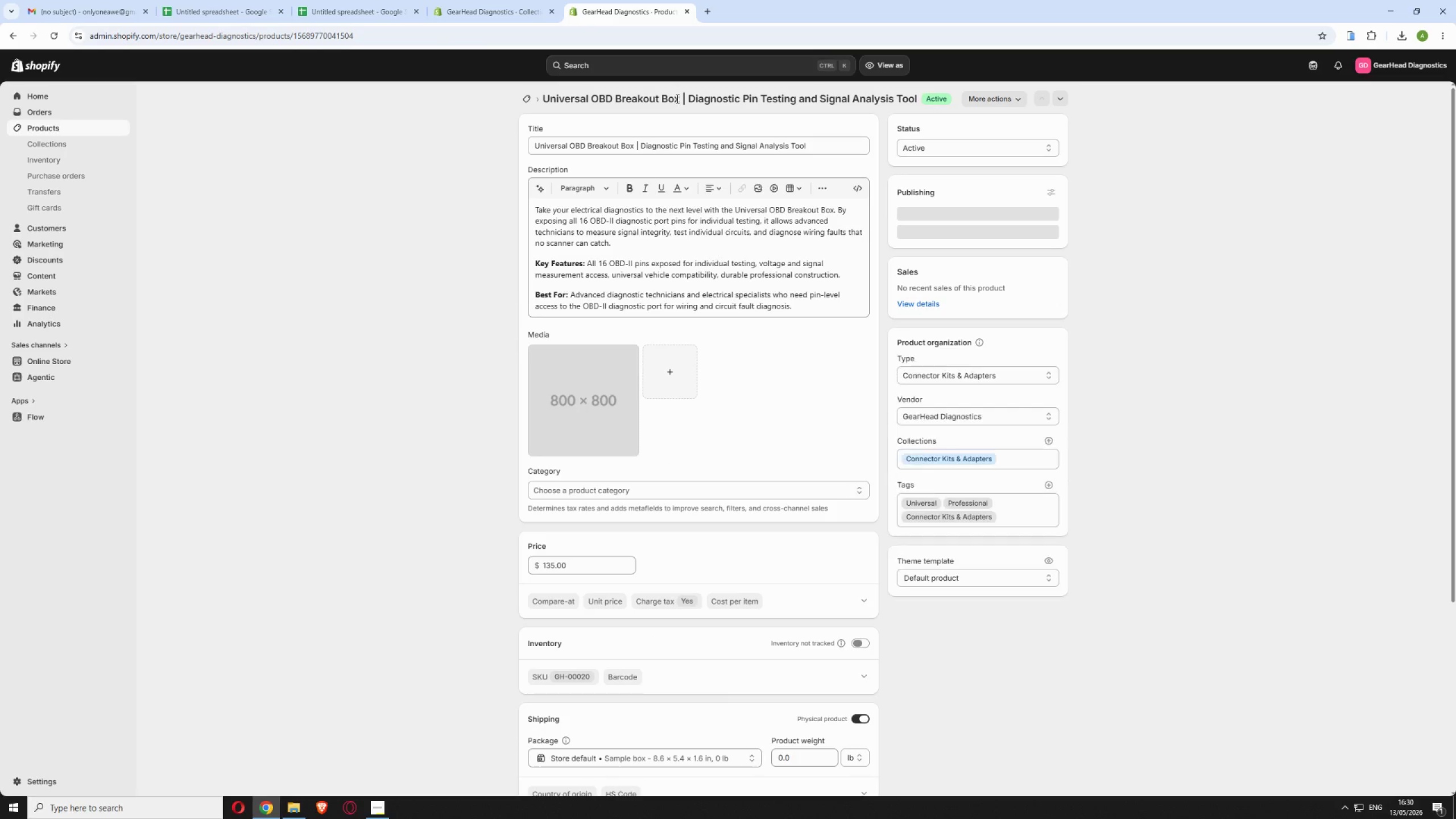 
left_click_drag(start_coordinate=[679, 95], to_coordinate=[544, 94])
 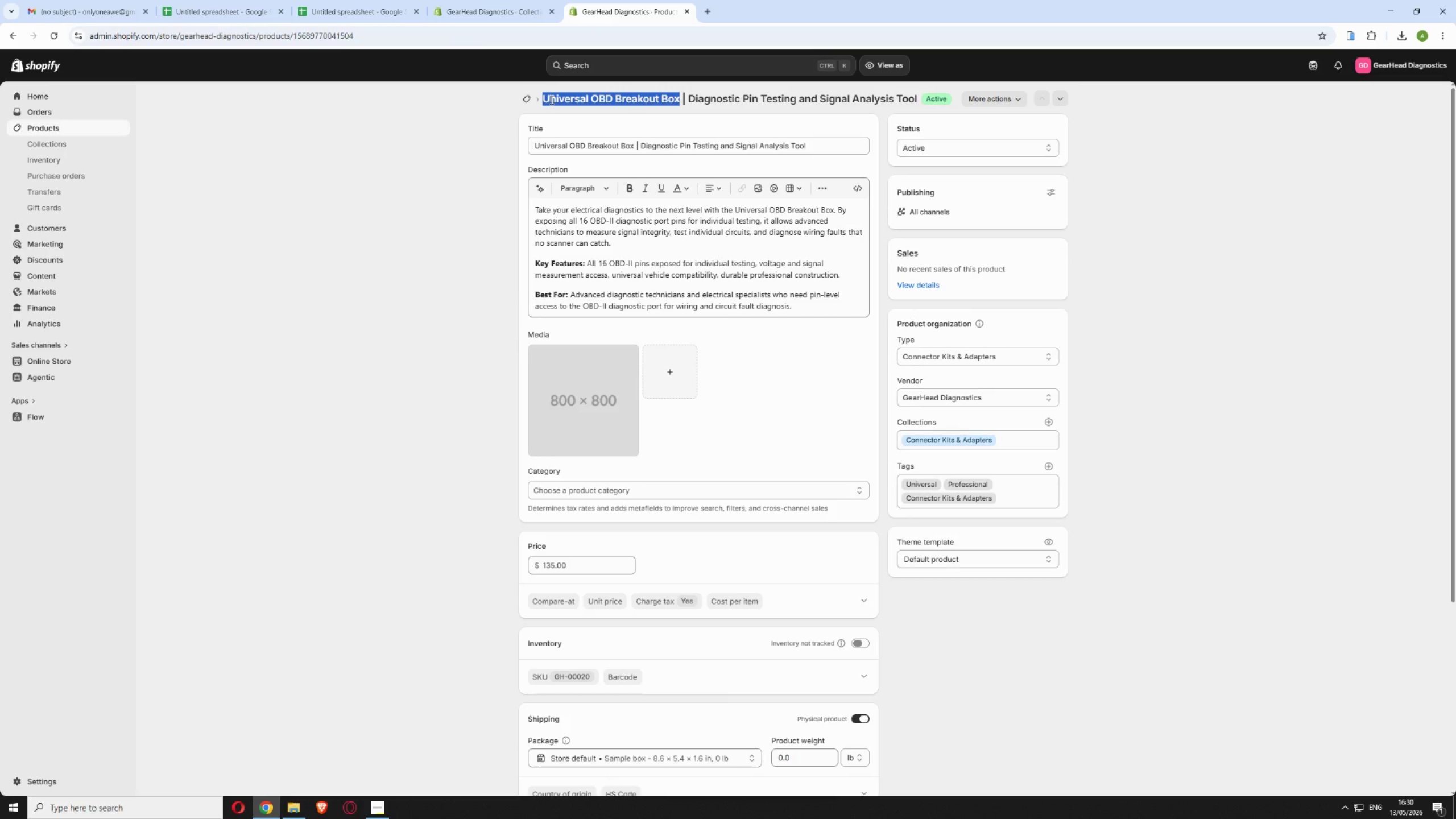 
right_click([551, 100])
 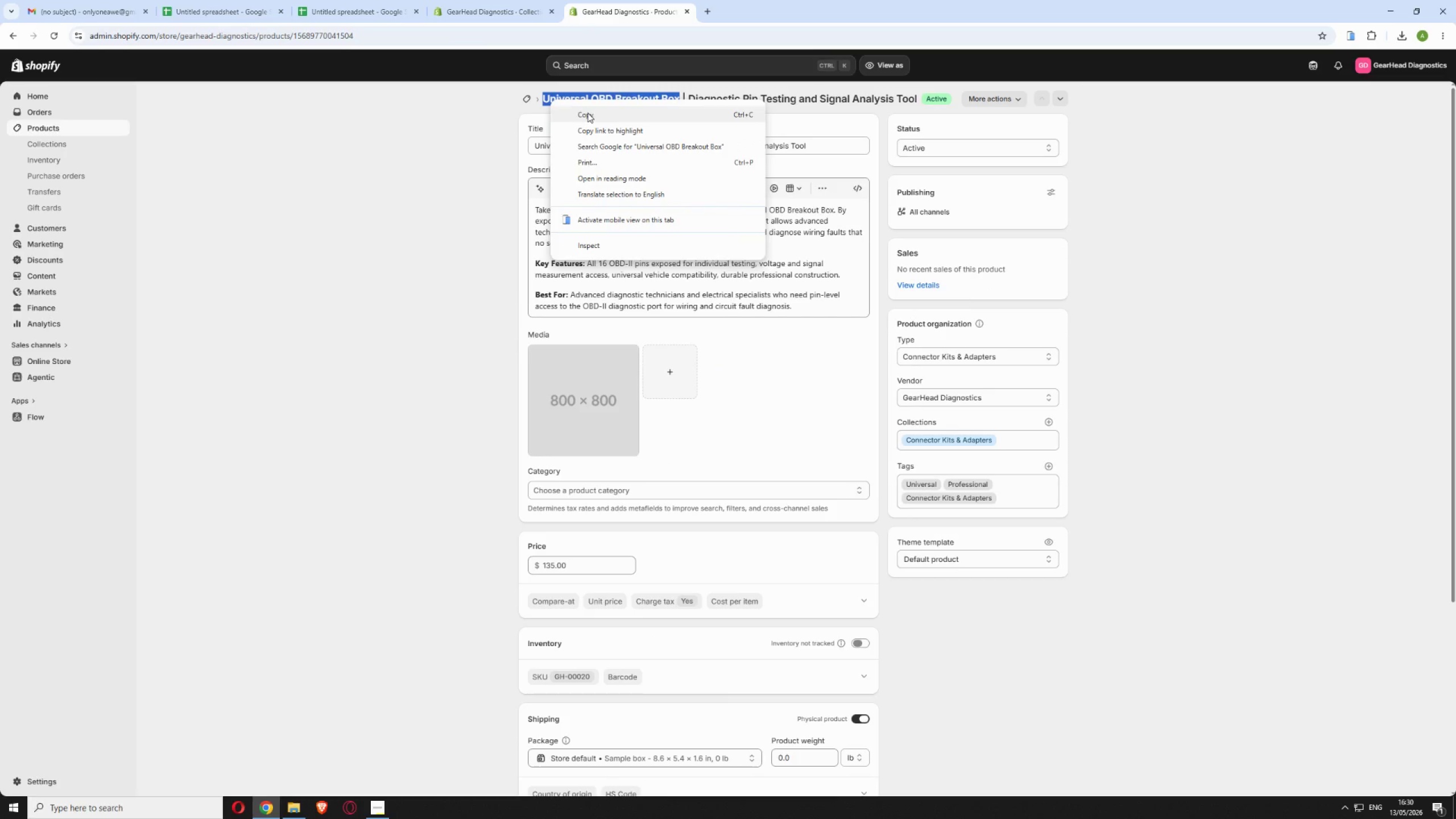 
left_click([588, 113])
 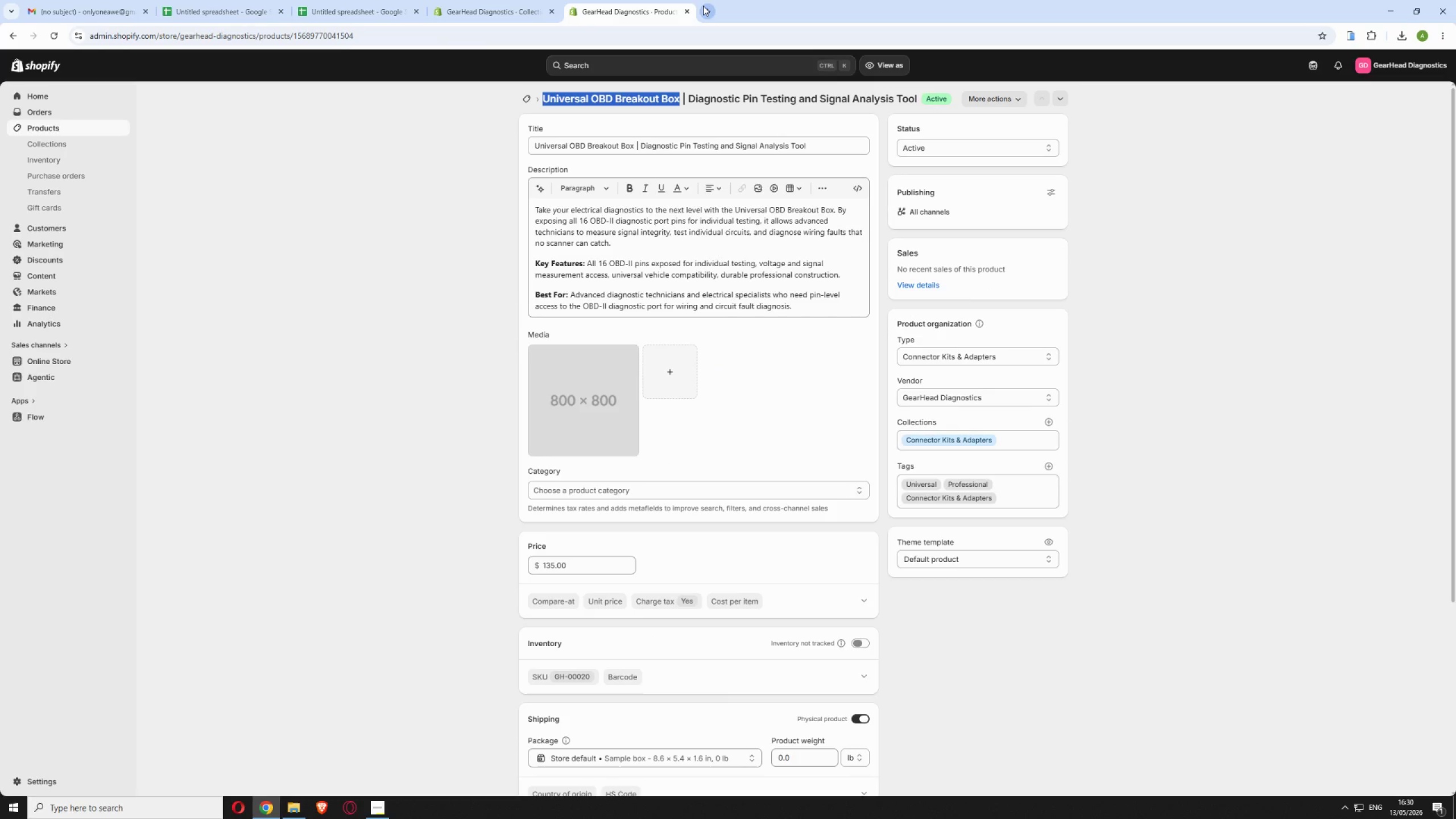 
left_click([702, 7])
 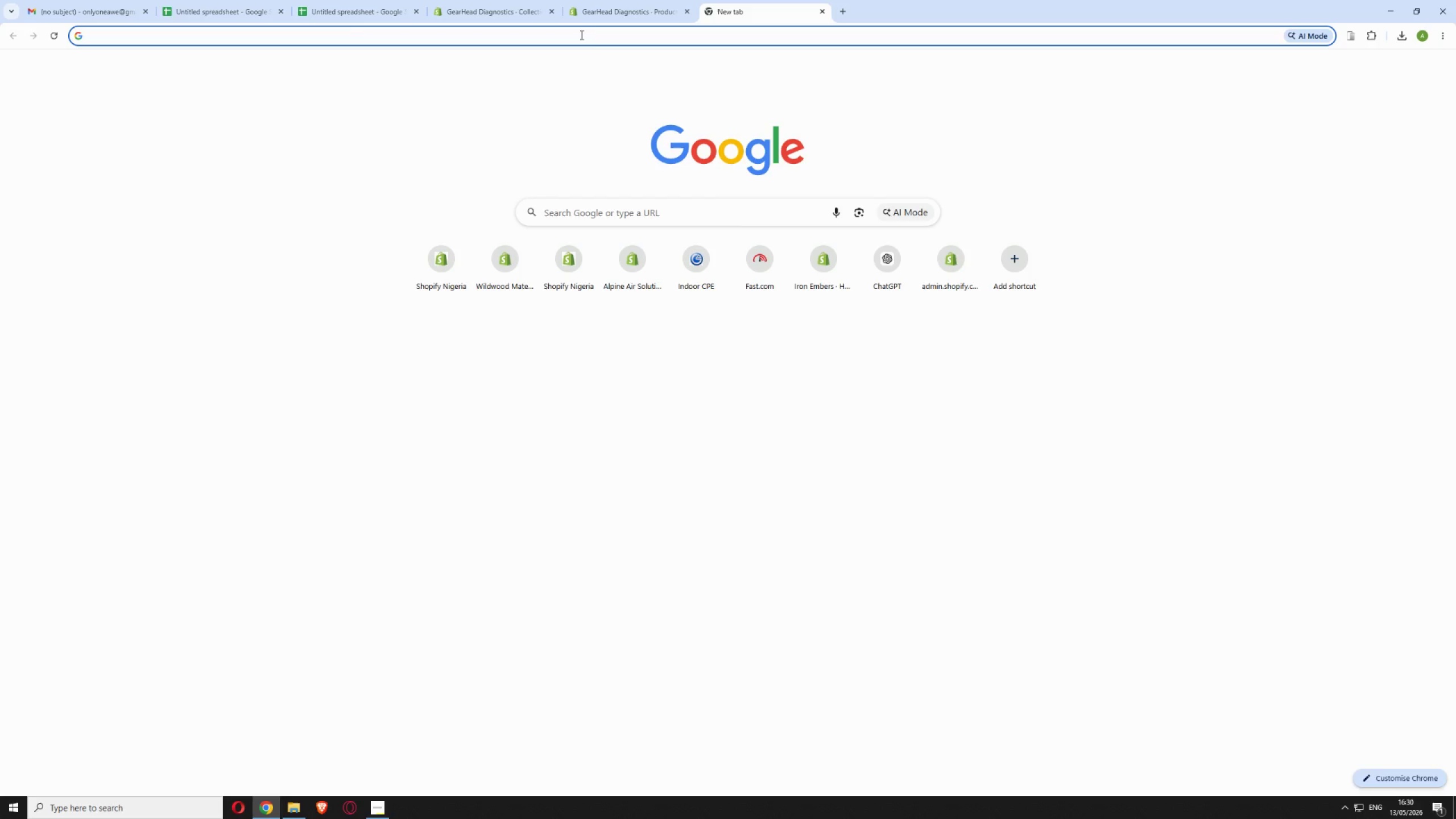 
right_click([581, 34])
 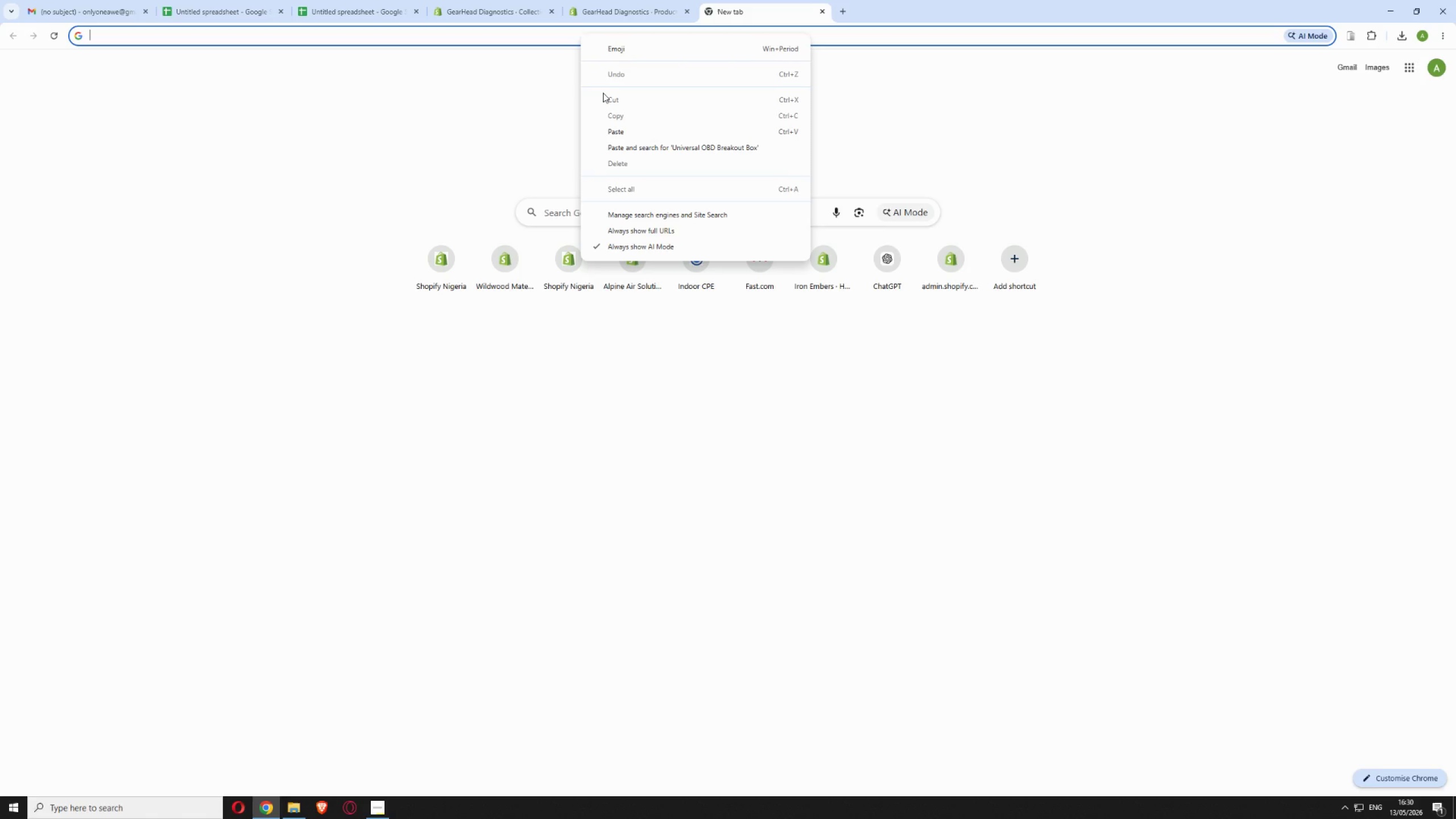 
left_click([619, 132])
 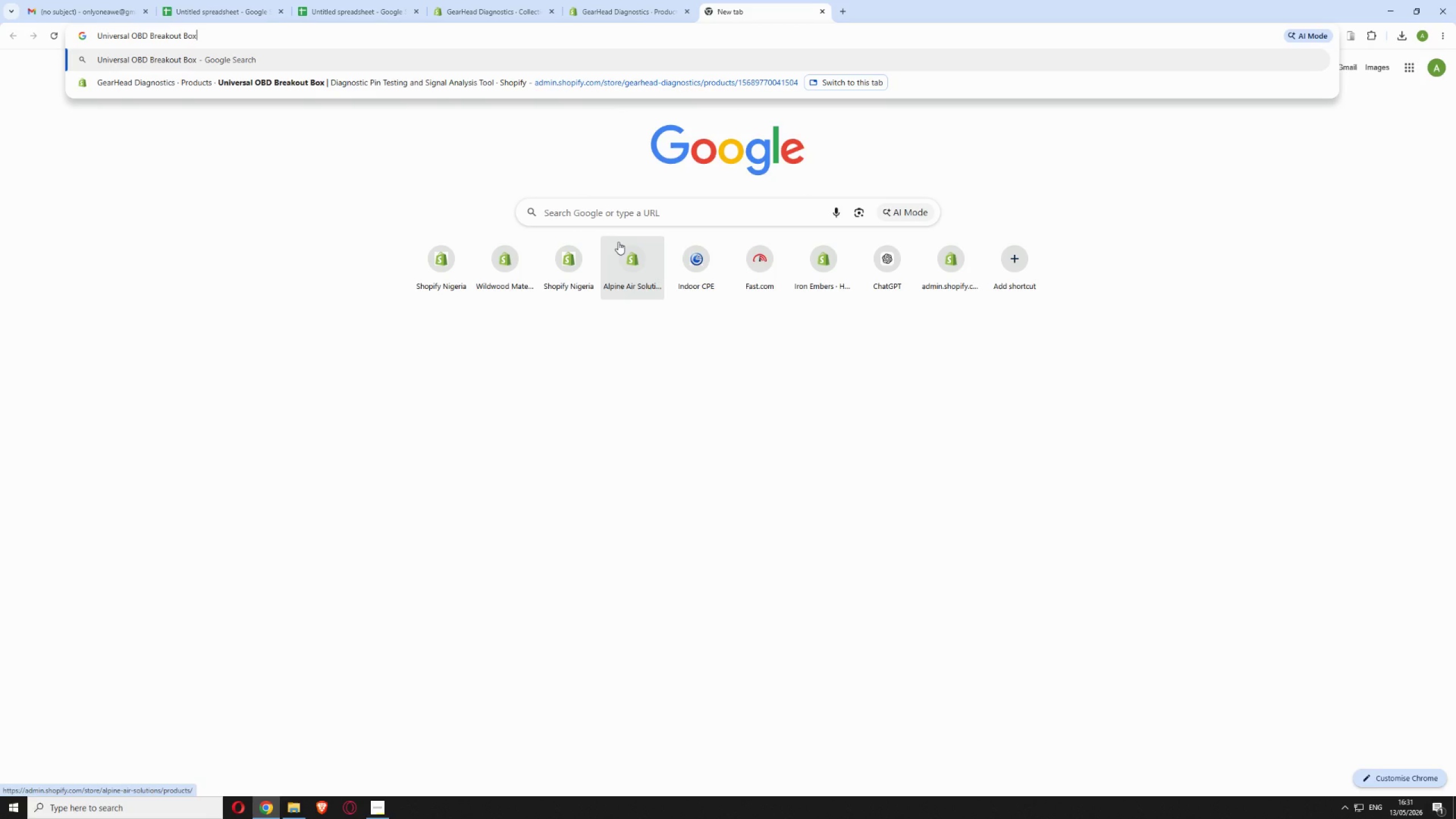 
hold_key(key=Enter, duration=0.36)
 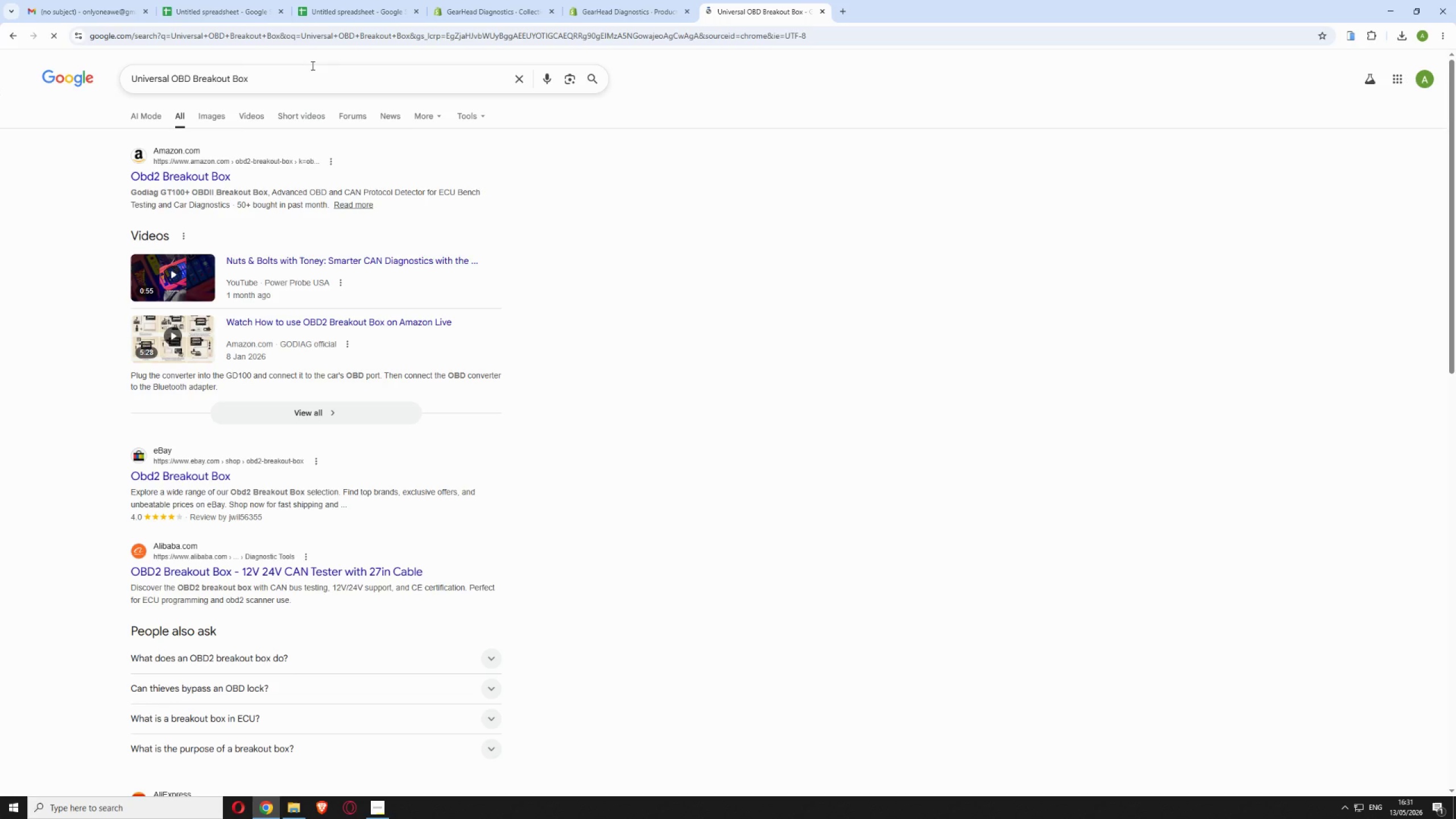 
left_click([208, 109])
 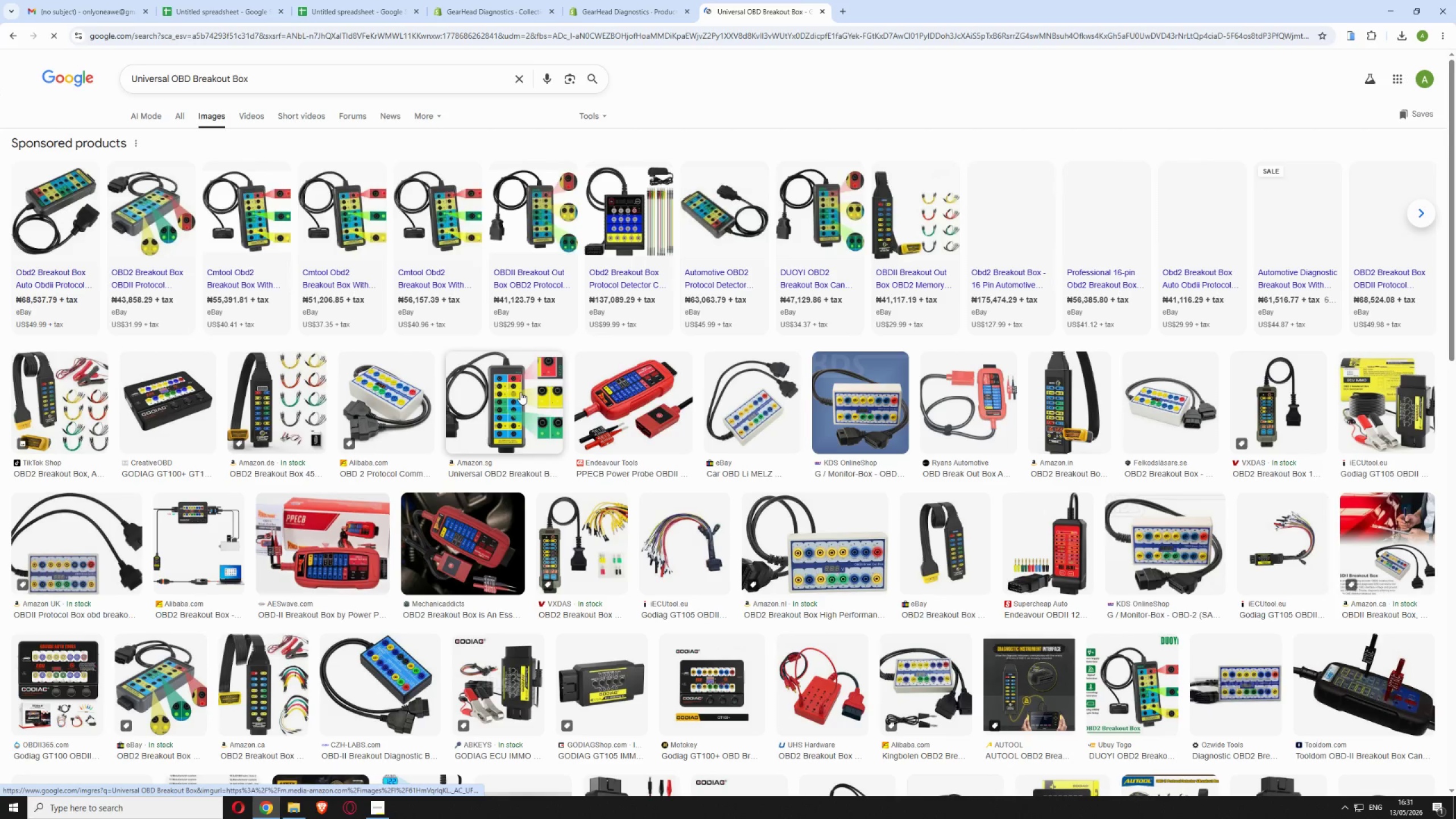 
wait(6.84)
 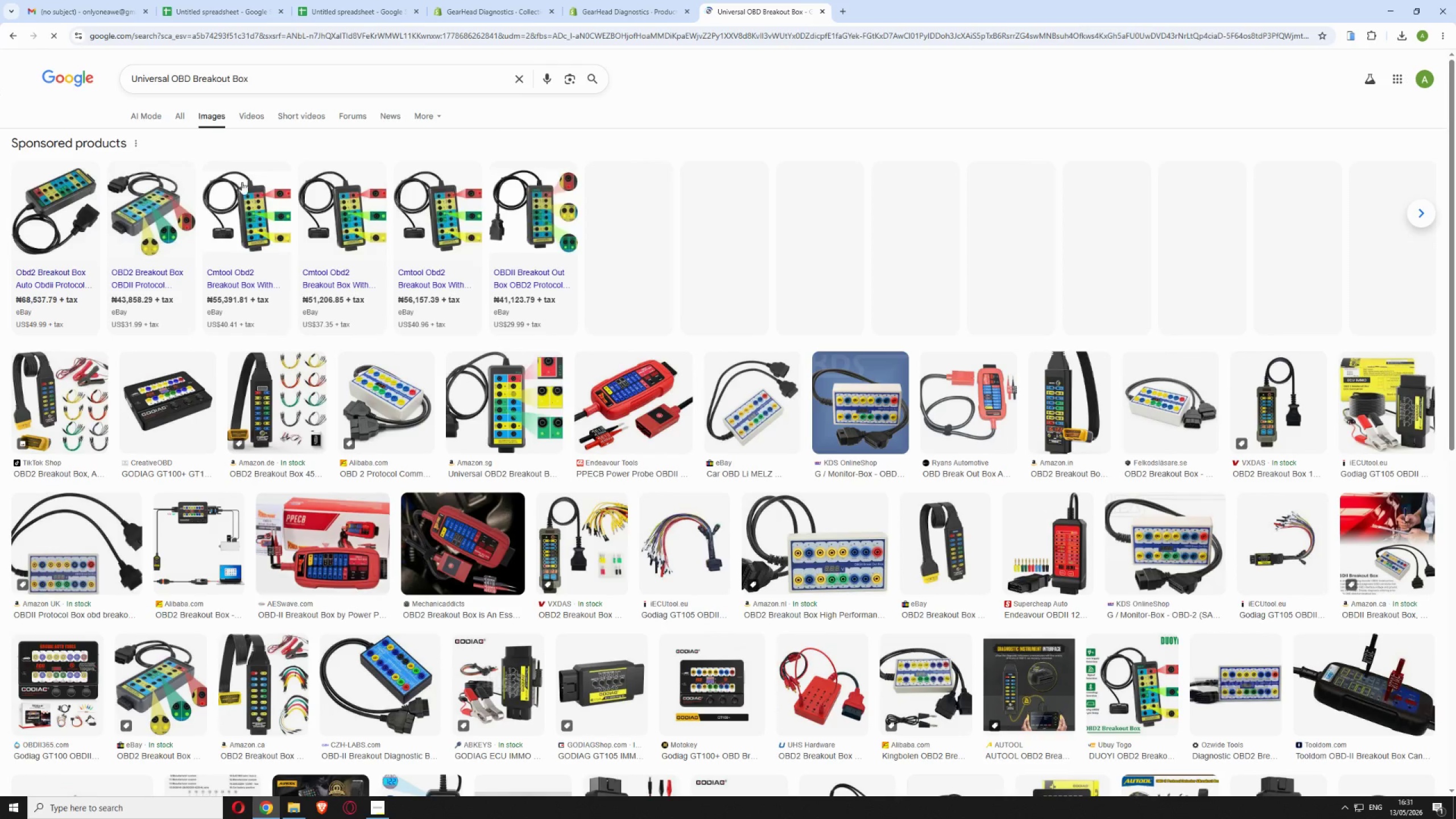 
left_click([302, 403])
 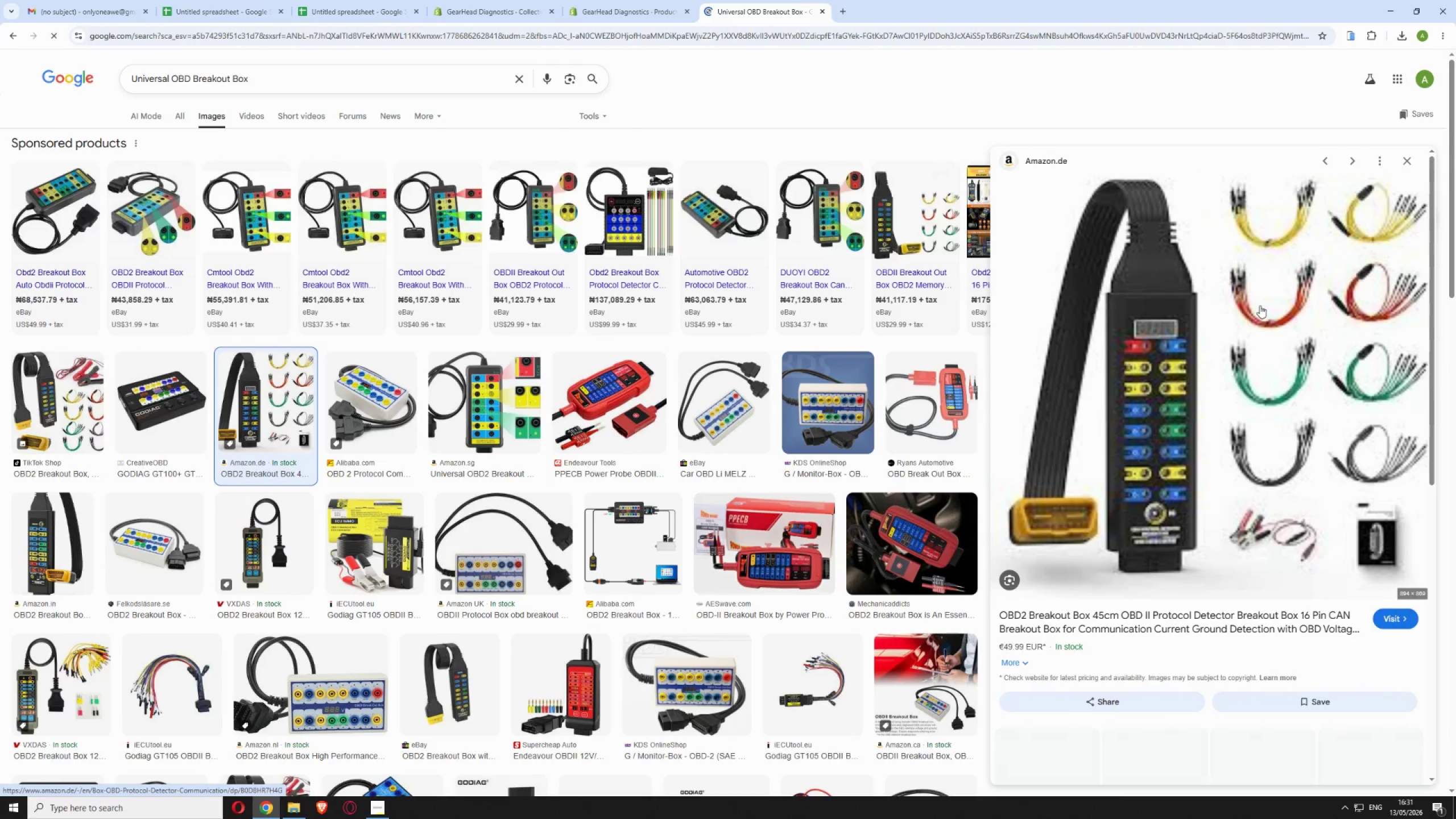 
wait(9.11)
 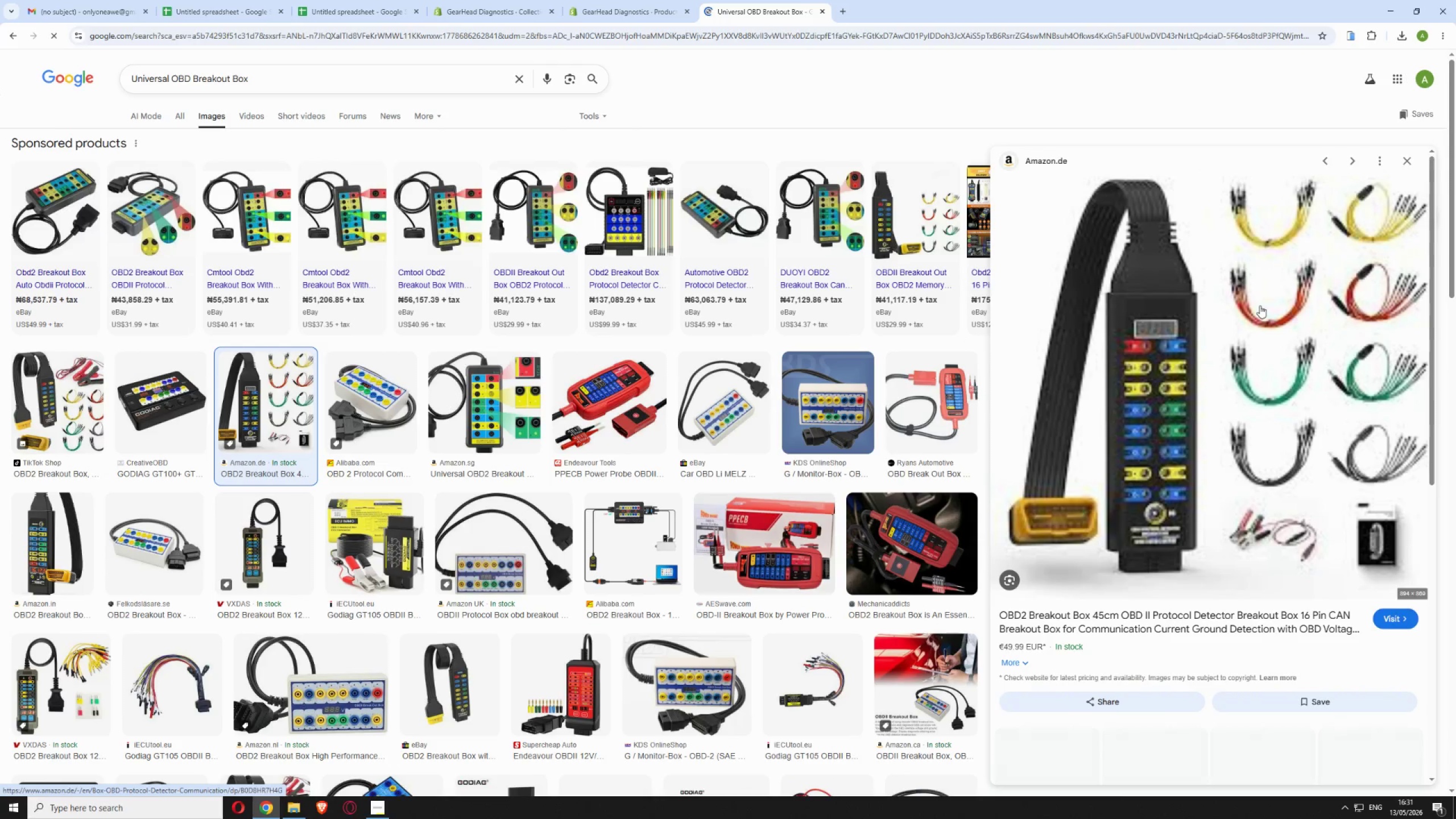 
left_click([1213, 483])
 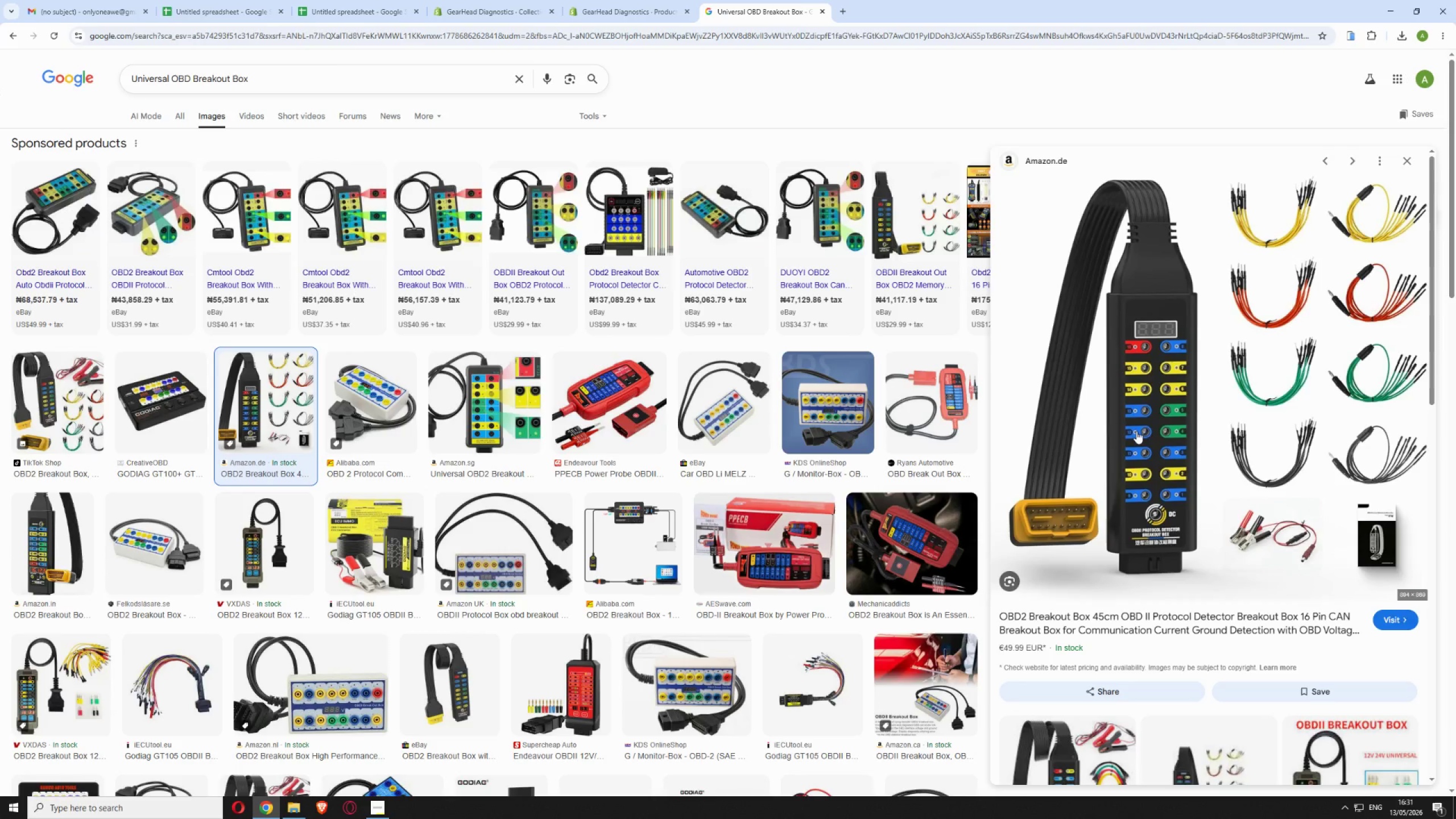 
wait(6.11)
 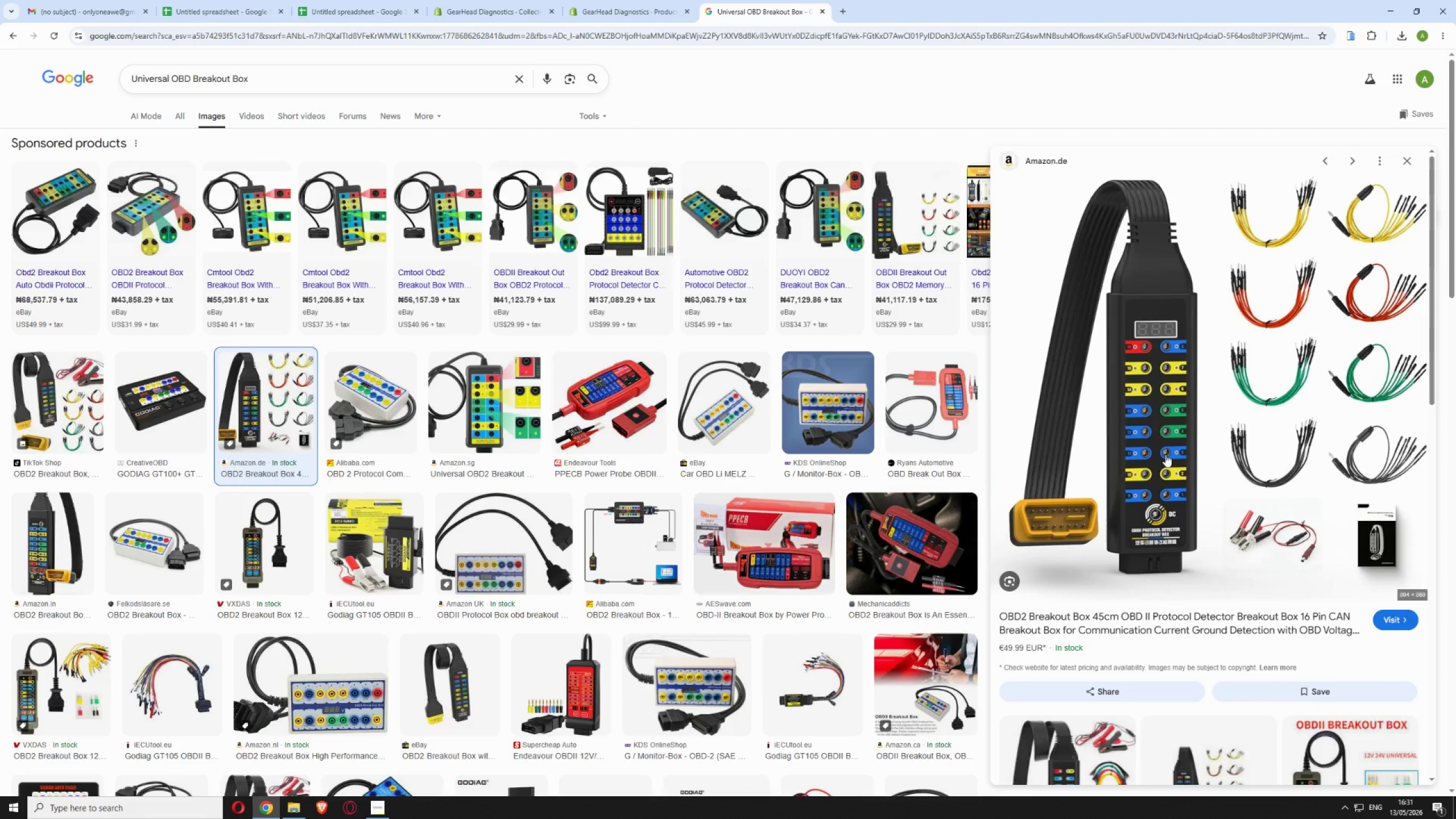 
right_click([1136, 431])
 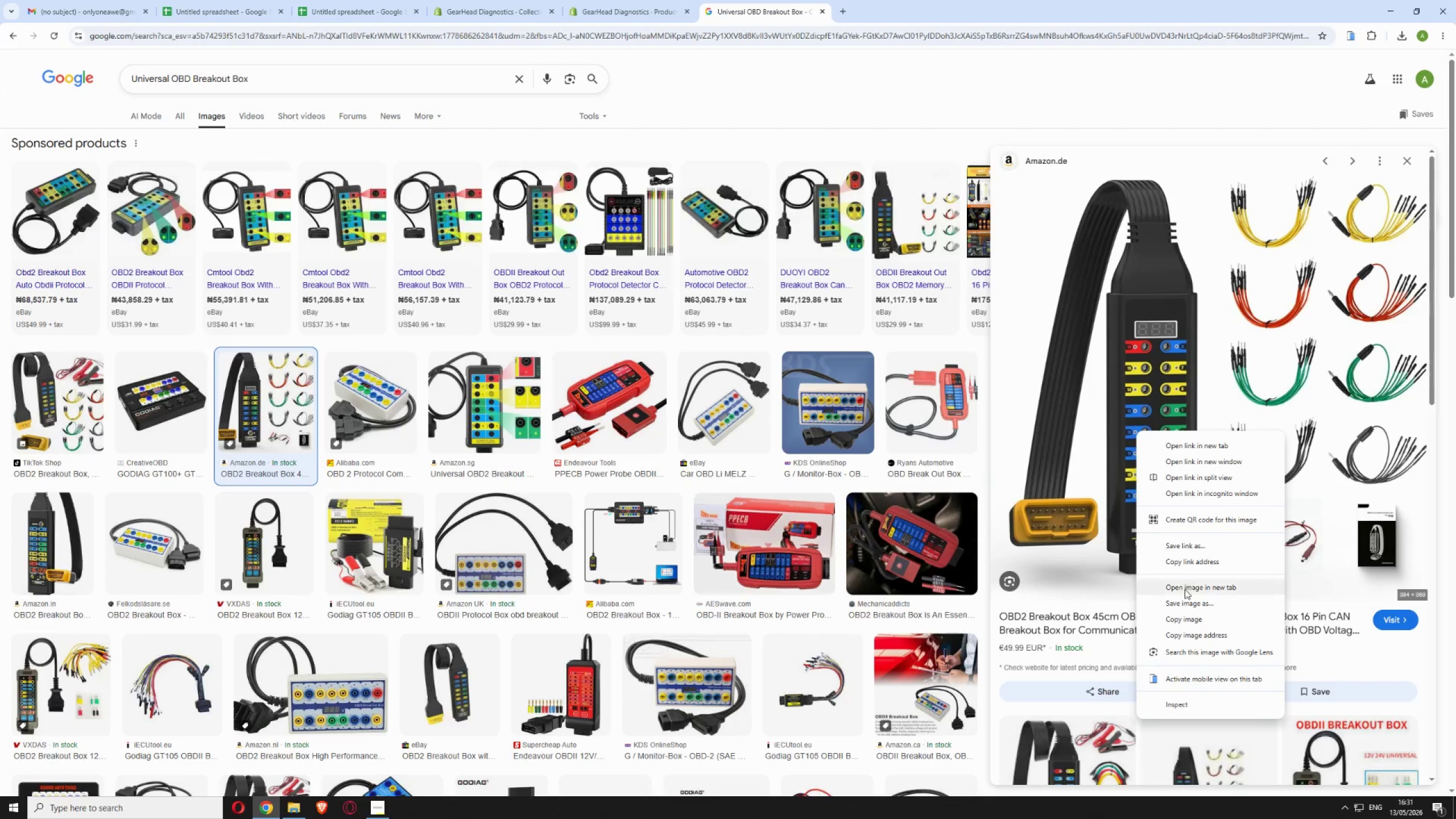 
left_click([1183, 598])
 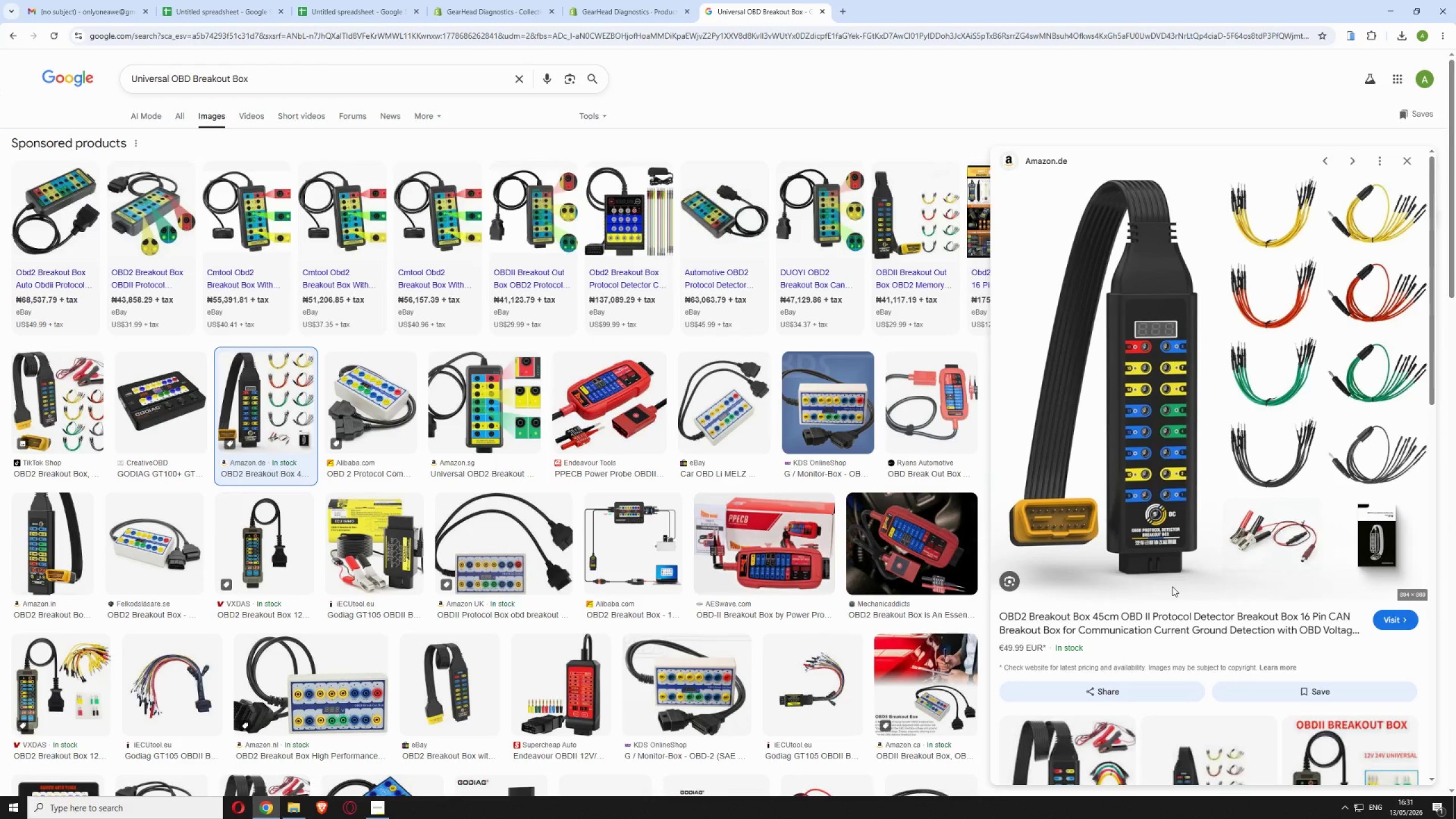 
wait(6.88)
 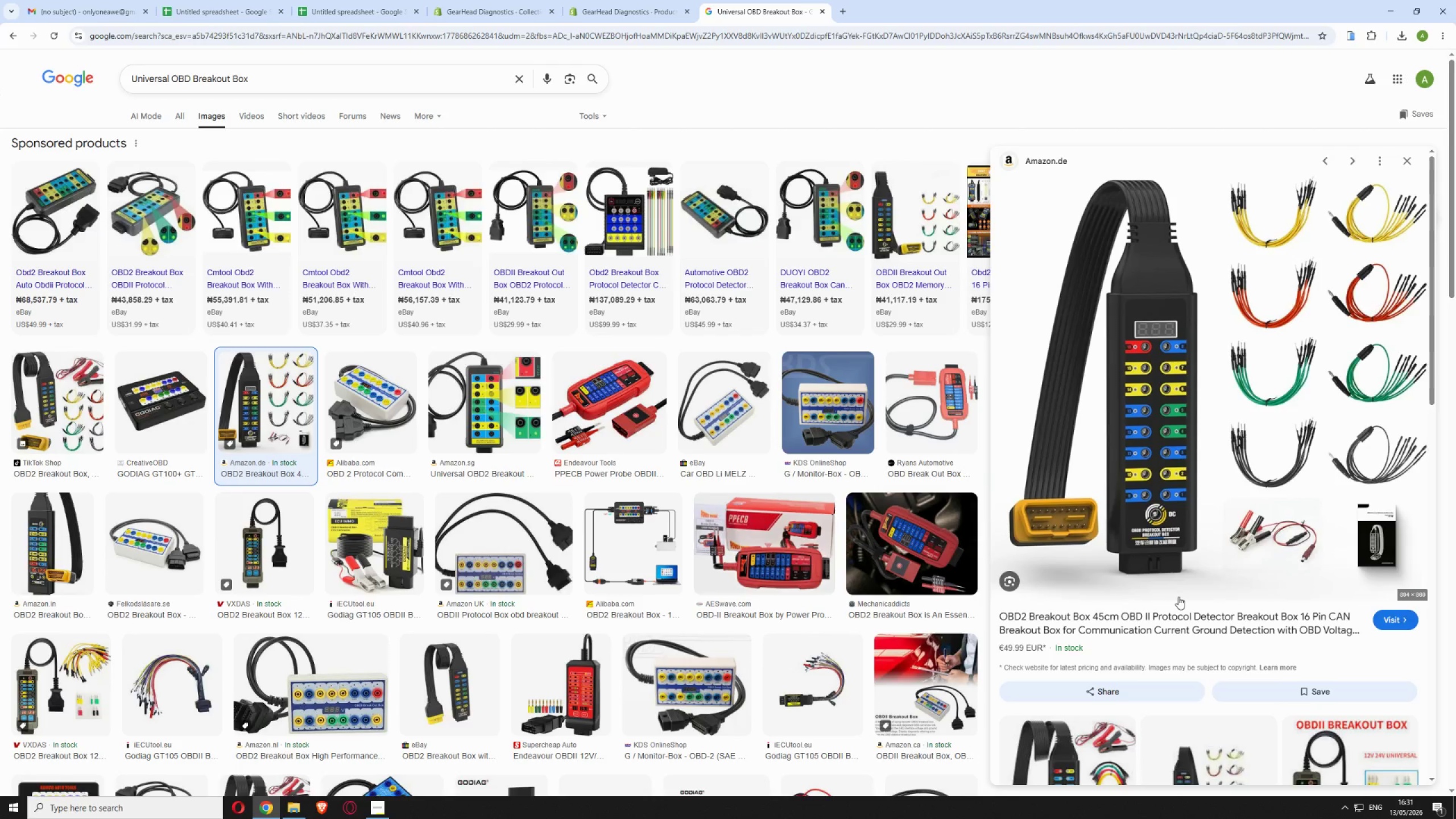 
left_click([597, 365])
 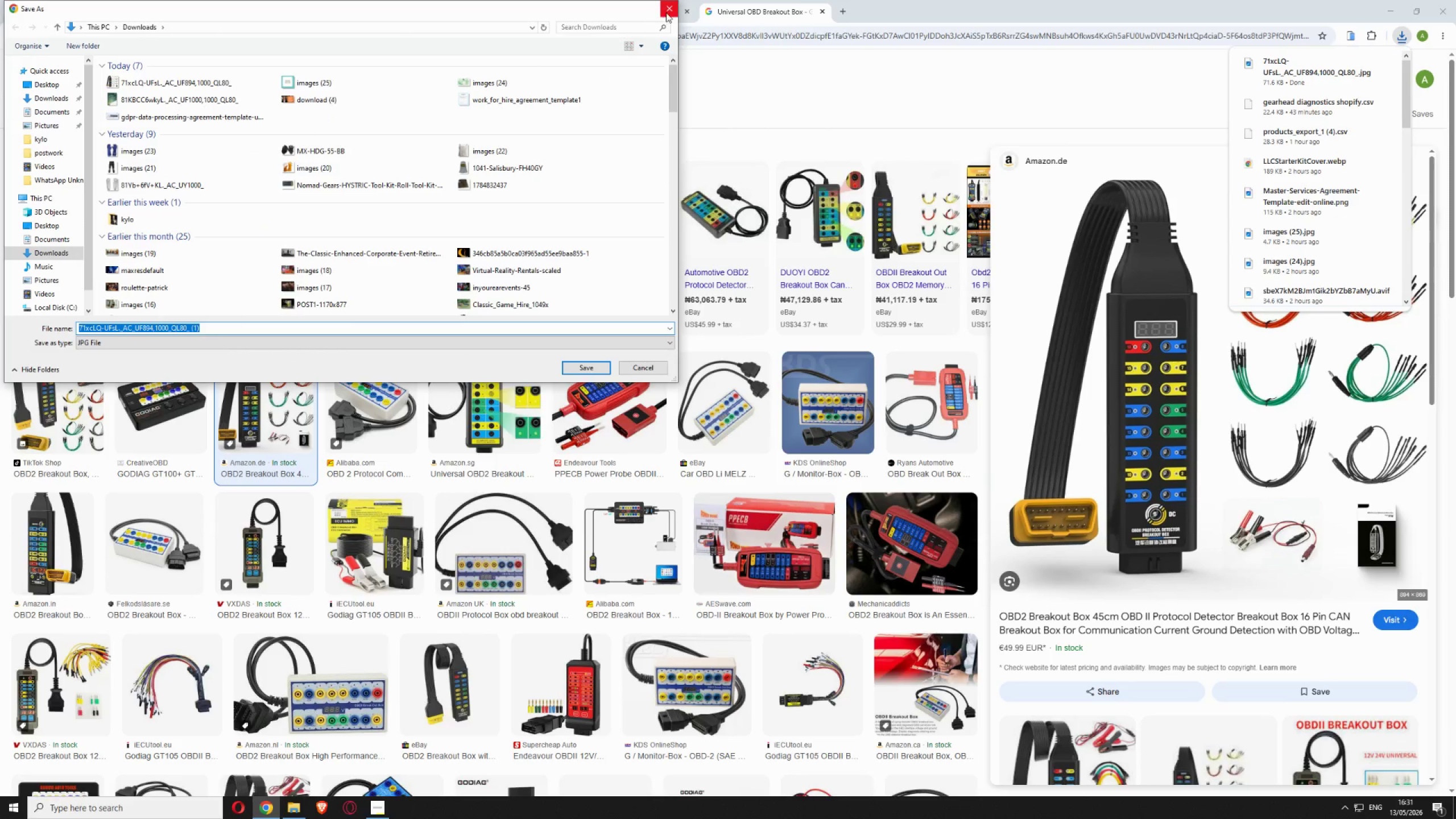 
left_click([667, 12])
 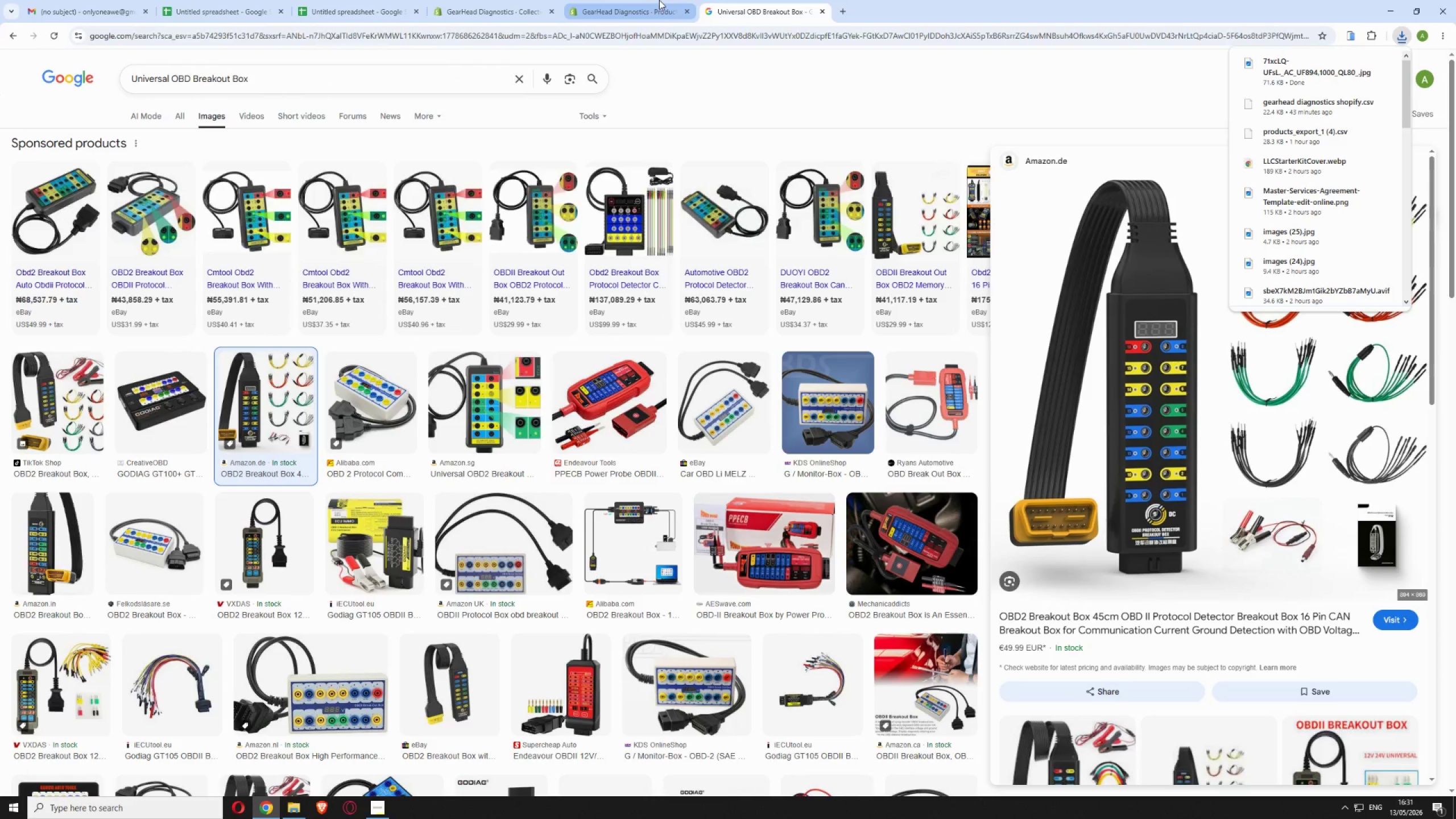 
left_click([657, 1])
 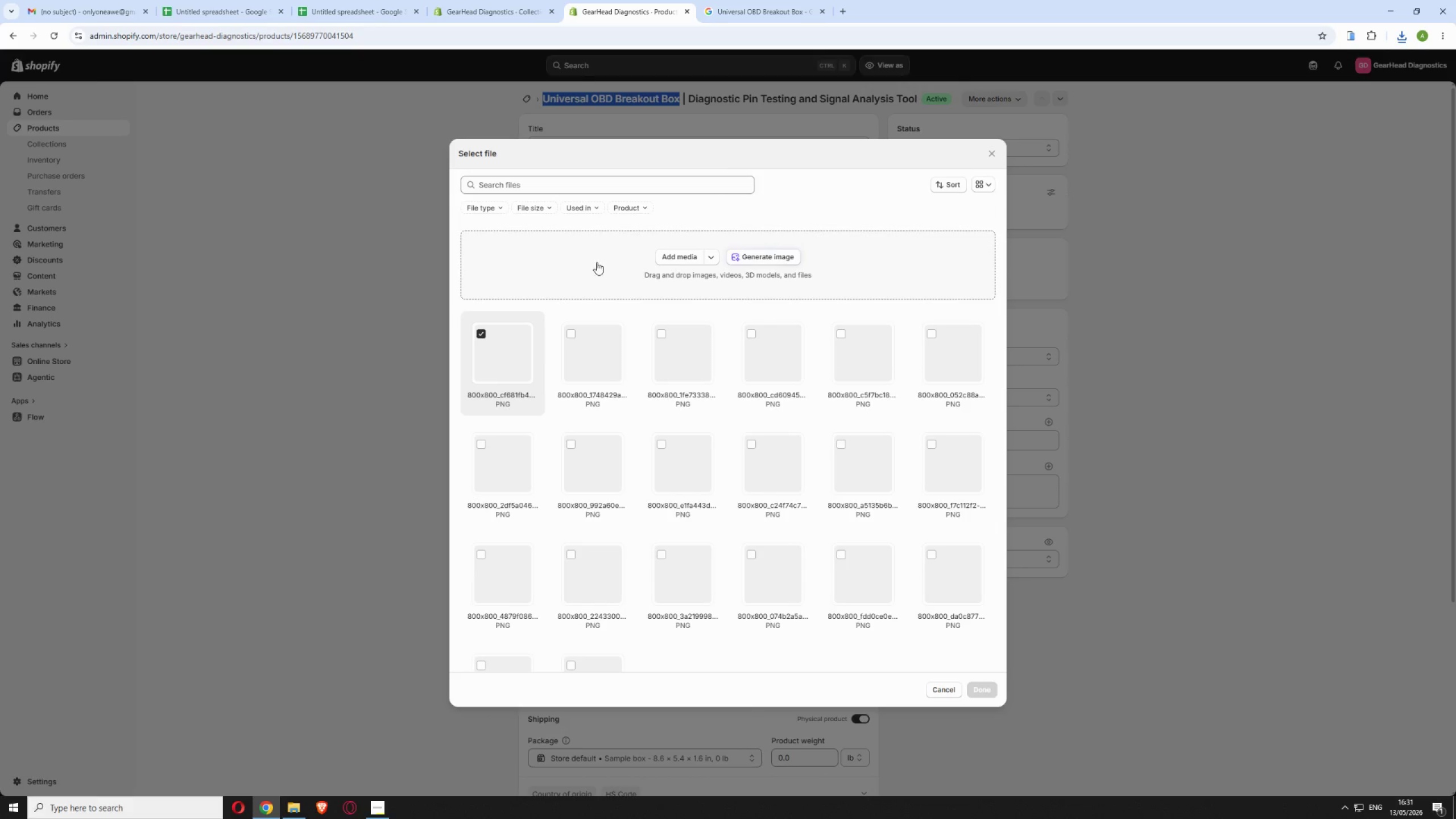 
left_click([676, 259])
 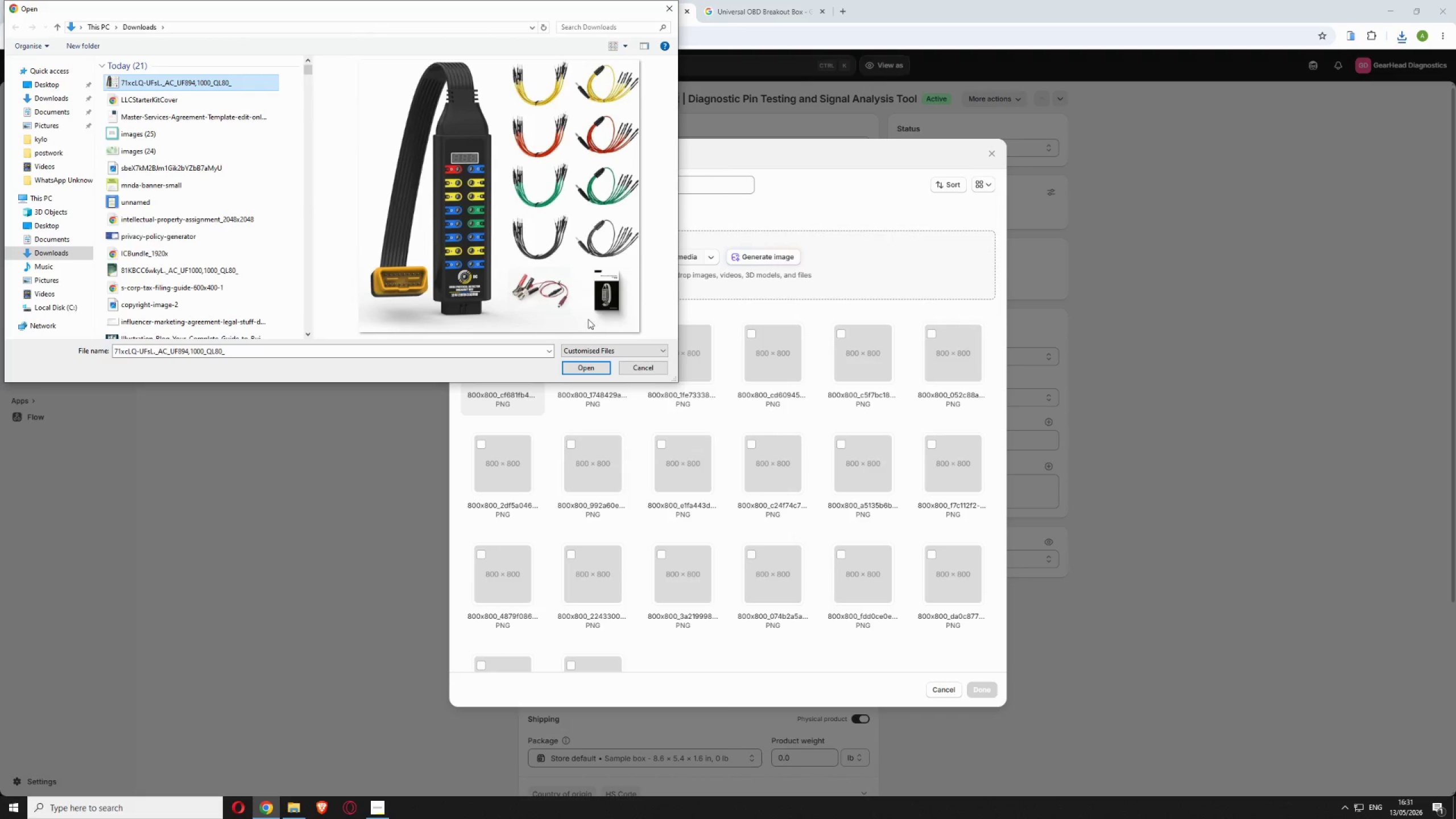 
left_click([588, 368])
 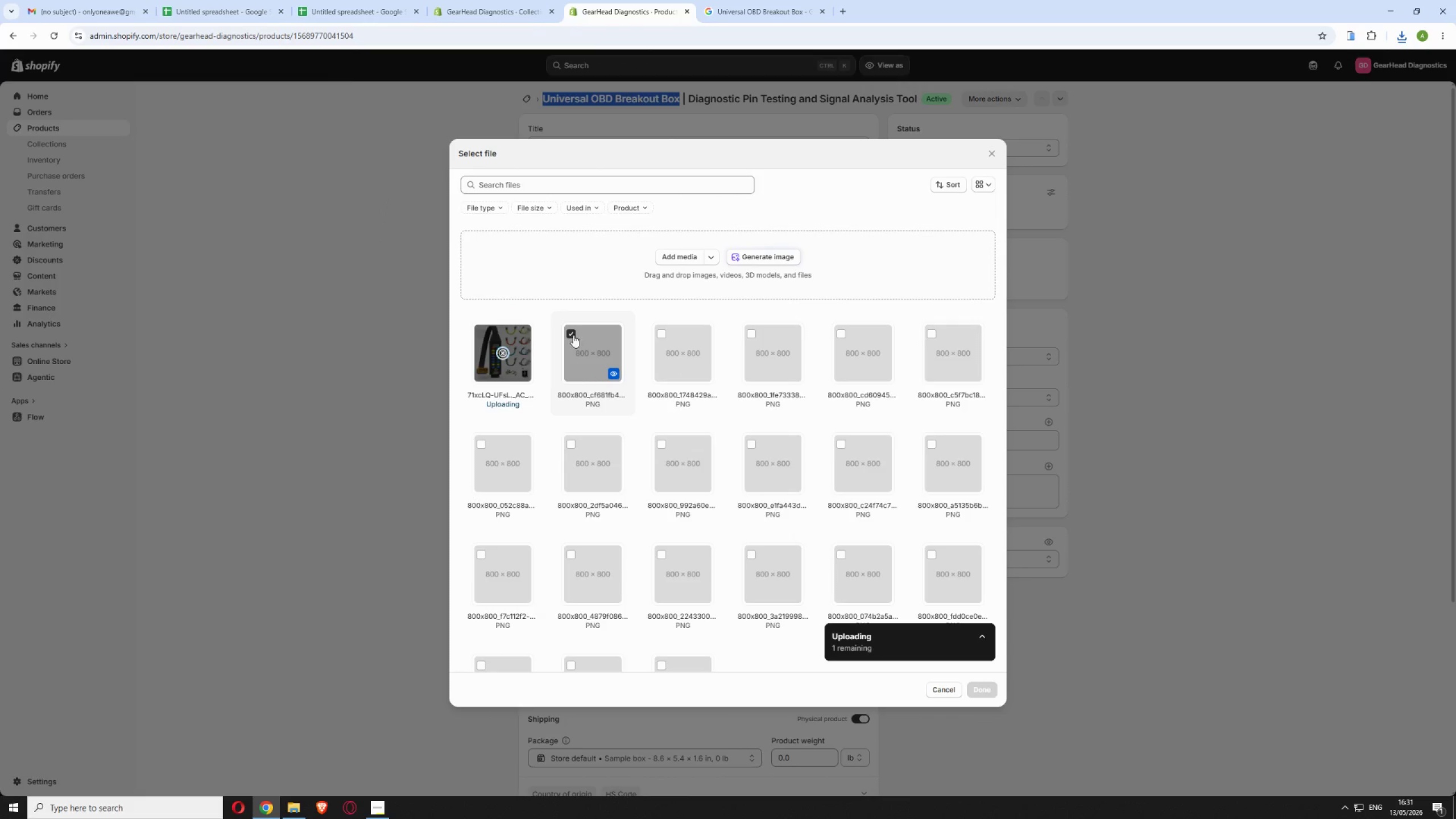 
left_click([568, 330])
 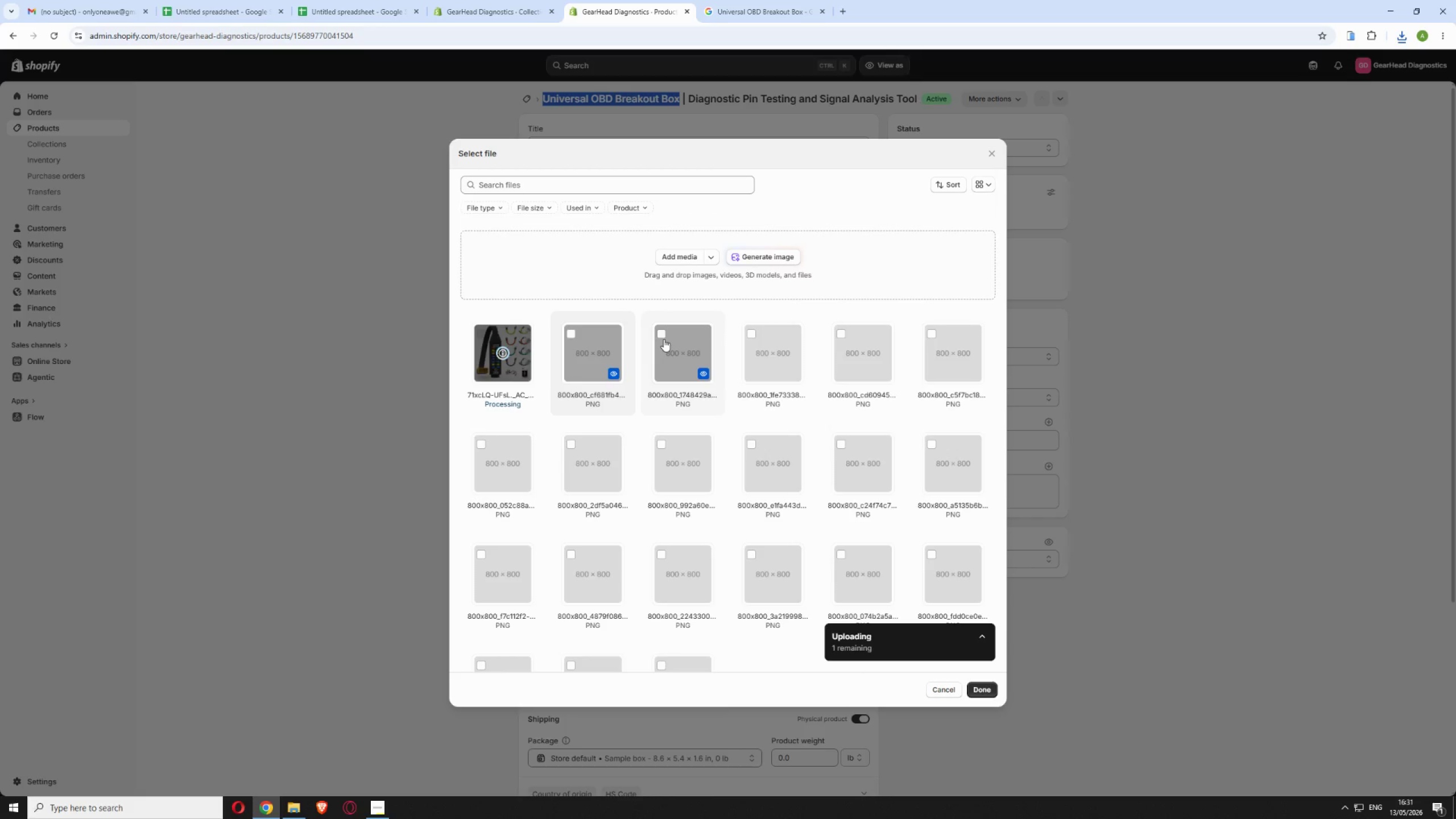 
mouse_move([778, 505])
 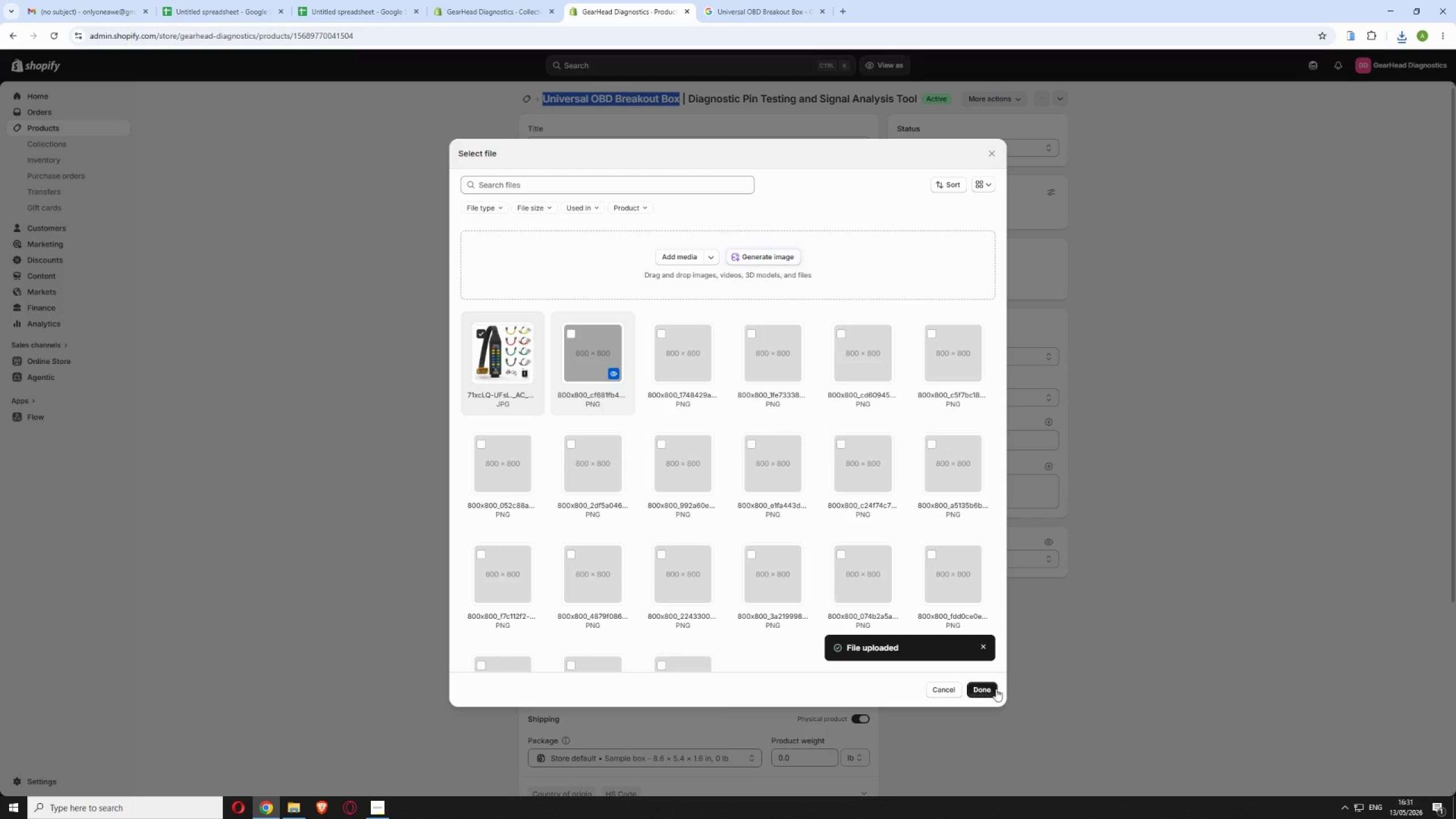 
left_click([996, 689])
 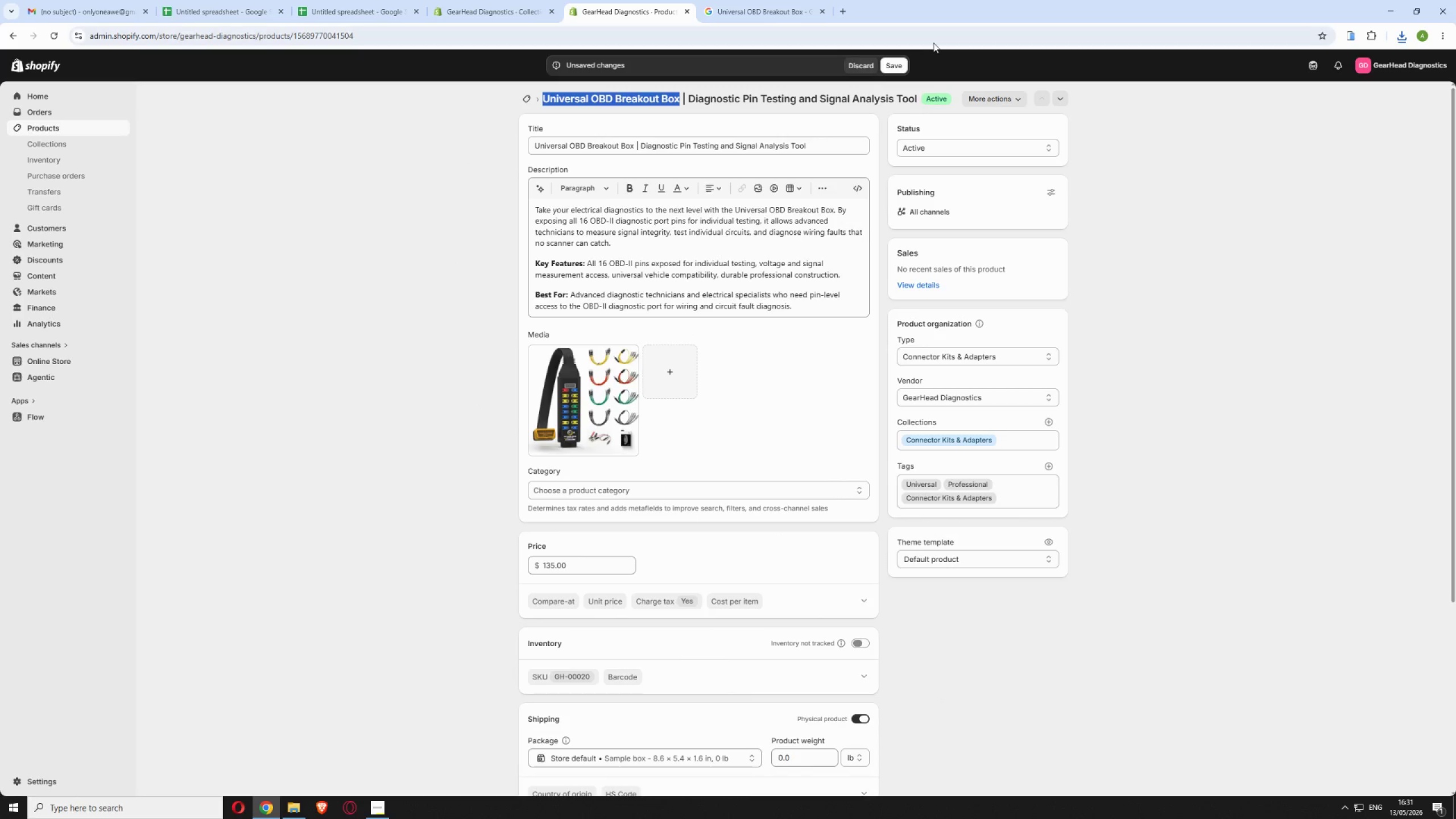 
left_click([888, 64])
 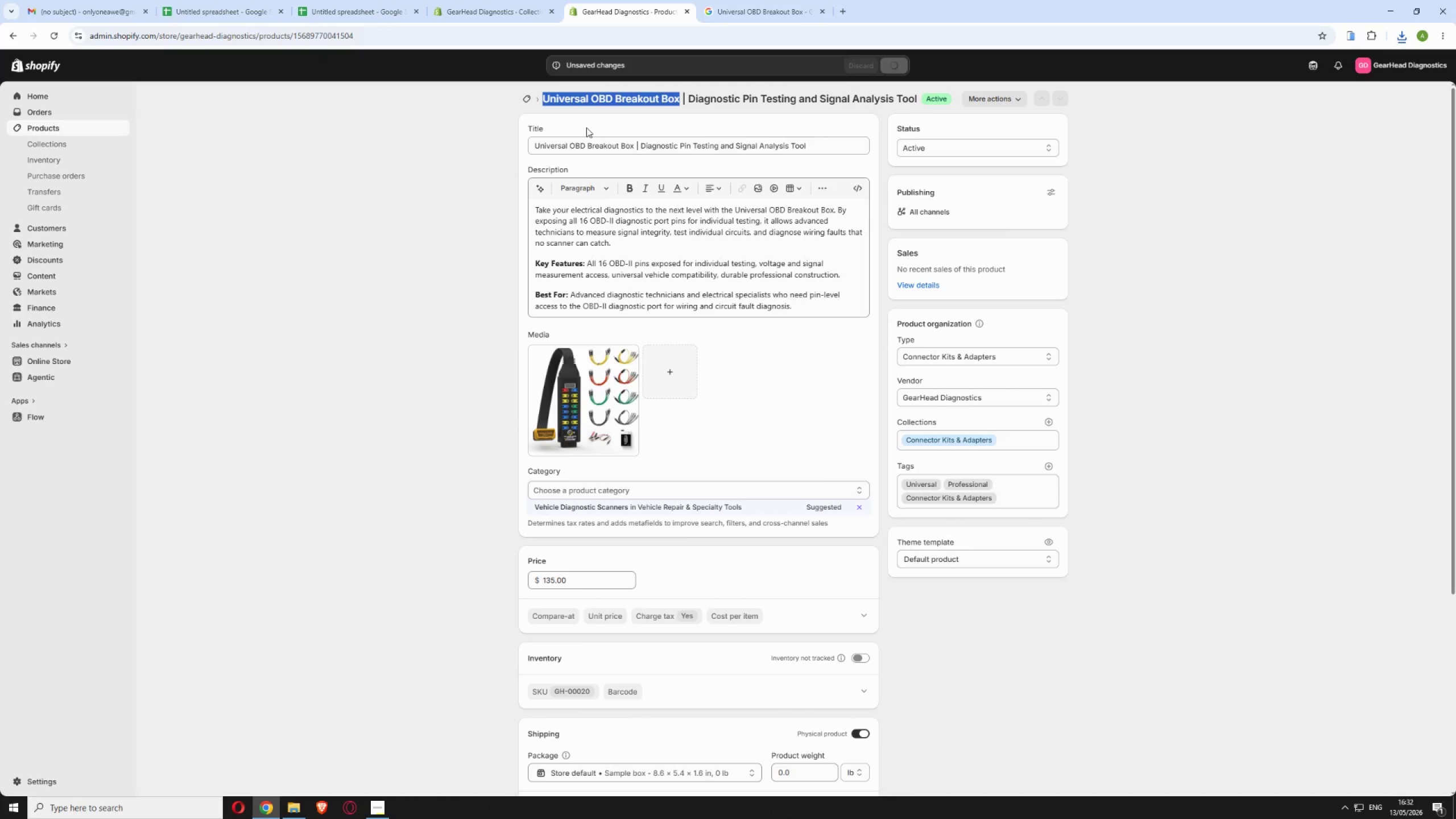 
wait(9.19)
 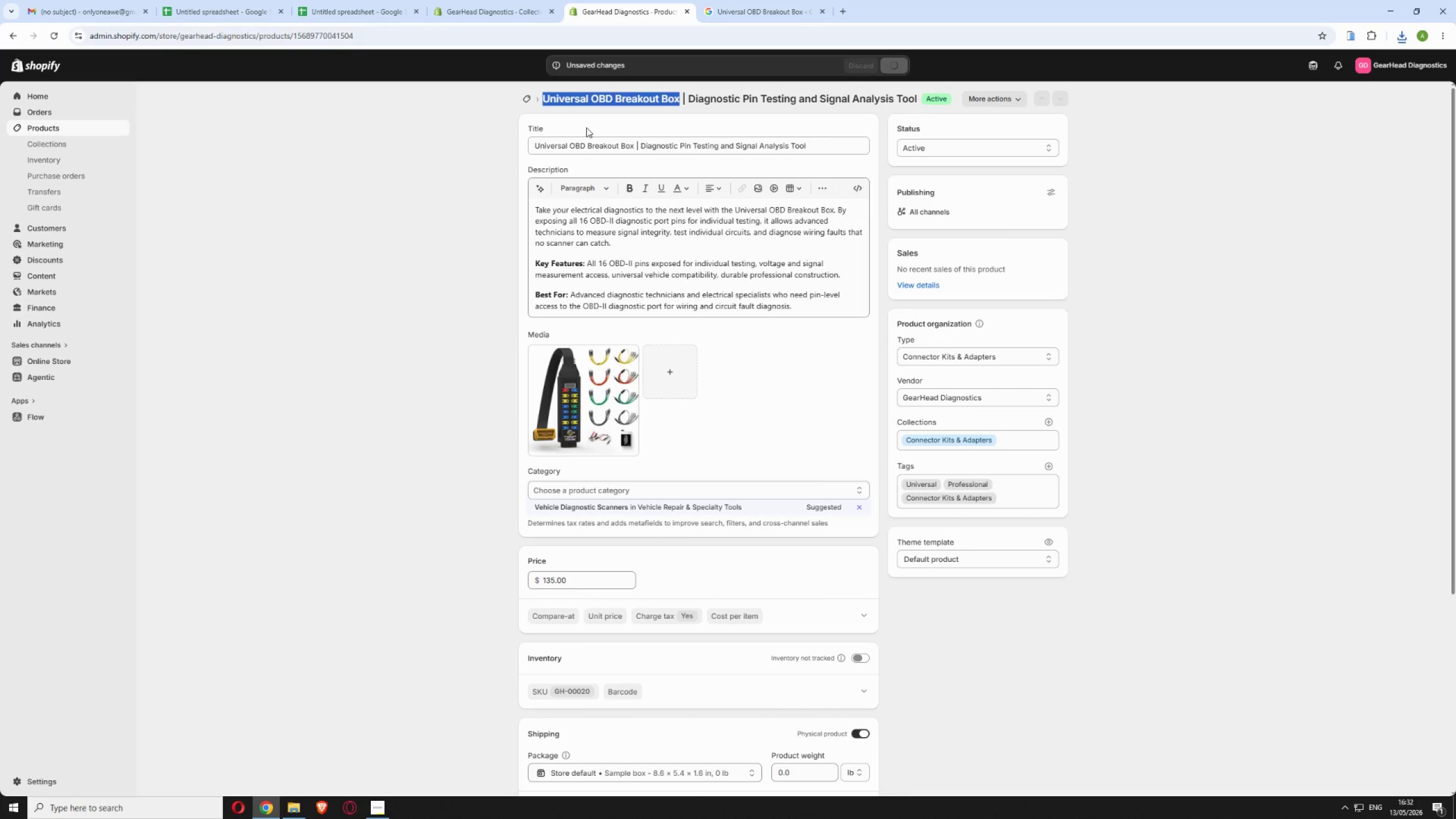 
left_click([526, 99])
 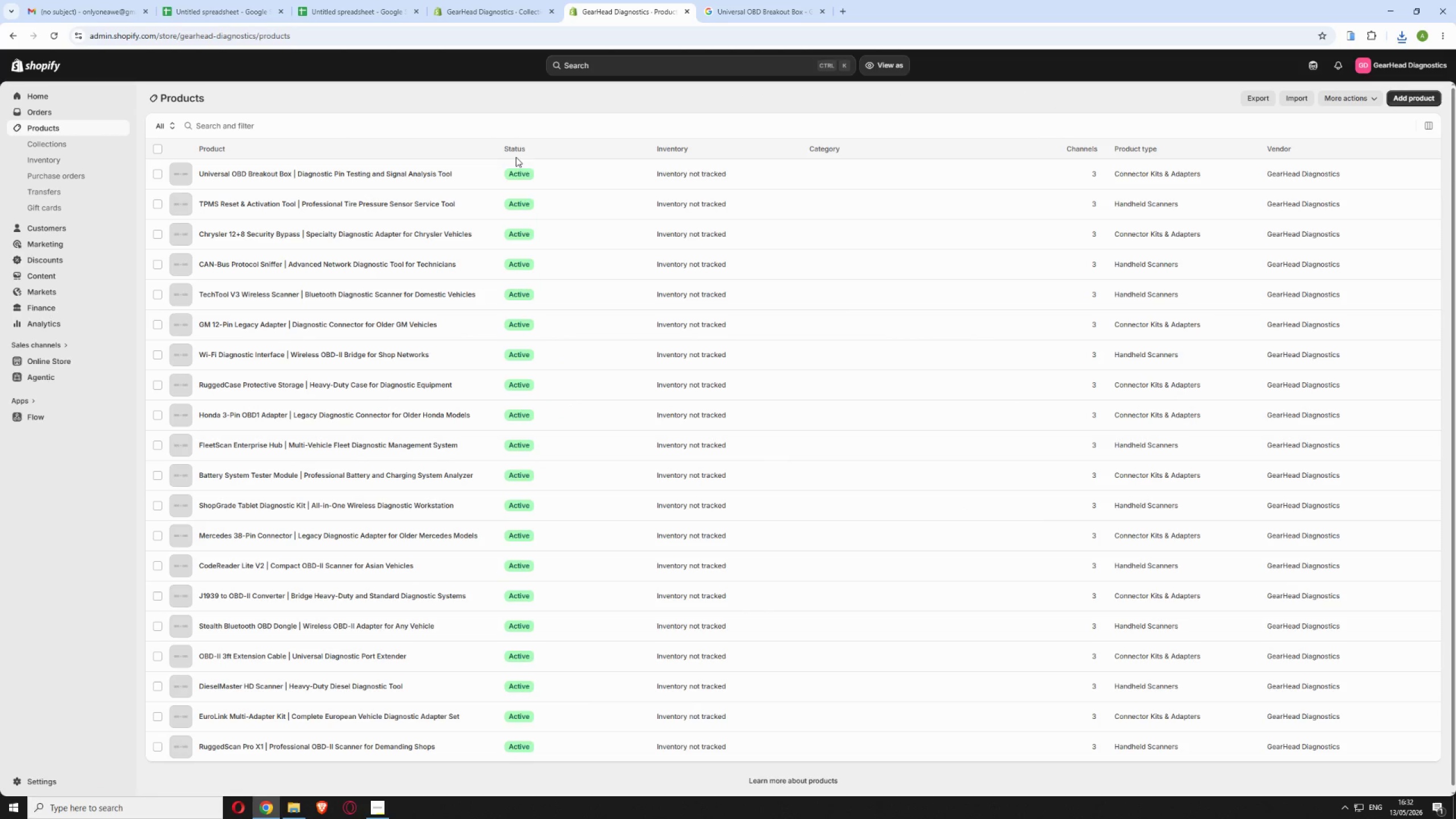 
left_click([483, 203])
 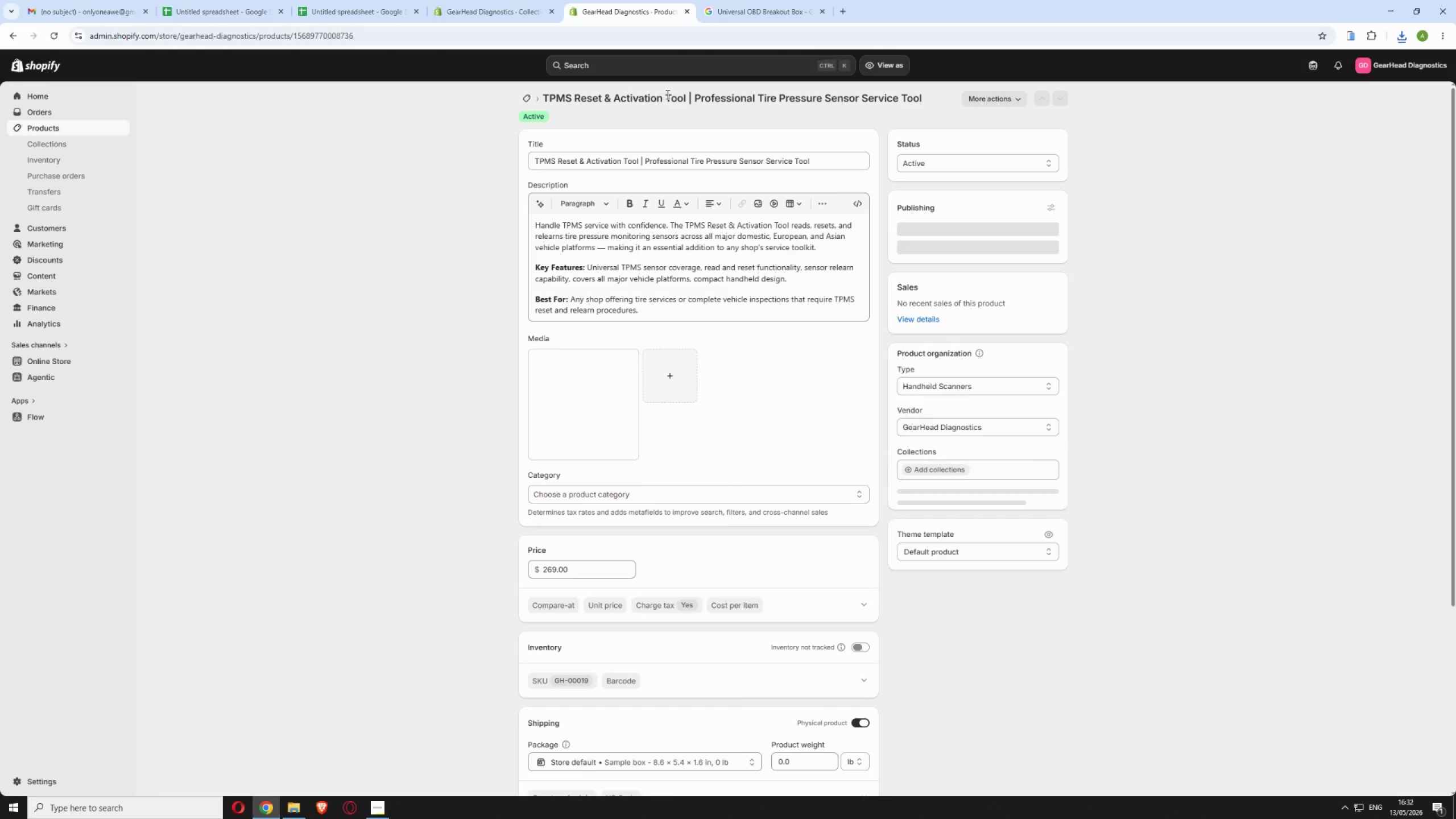 
left_click_drag(start_coordinate=[685, 94], to_coordinate=[543, 94])
 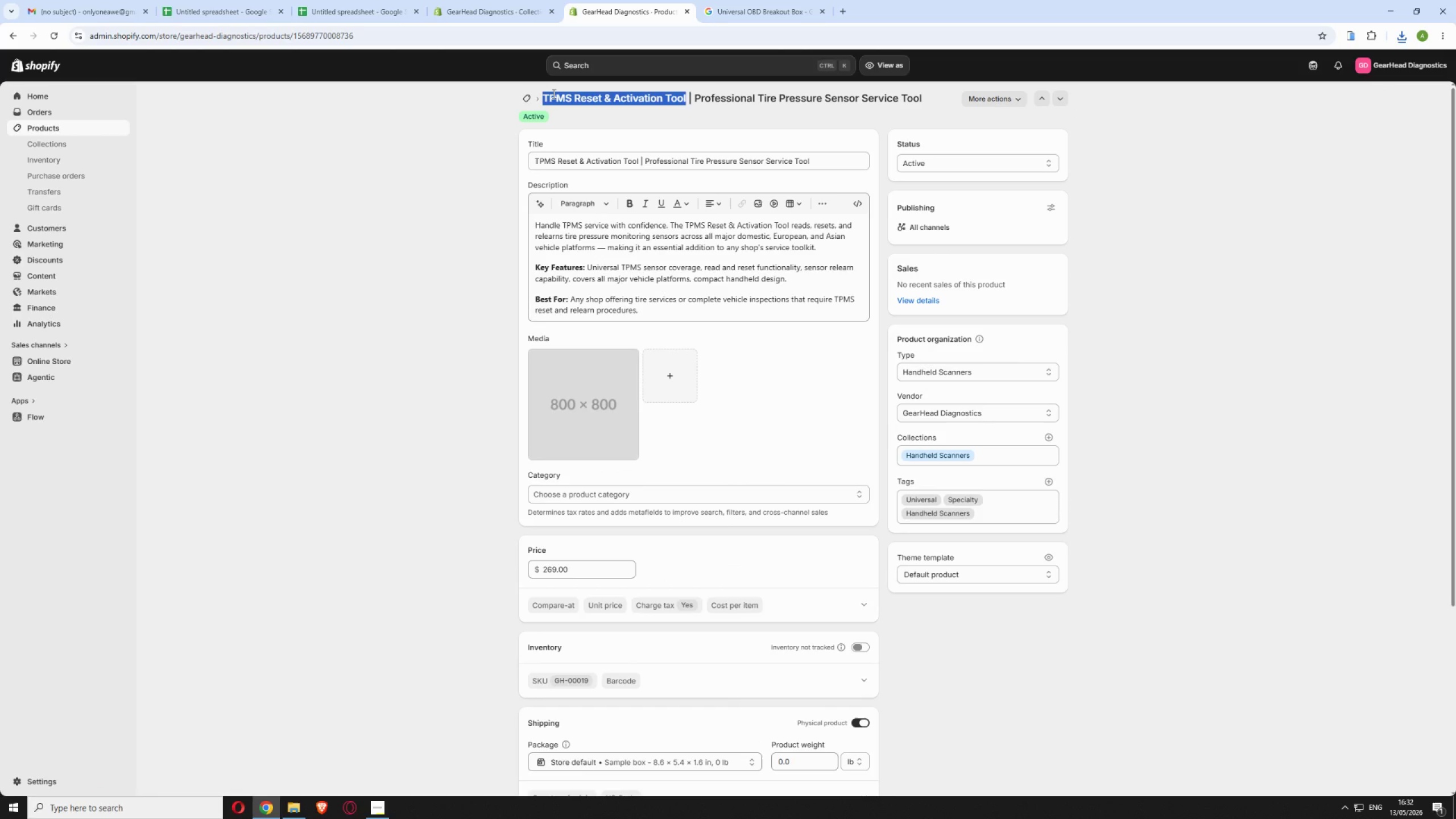 
right_click([553, 93])
 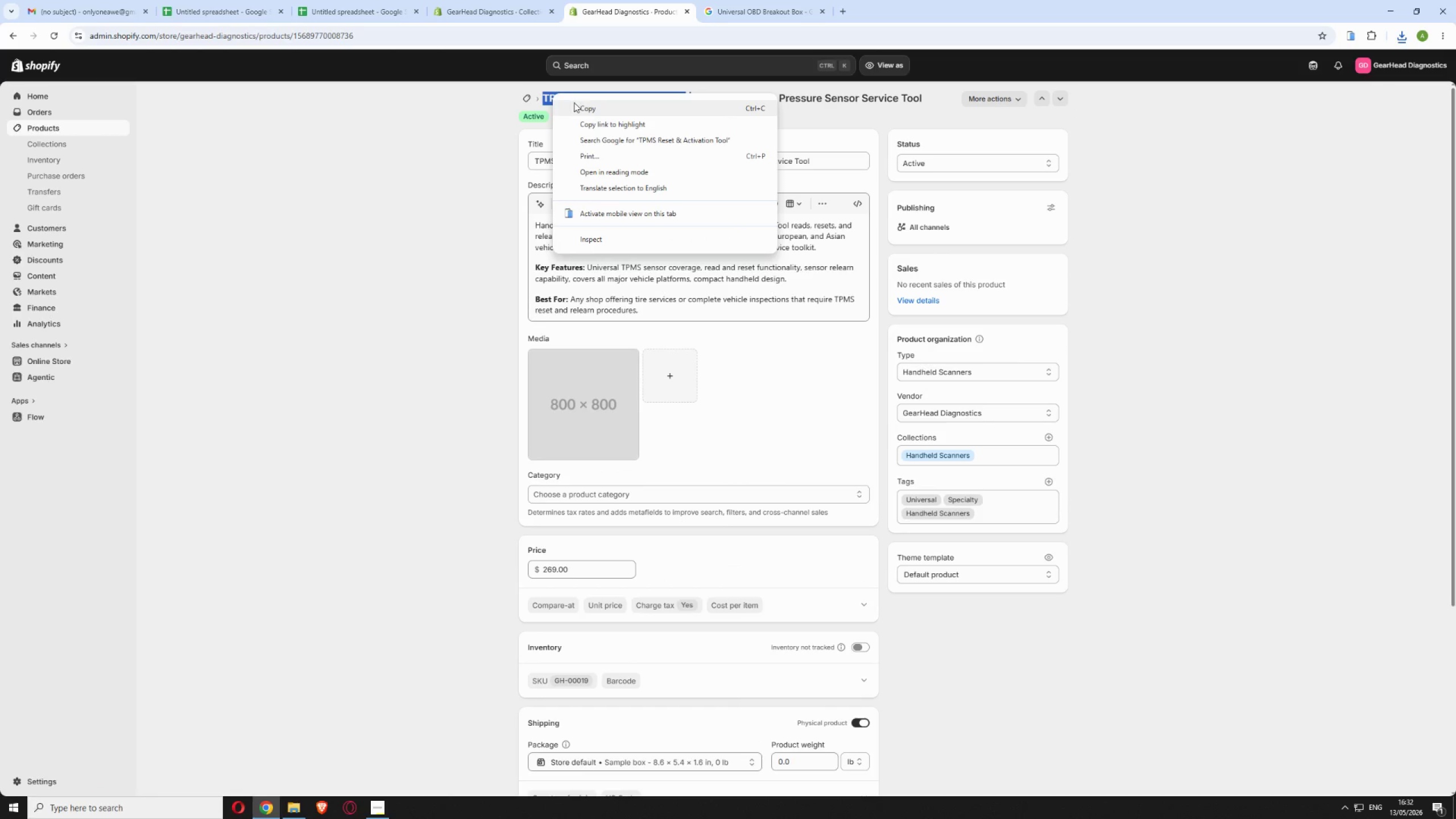 
left_click([576, 104])
 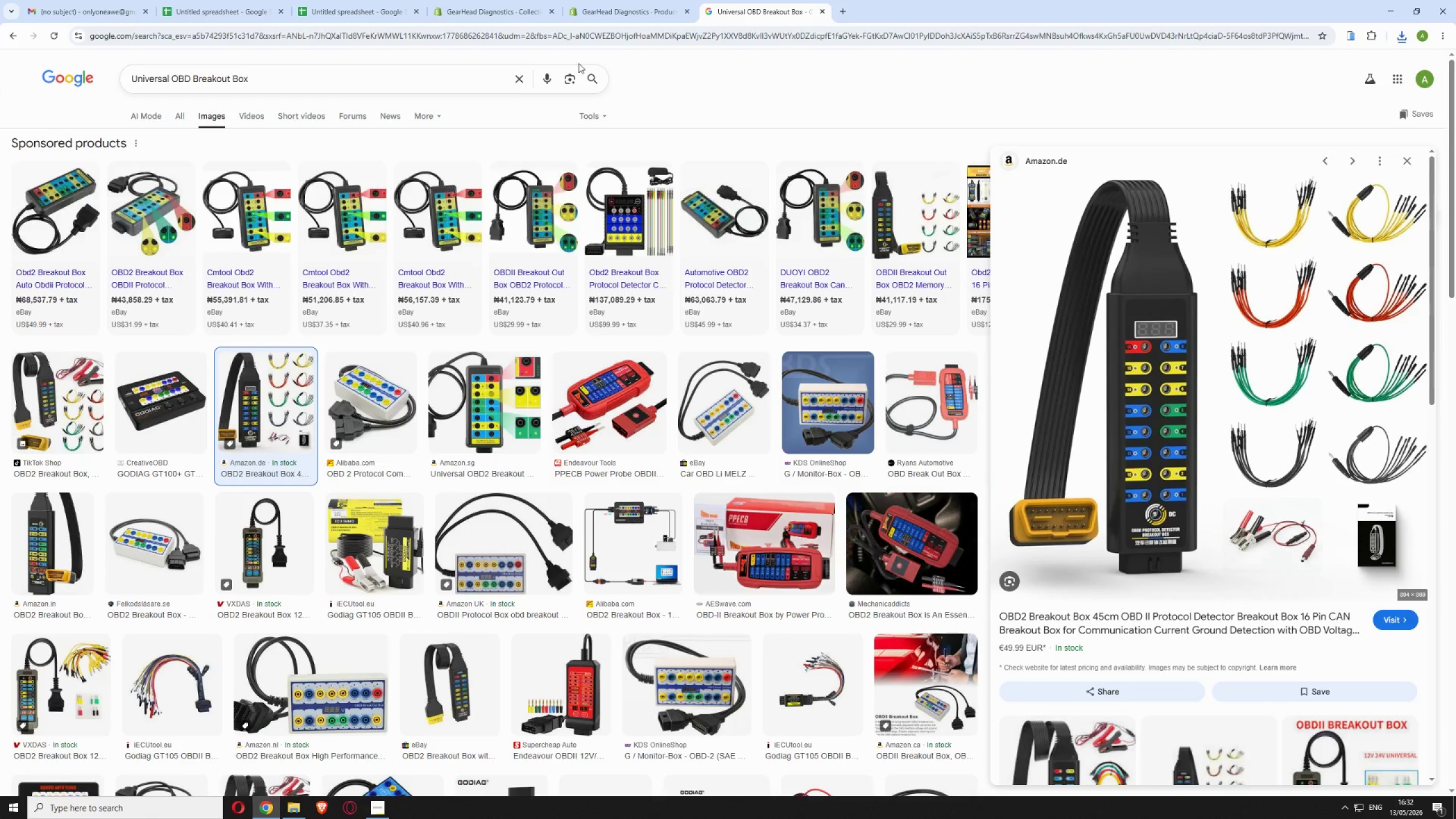 
left_click([521, 68])
 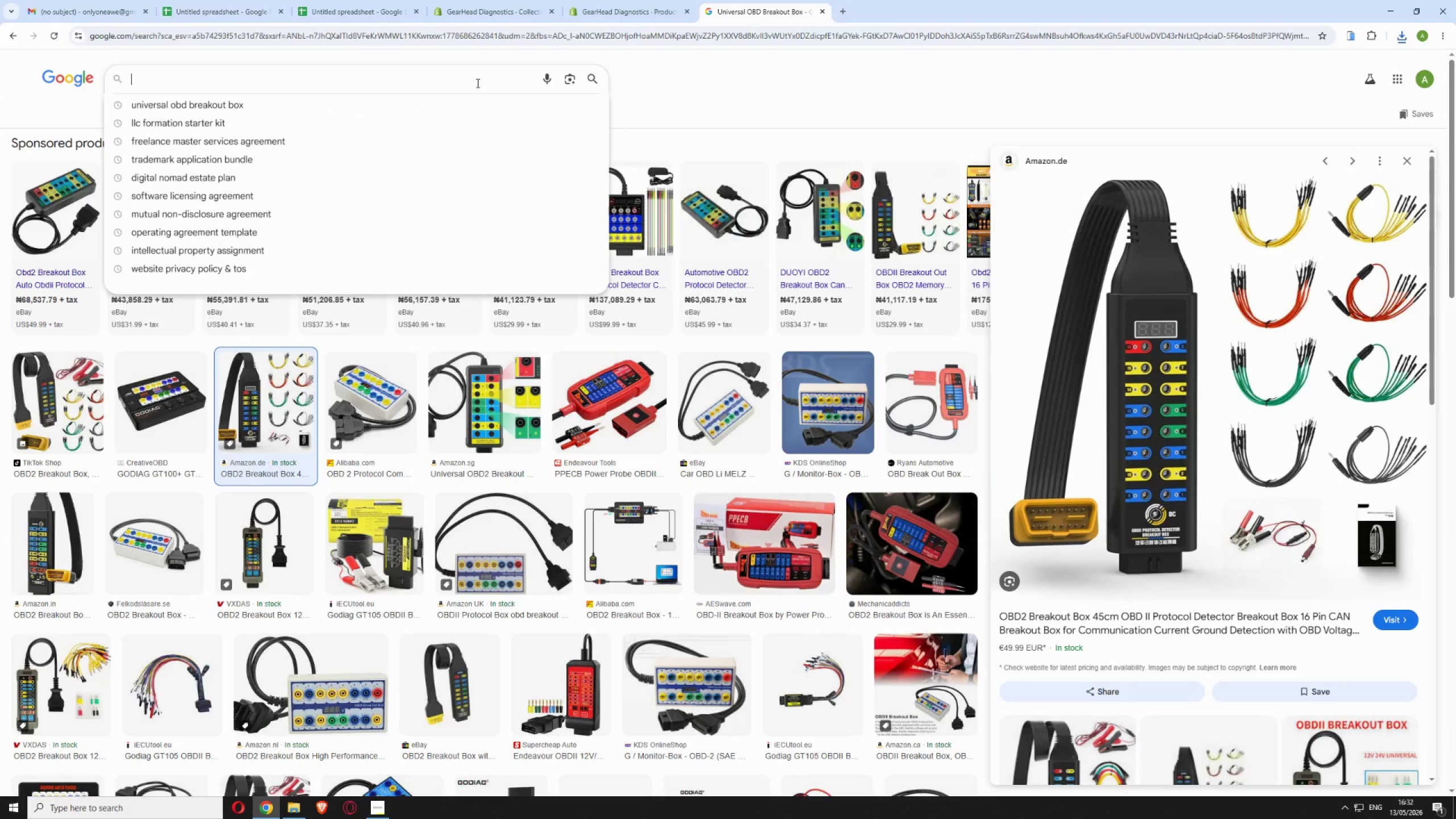 
right_click([474, 84])
 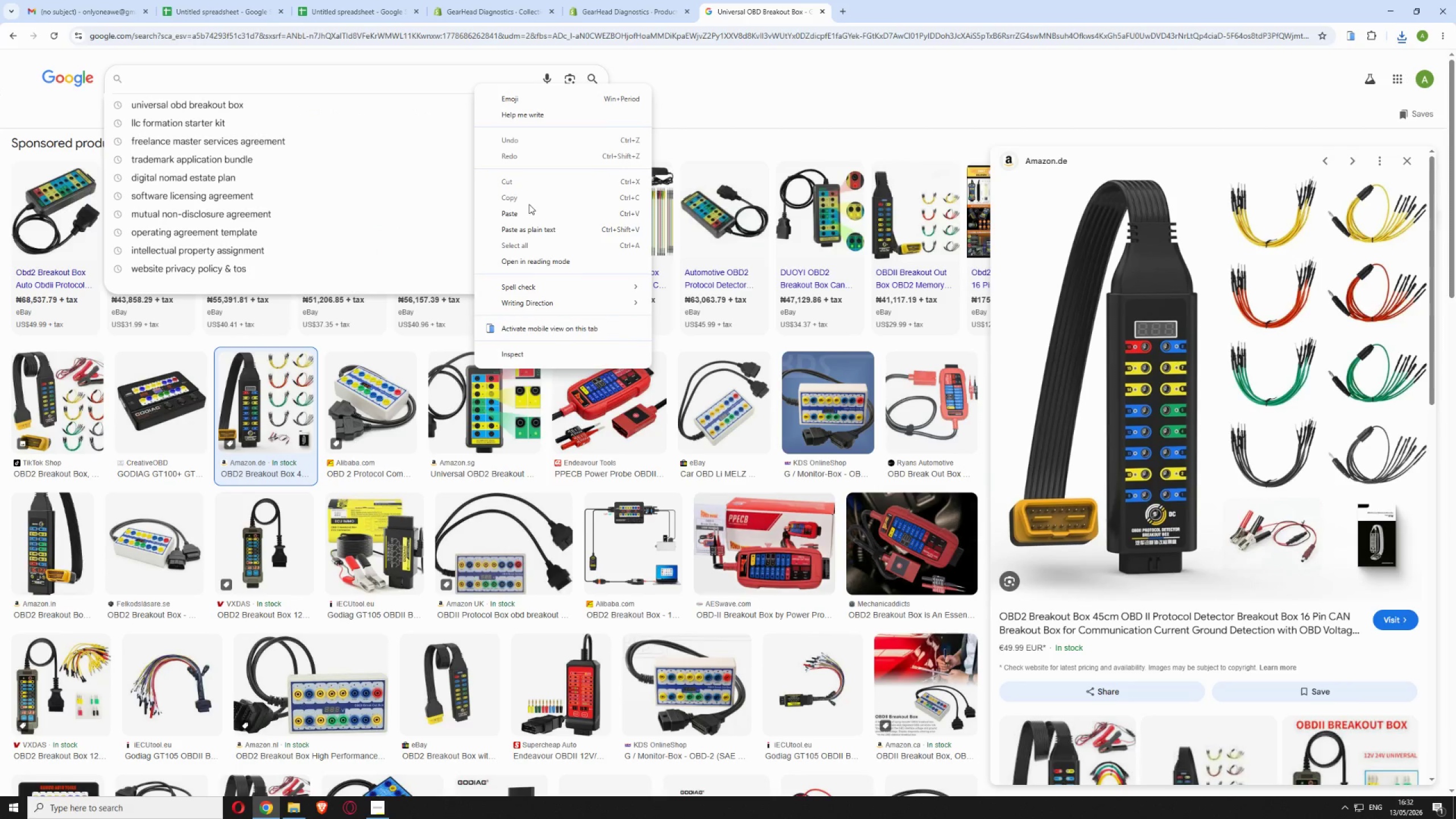 
left_click([529, 214])
 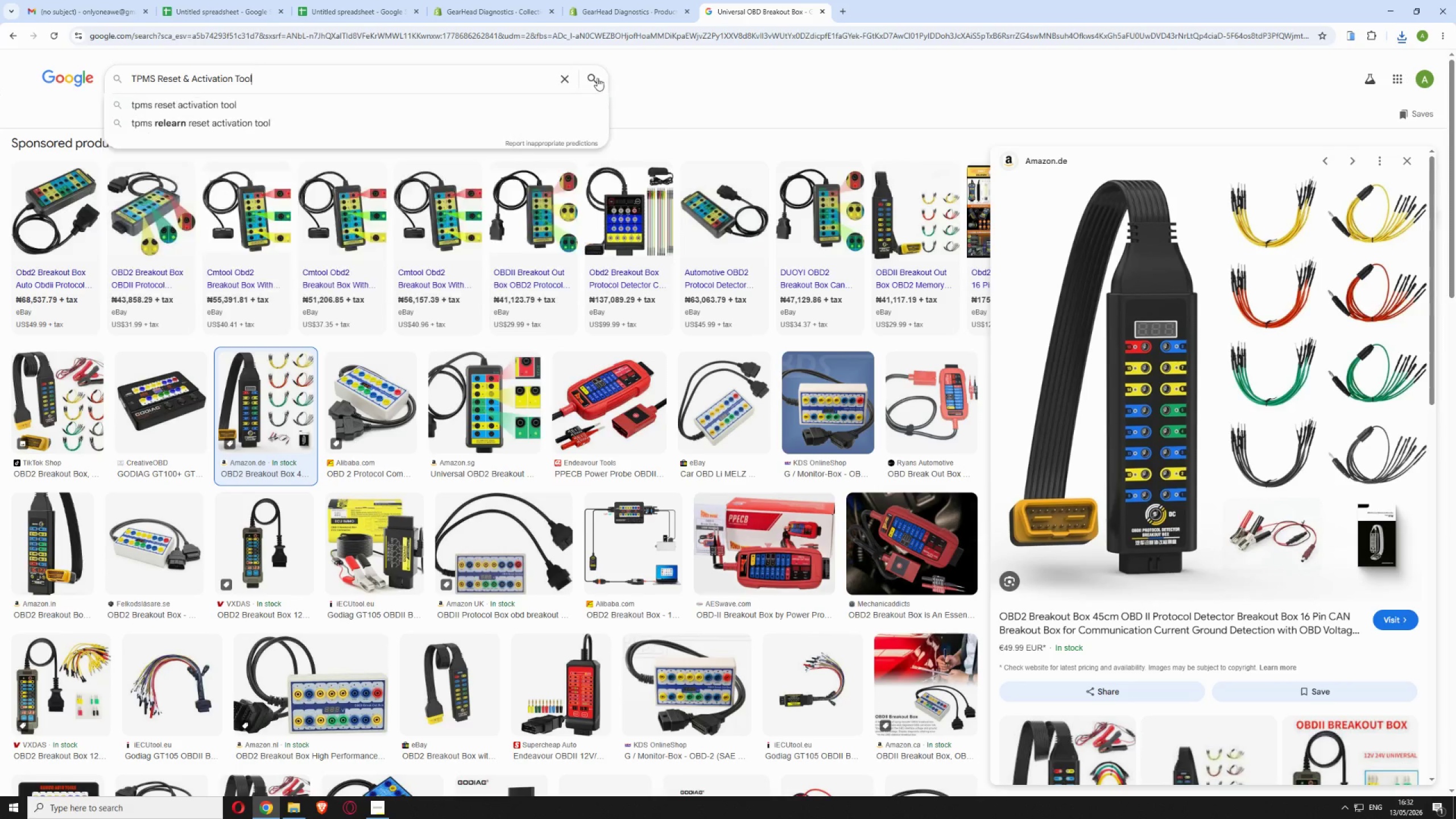 
left_click([595, 76])
 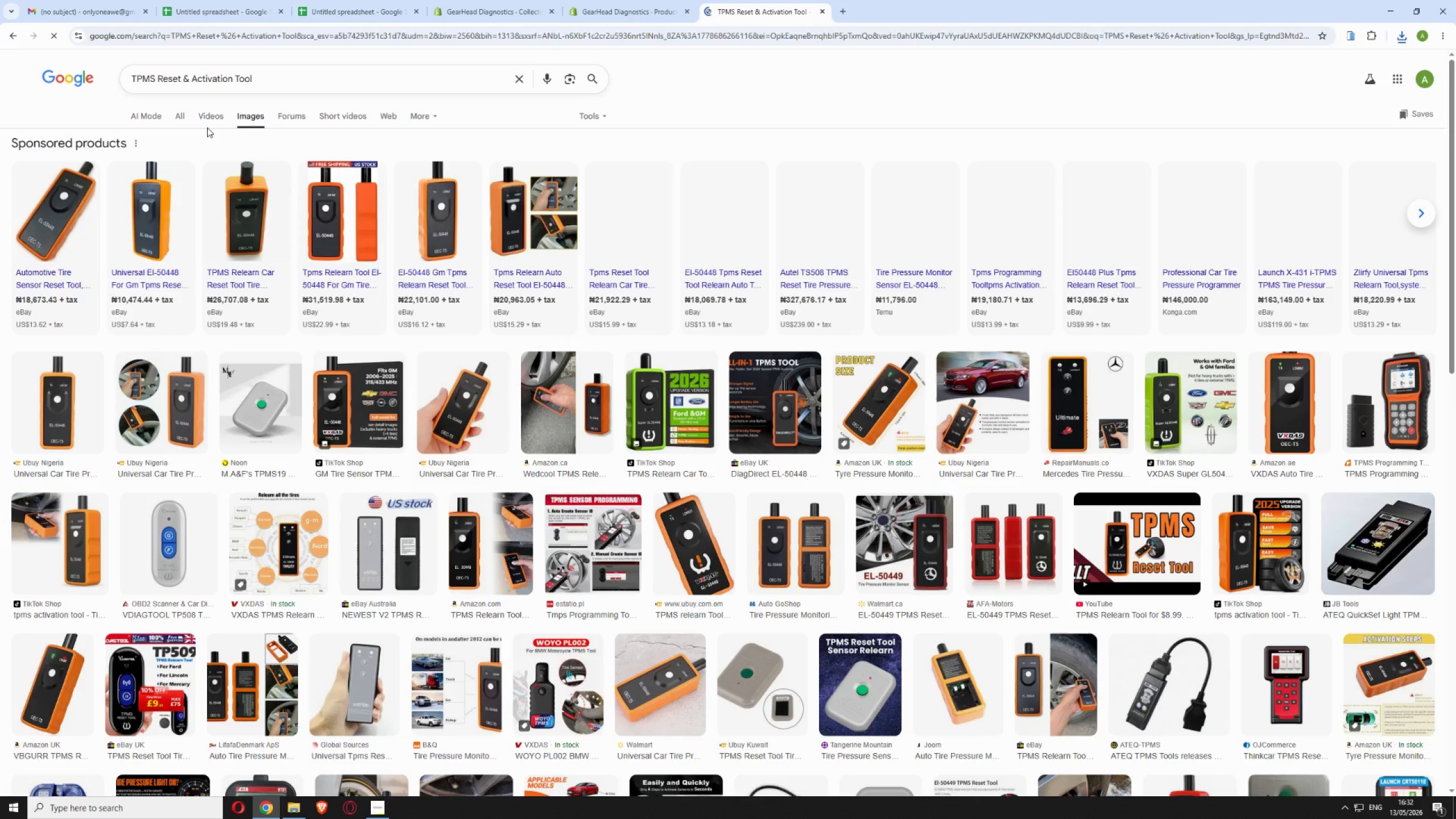 
left_click([77, 204])
 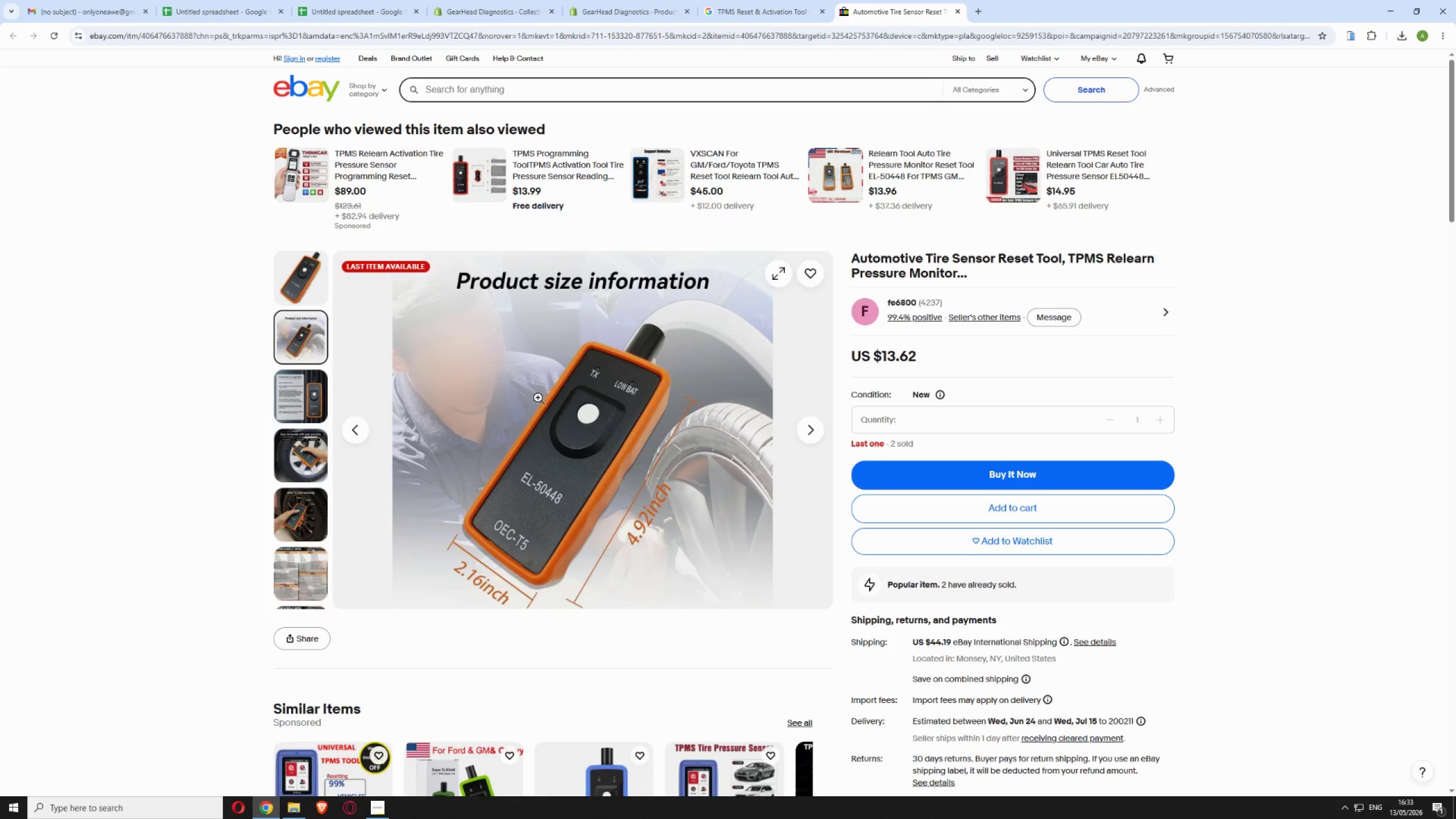 
wait(53.42)
 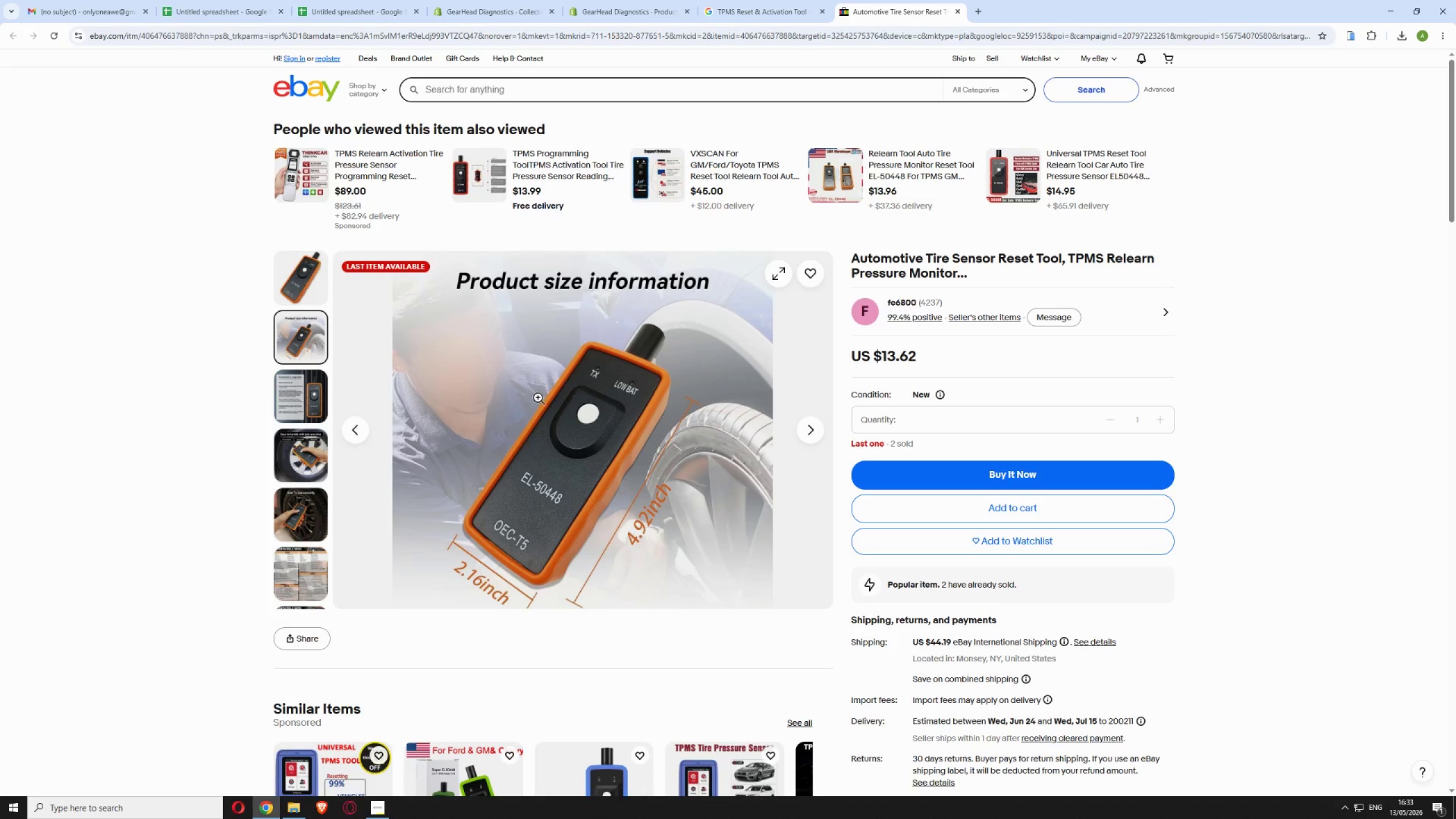 
left_click([461, 403])
 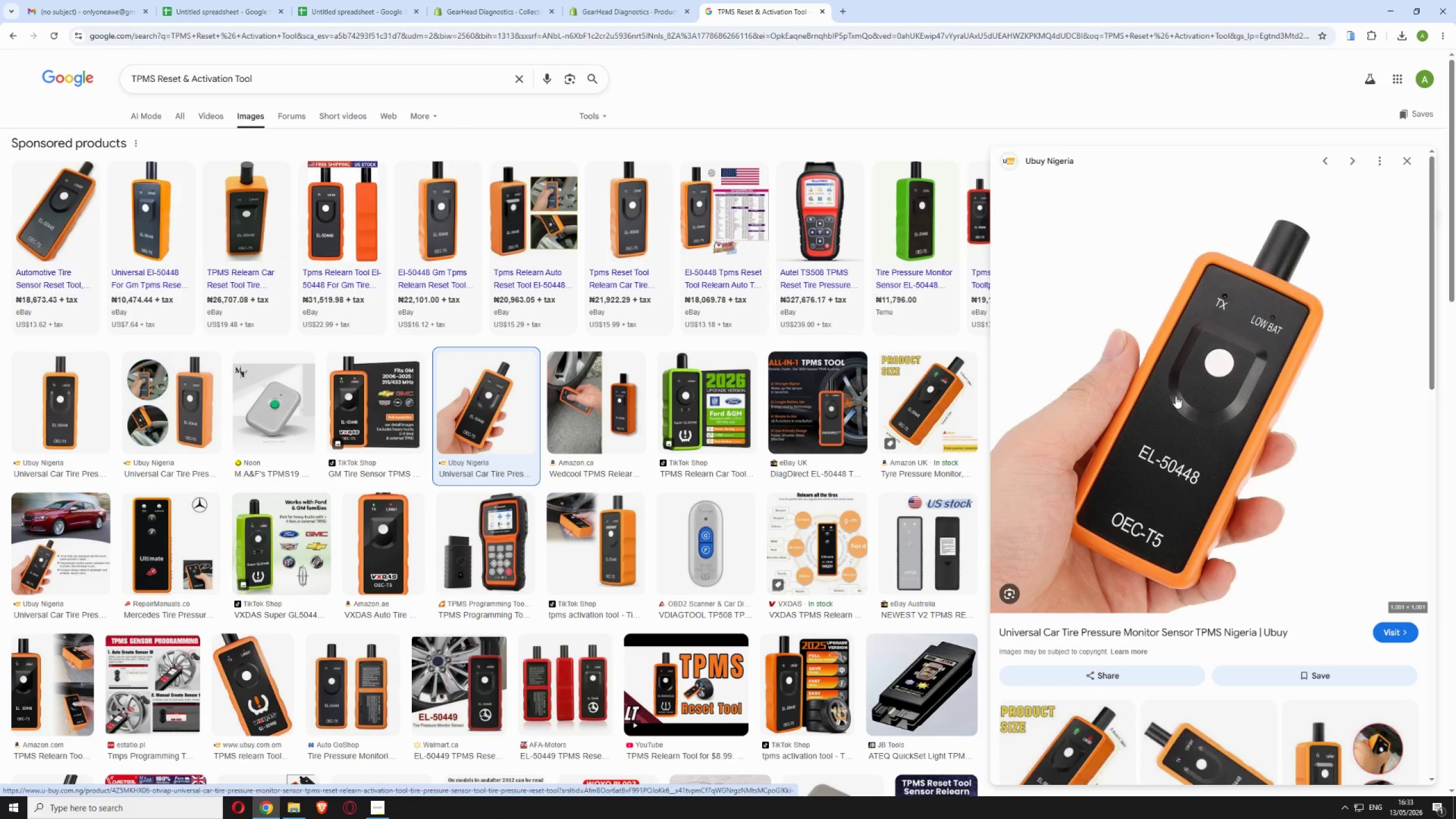 
wait(16.94)
 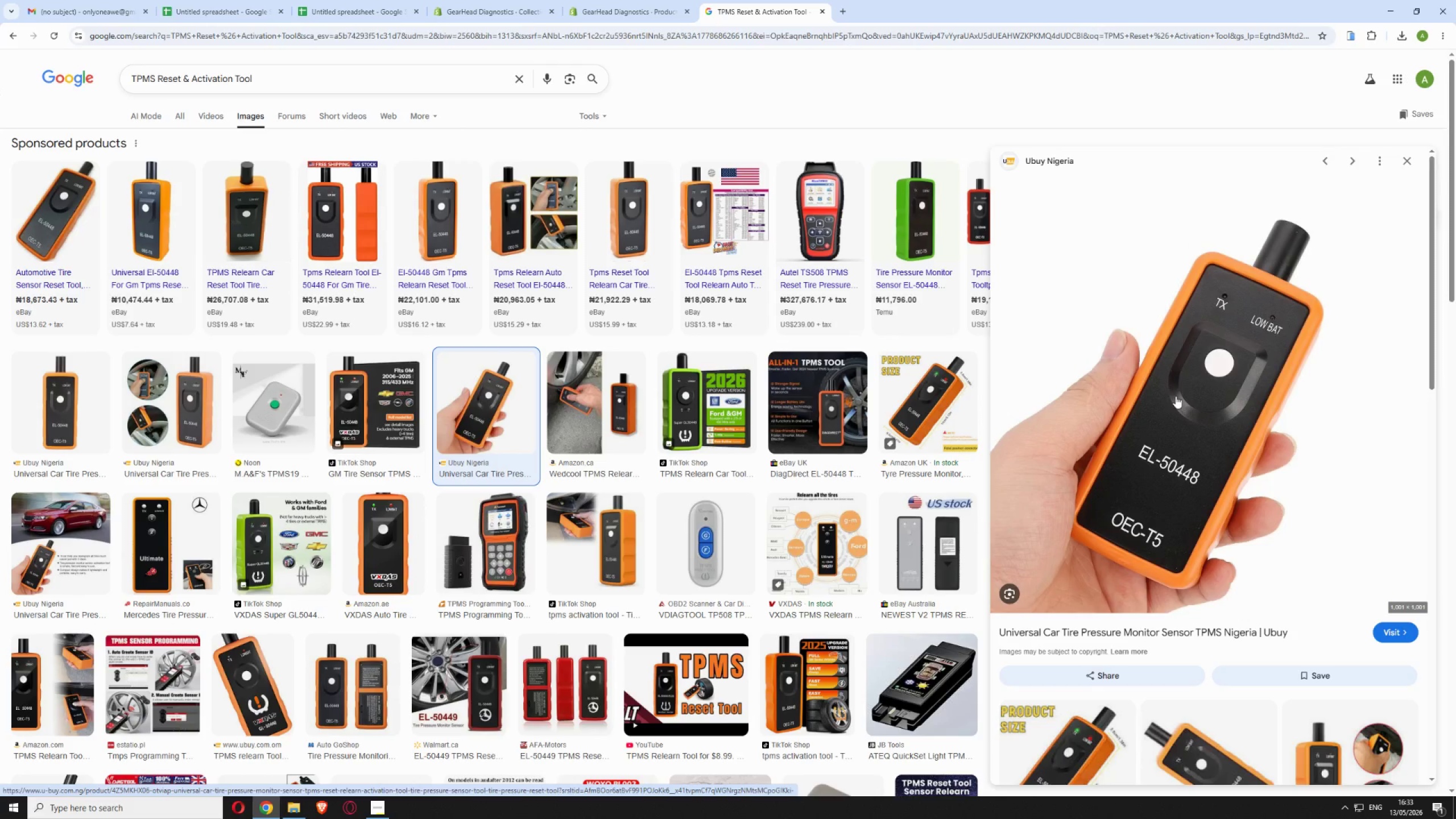 
left_click([1219, 563])
 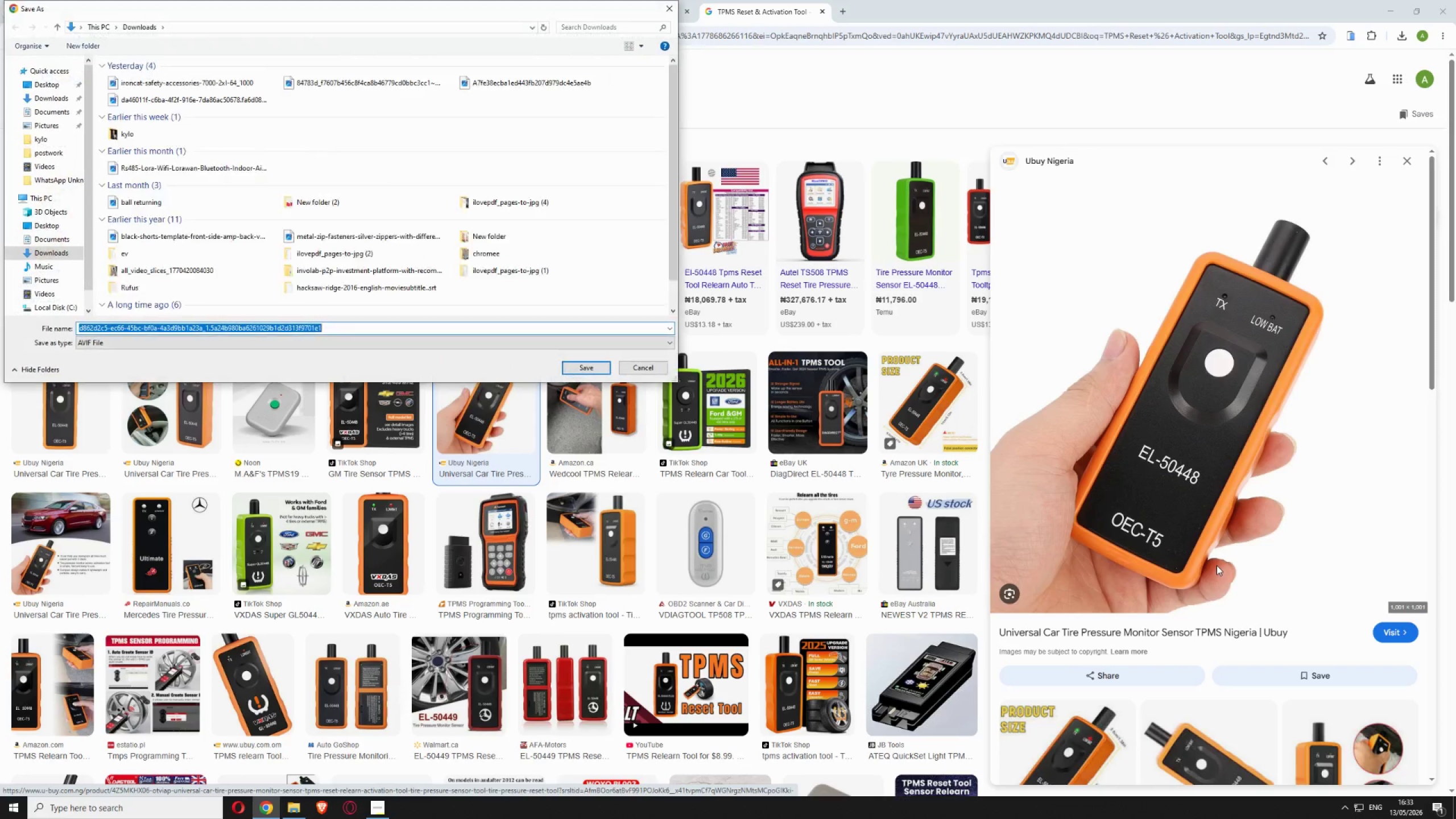 
wait(5.97)
 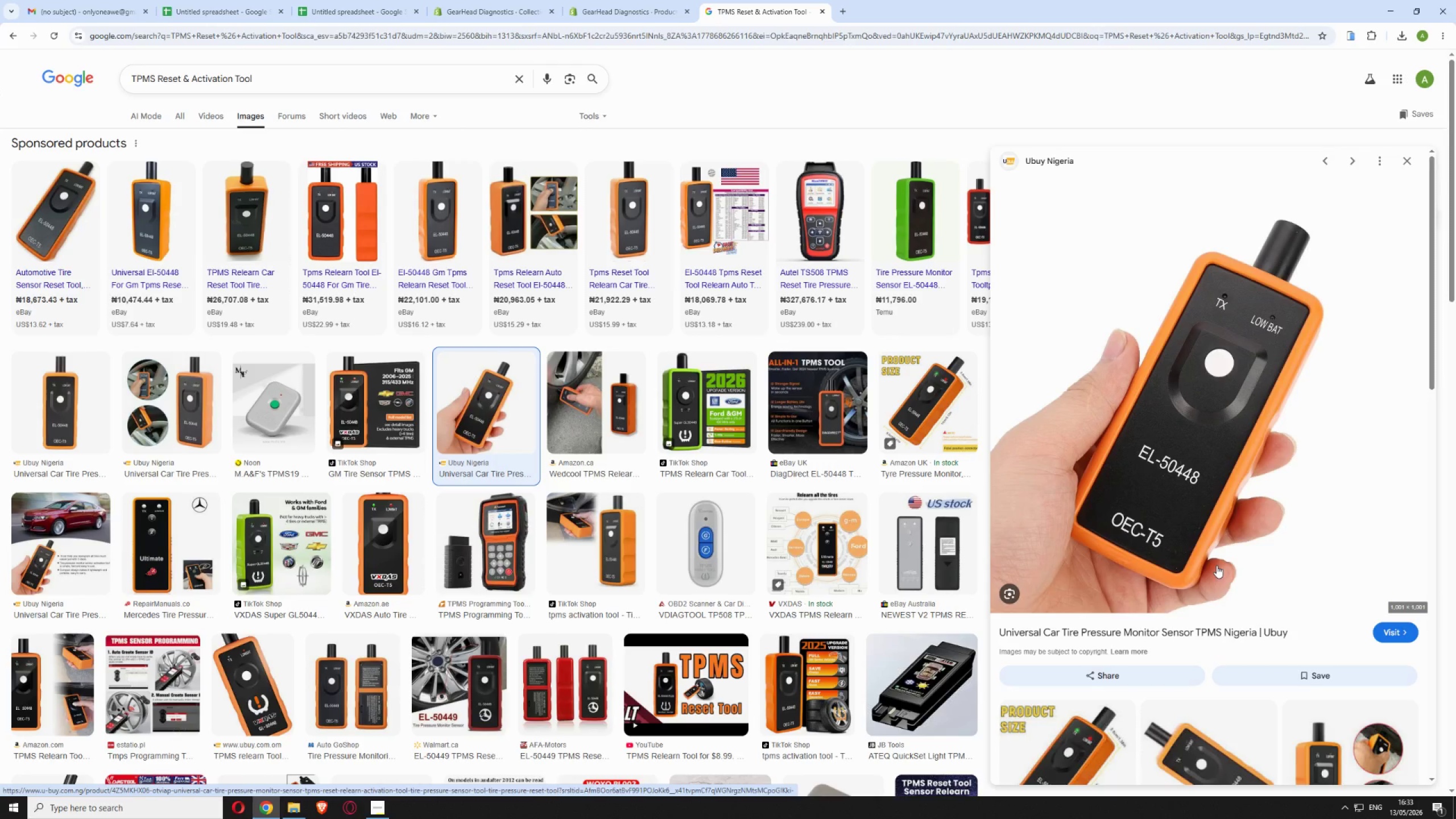 
key(Enter)
 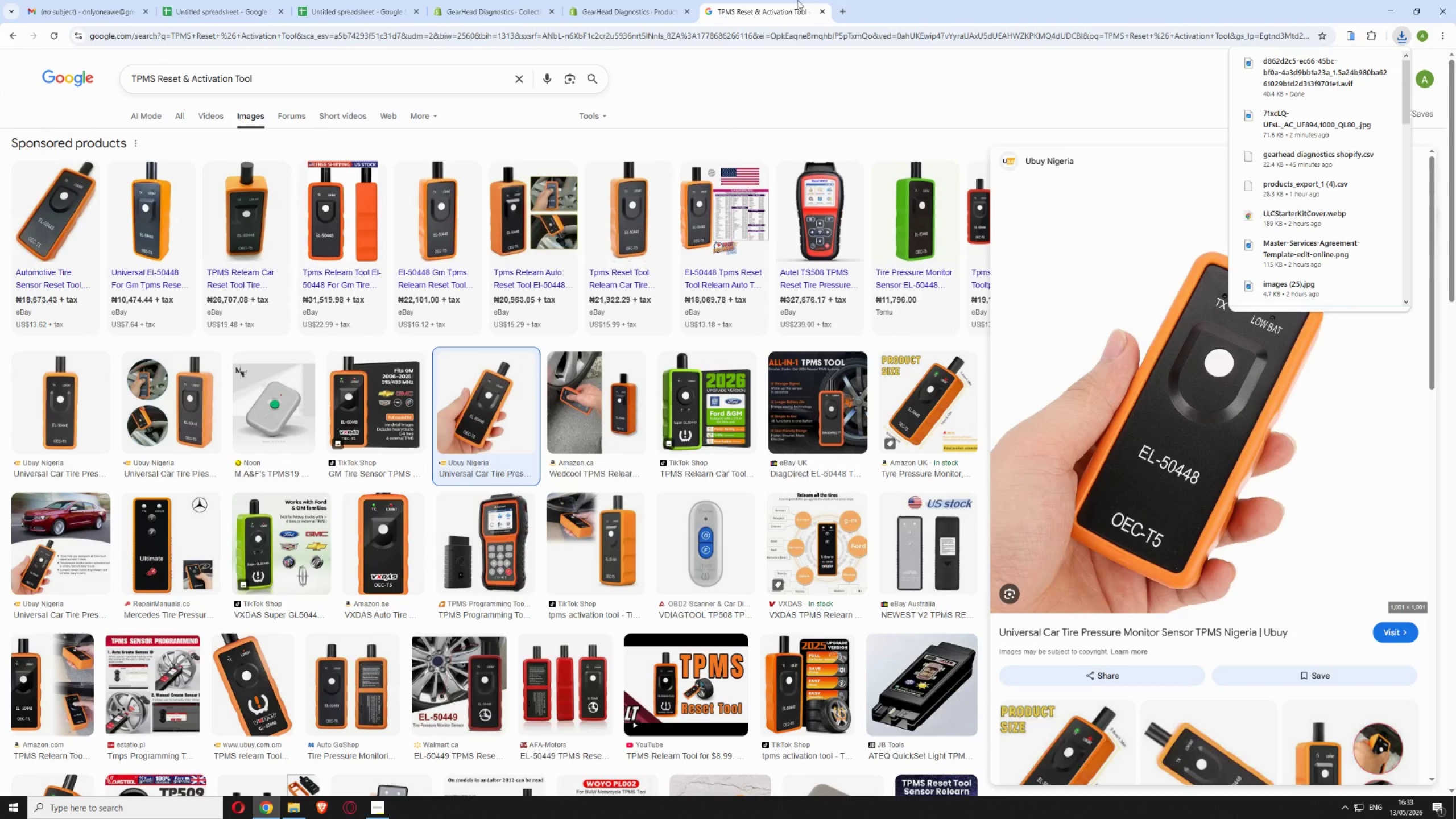 
left_click([595, 14])
 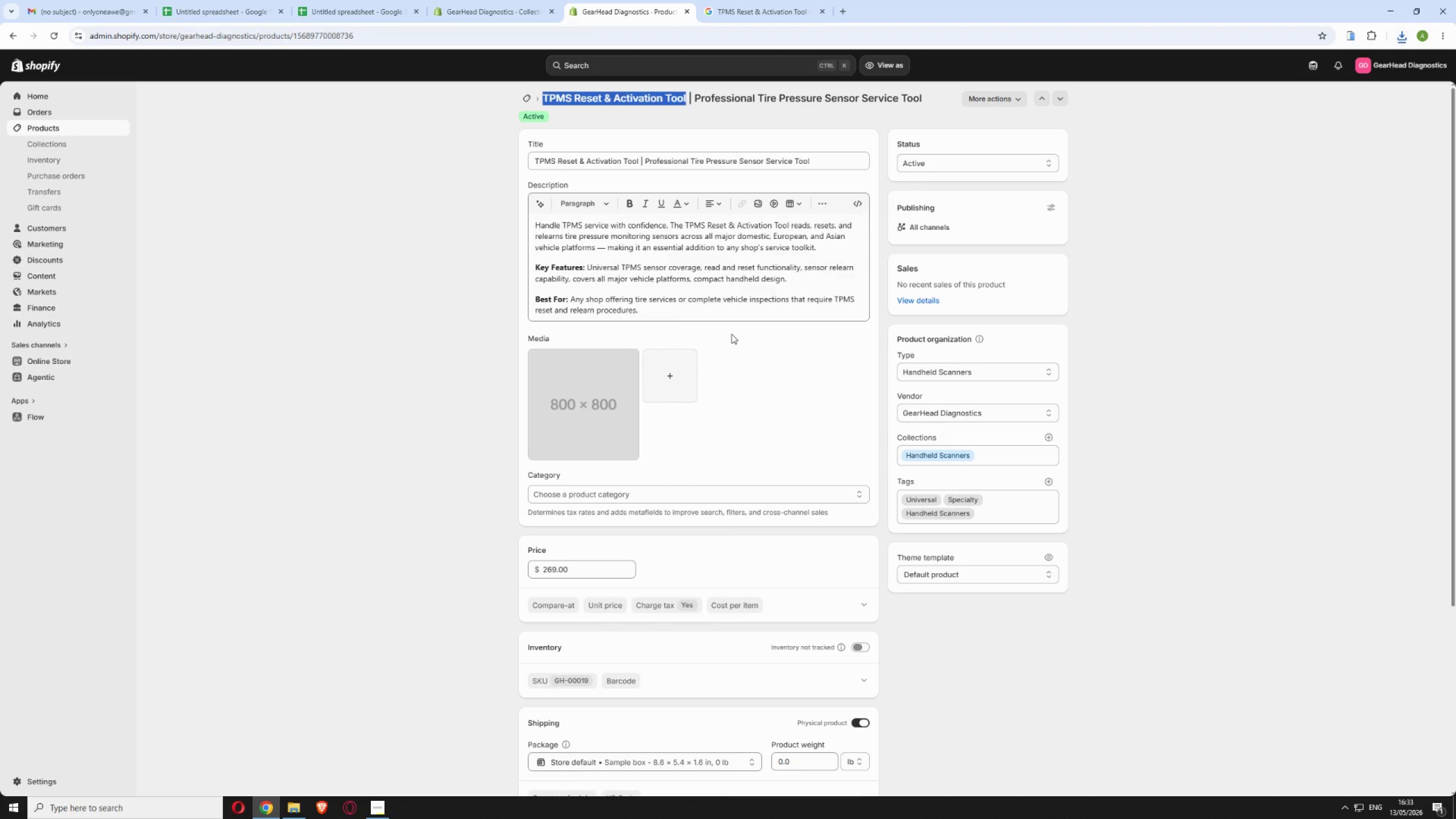 
left_click([673, 373])
 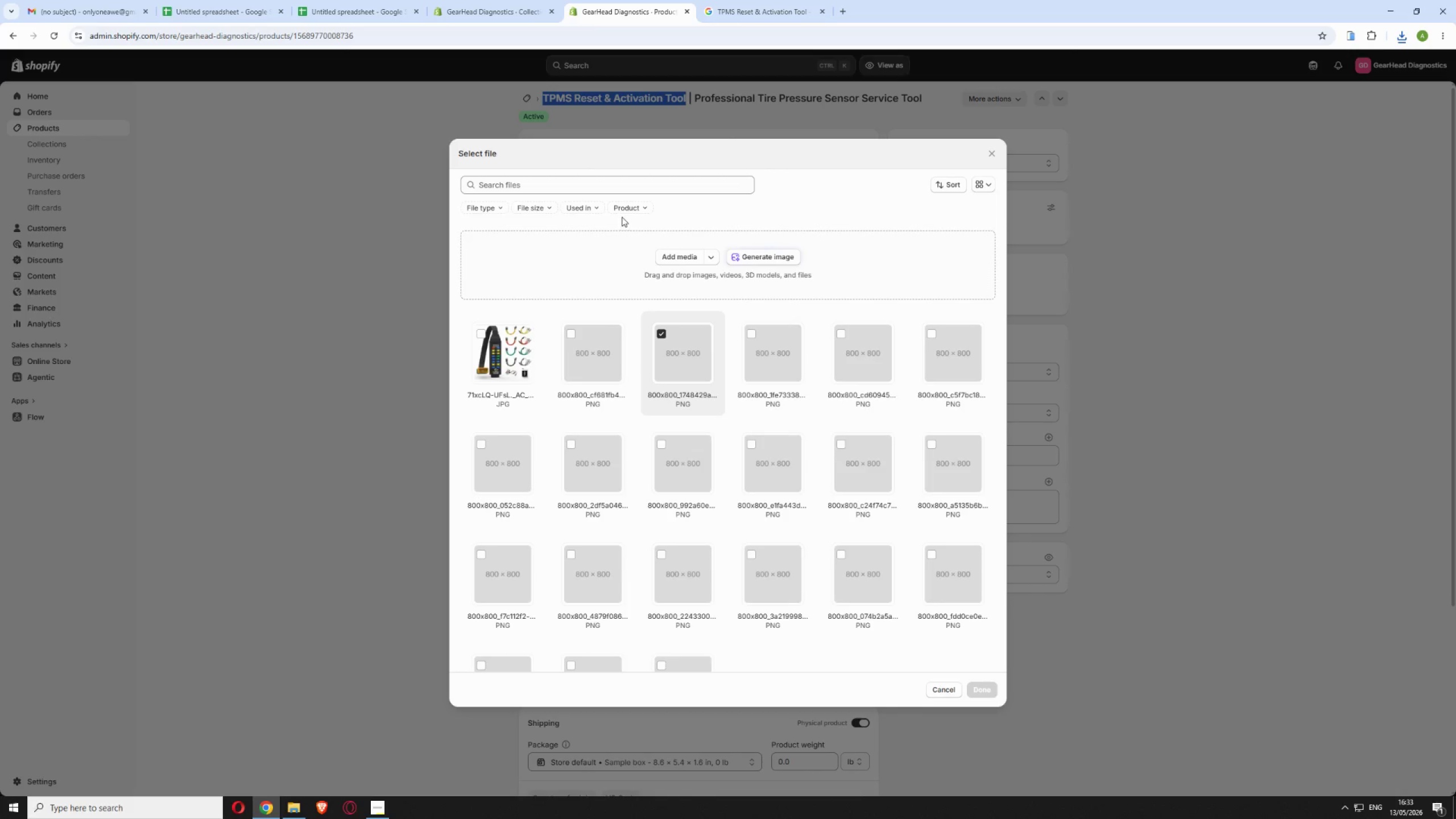 
left_click([668, 259])
 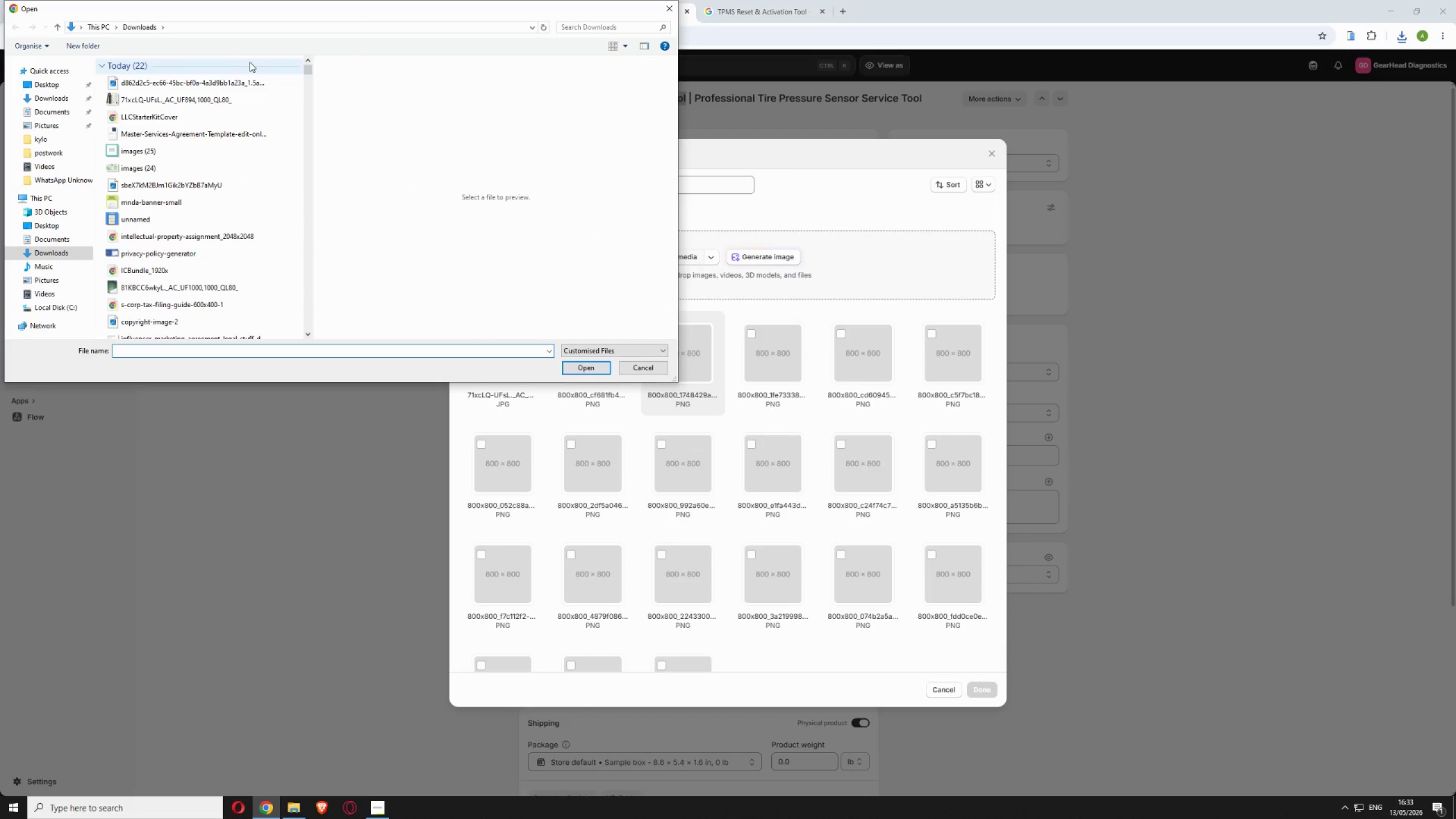 
left_click([221, 84])
 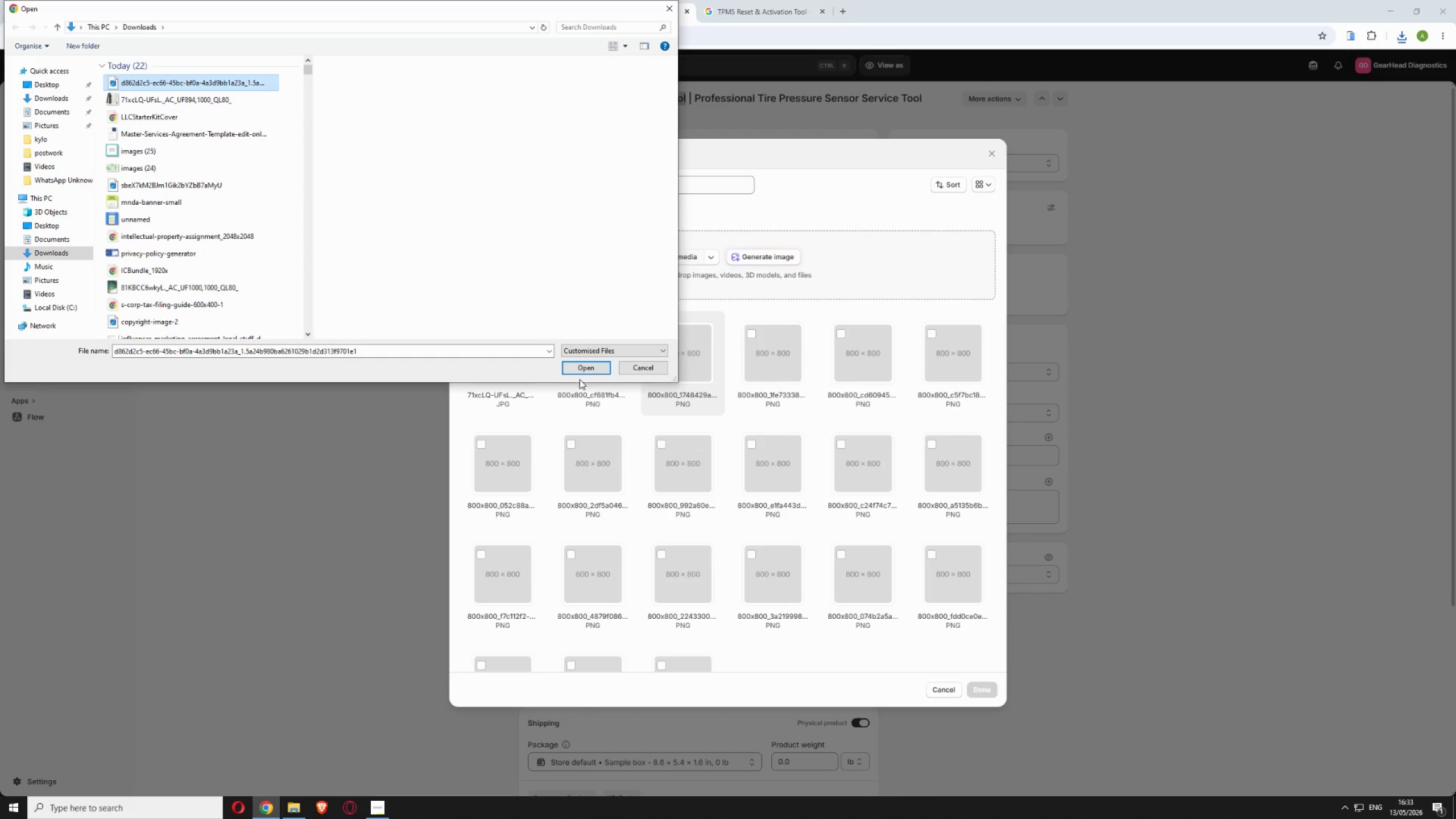 
left_click([577, 373])
 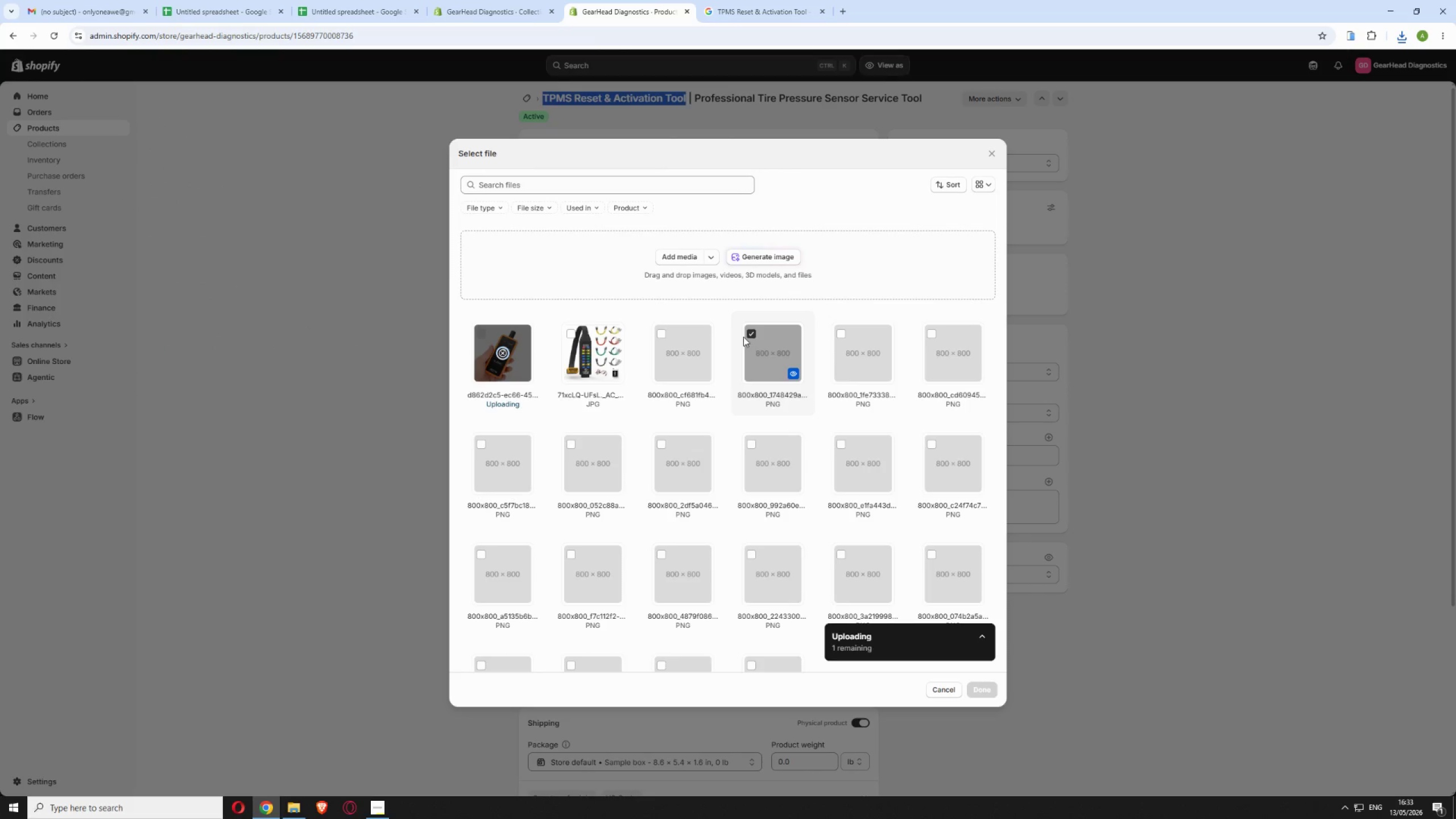 
left_click([749, 332])
 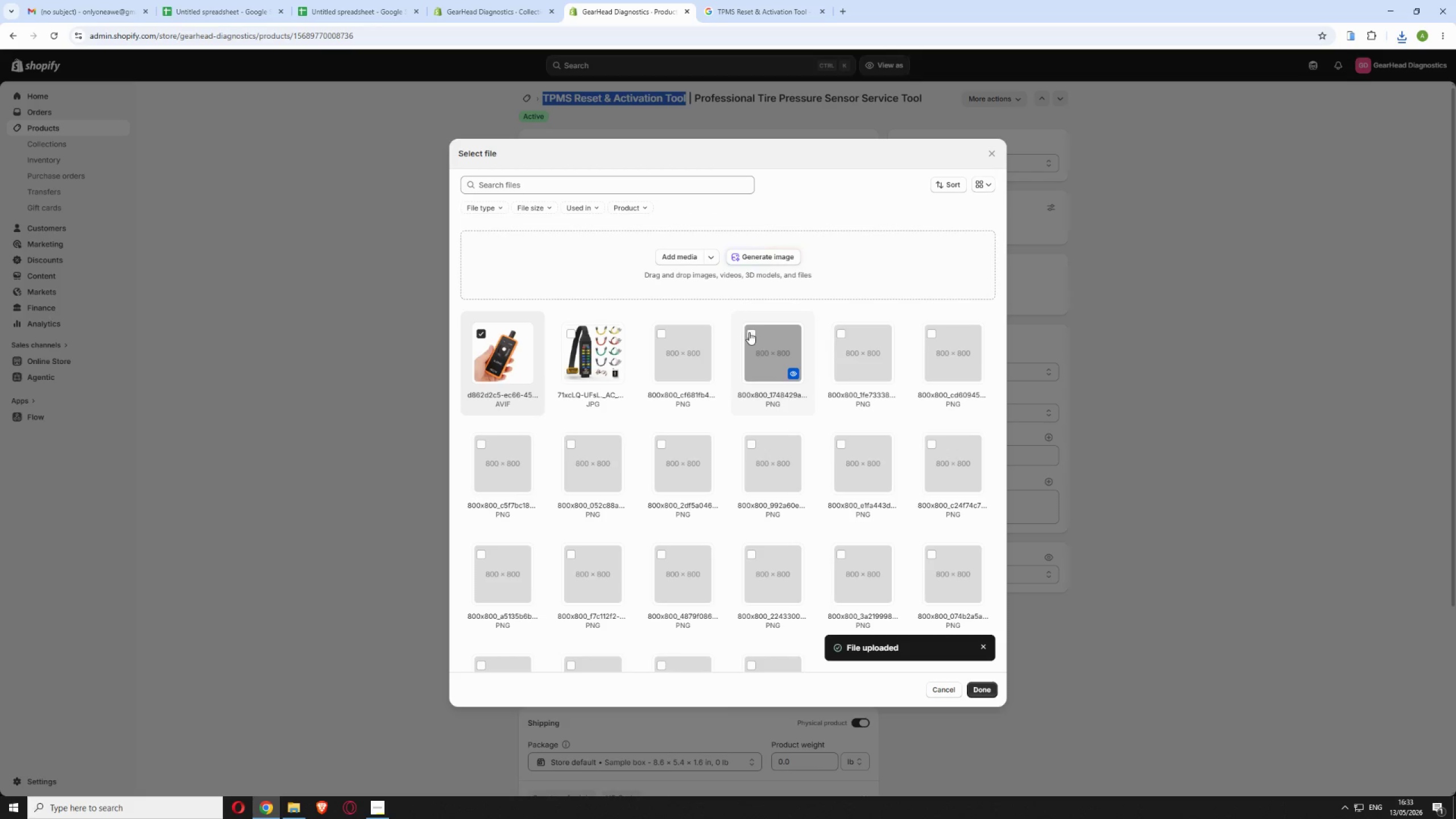 
wait(8.72)
 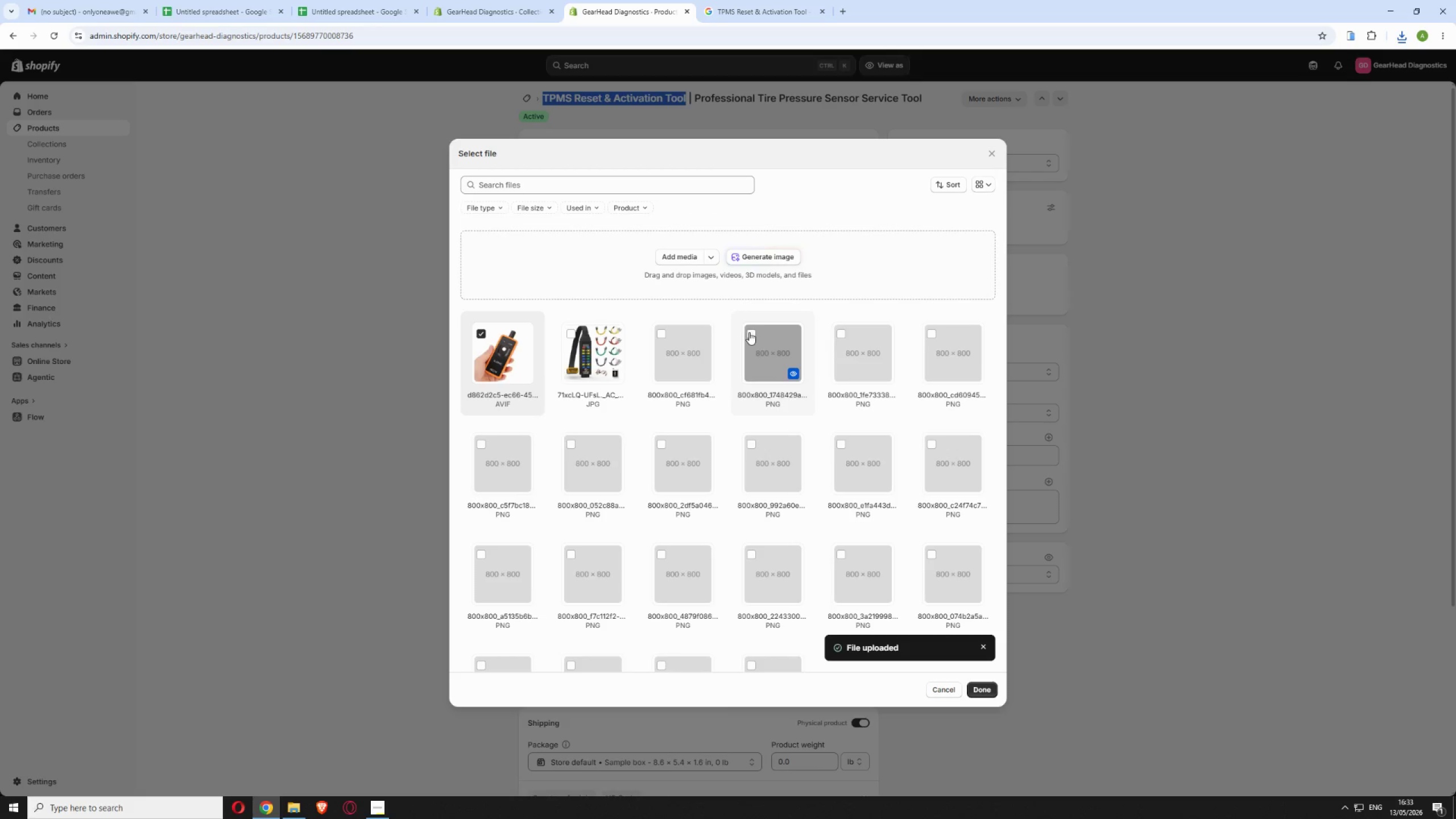 
scroll: coordinate [840, 471], scroll_direction: down, amount: 4.0
 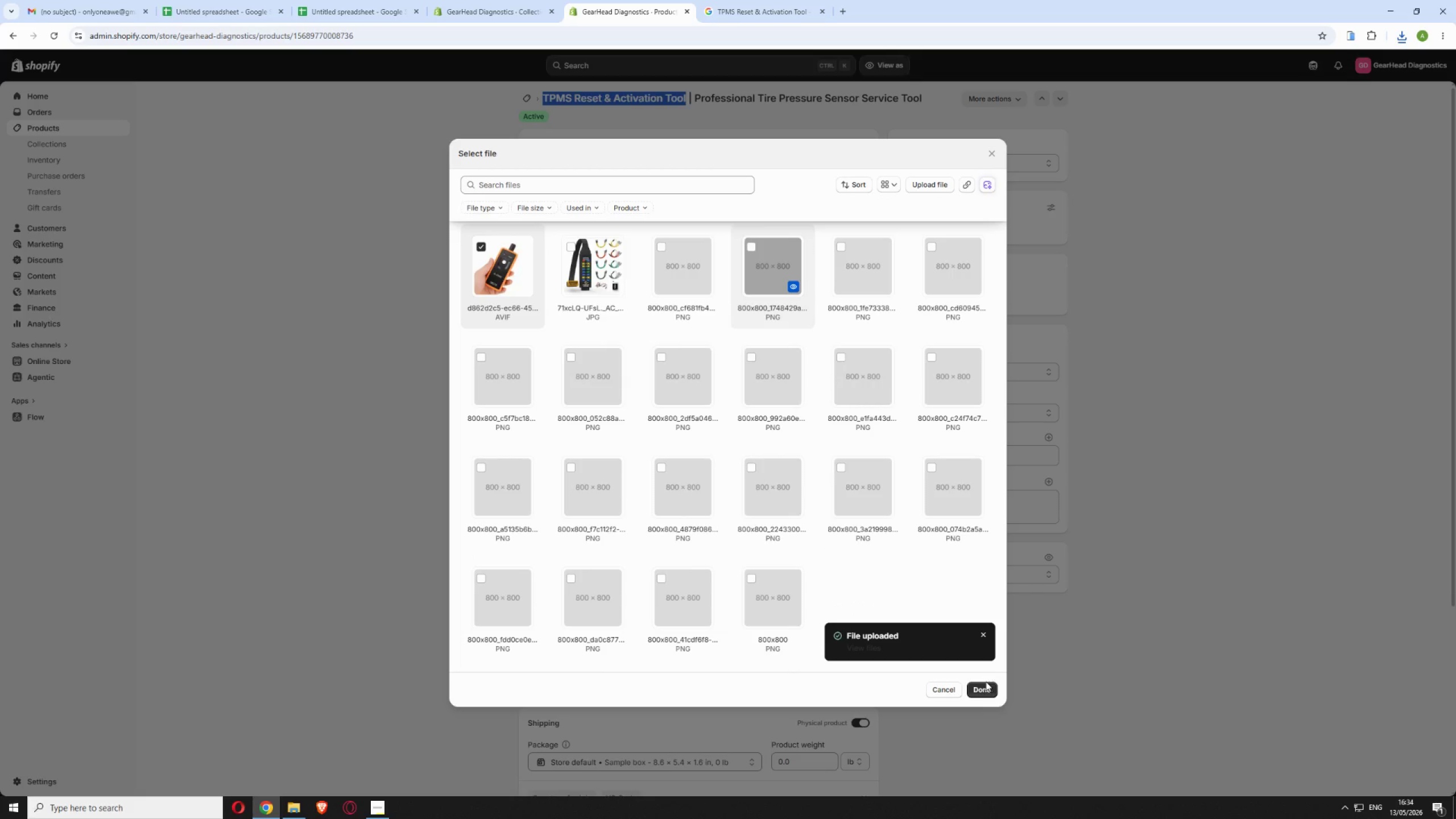 
left_click([986, 689])
 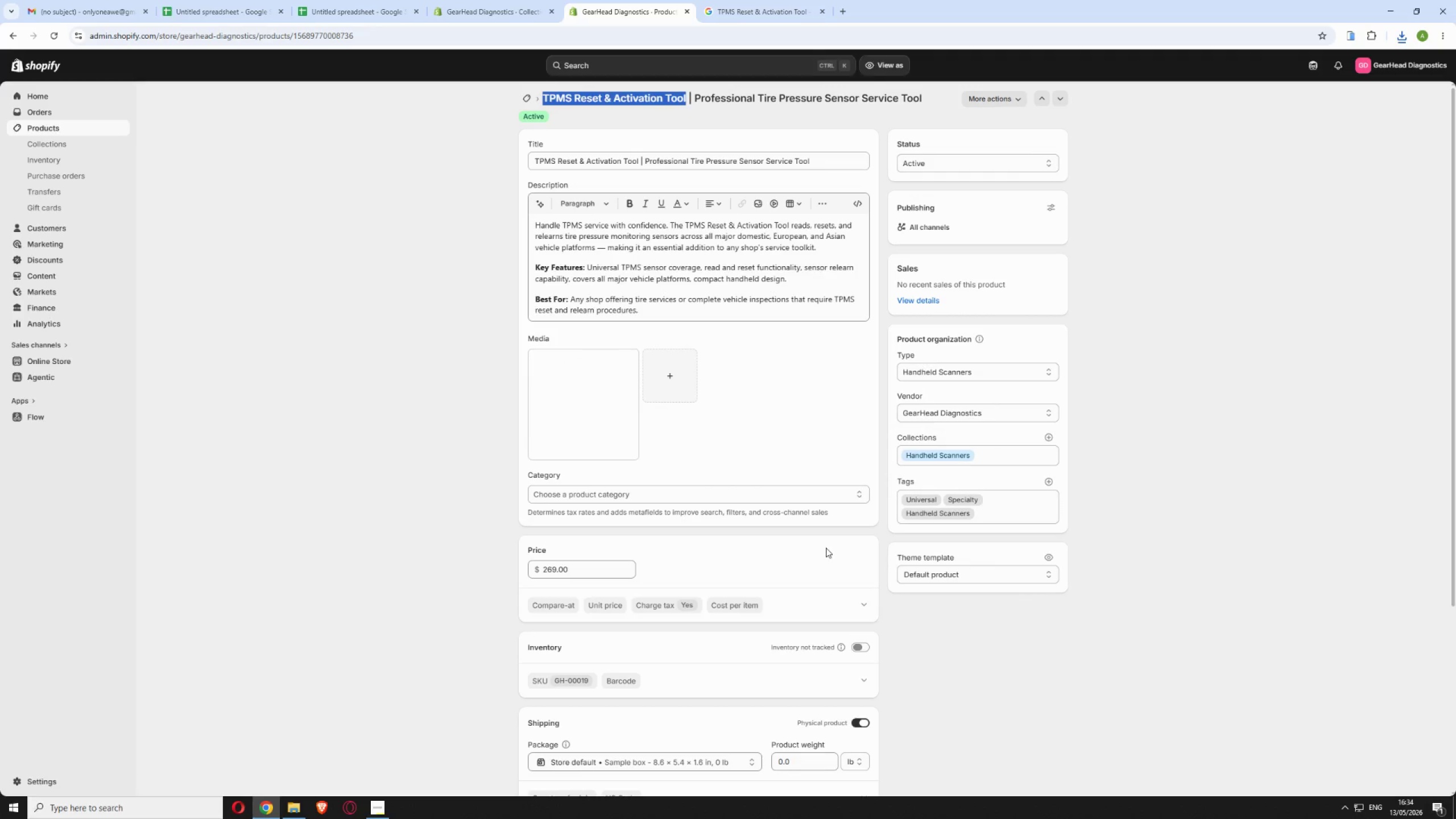 
scroll: coordinate [826, 547], scroll_direction: up, amount: 2.0
 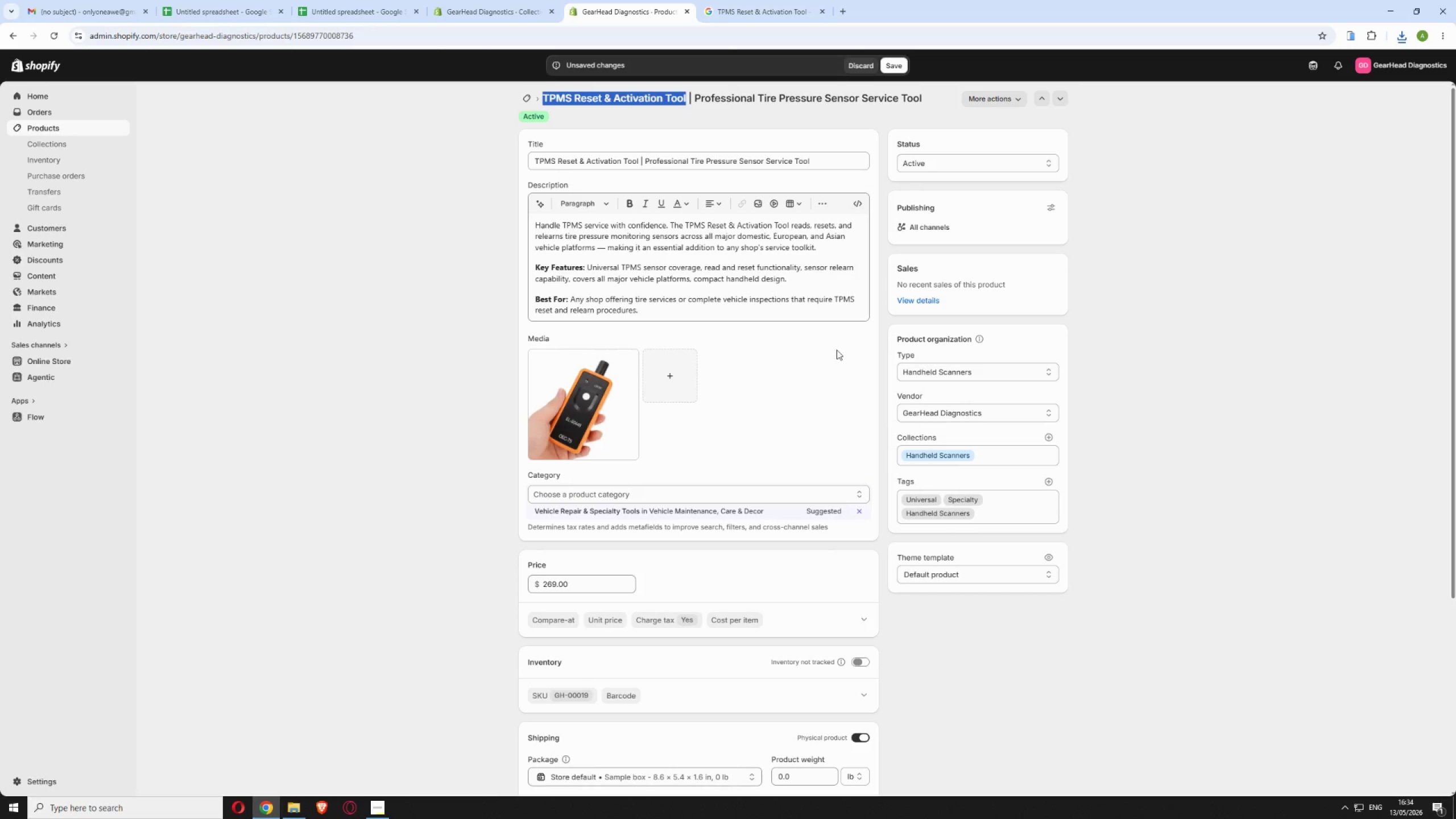 
left_click([891, 60])
 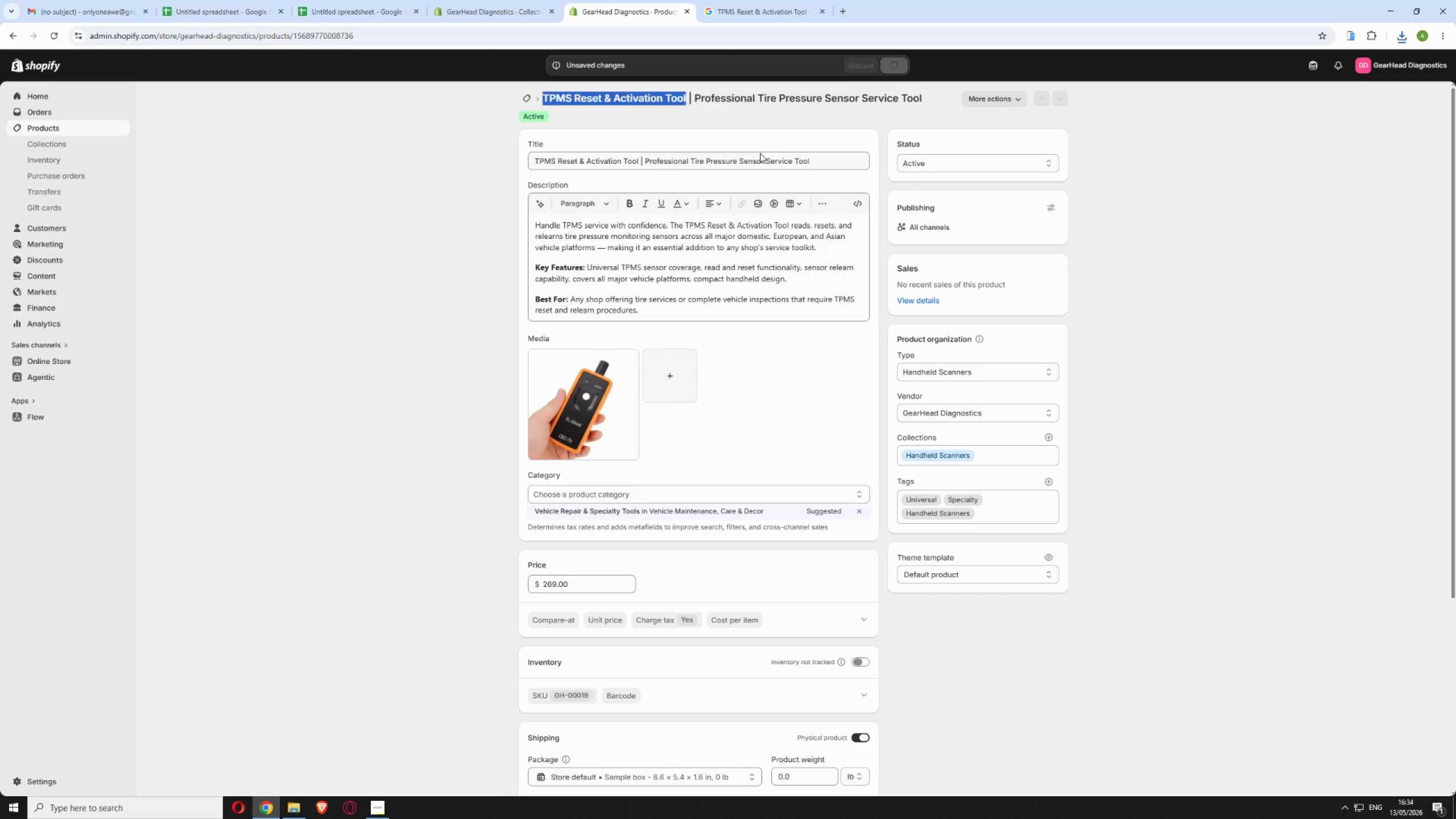 
wait(8.06)
 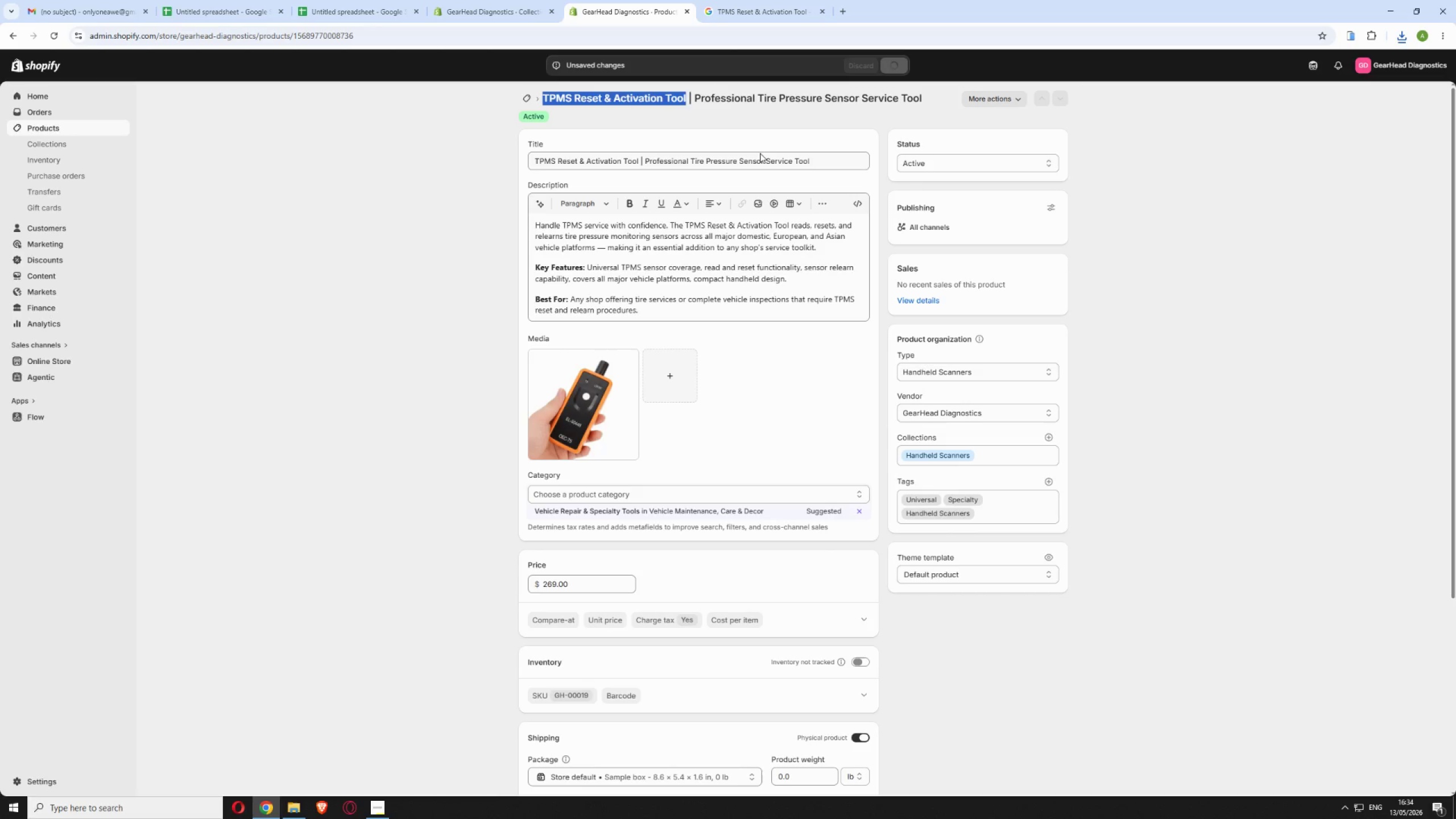 
left_click([530, 97])
 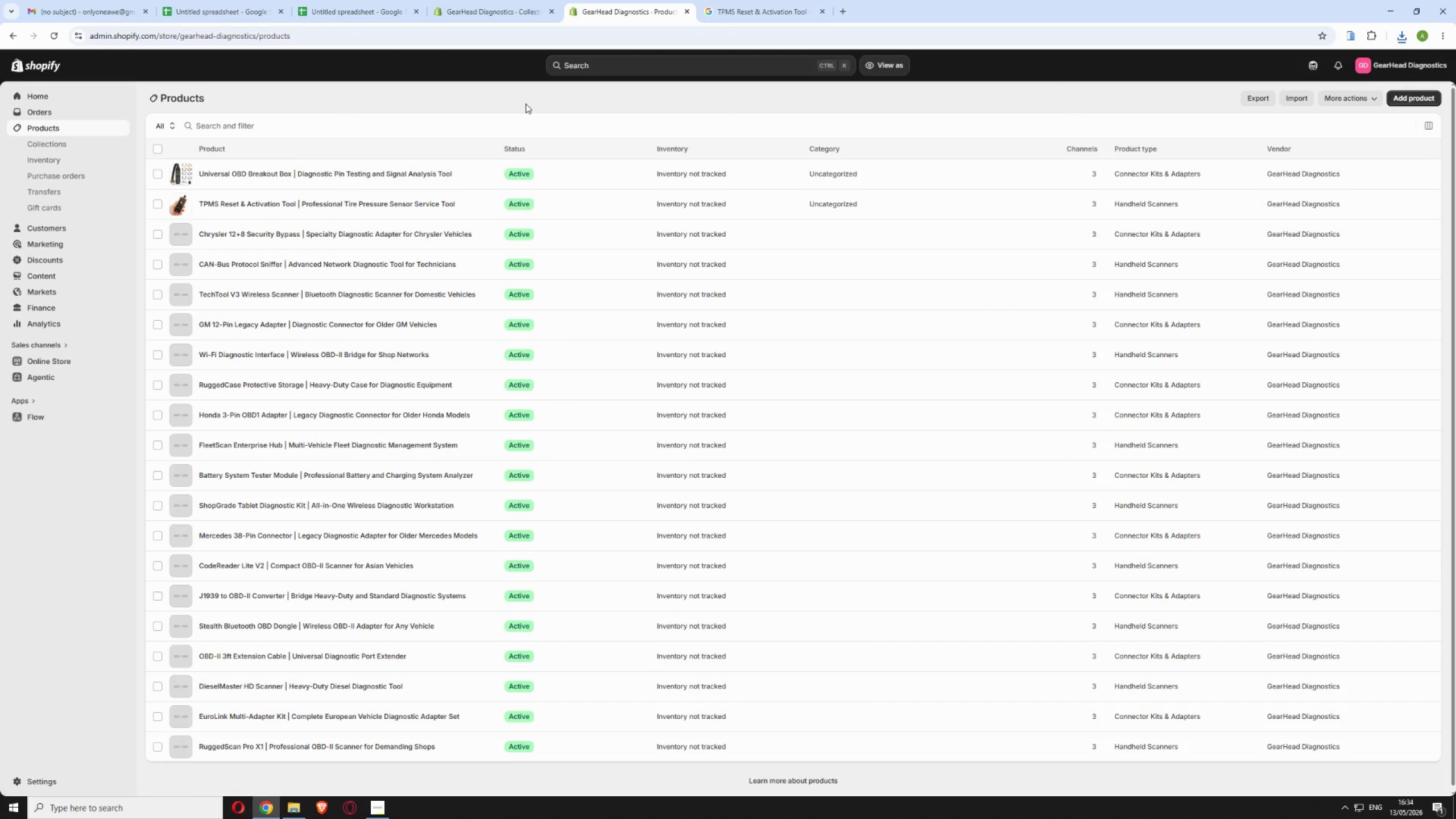 
wait(5.58)
 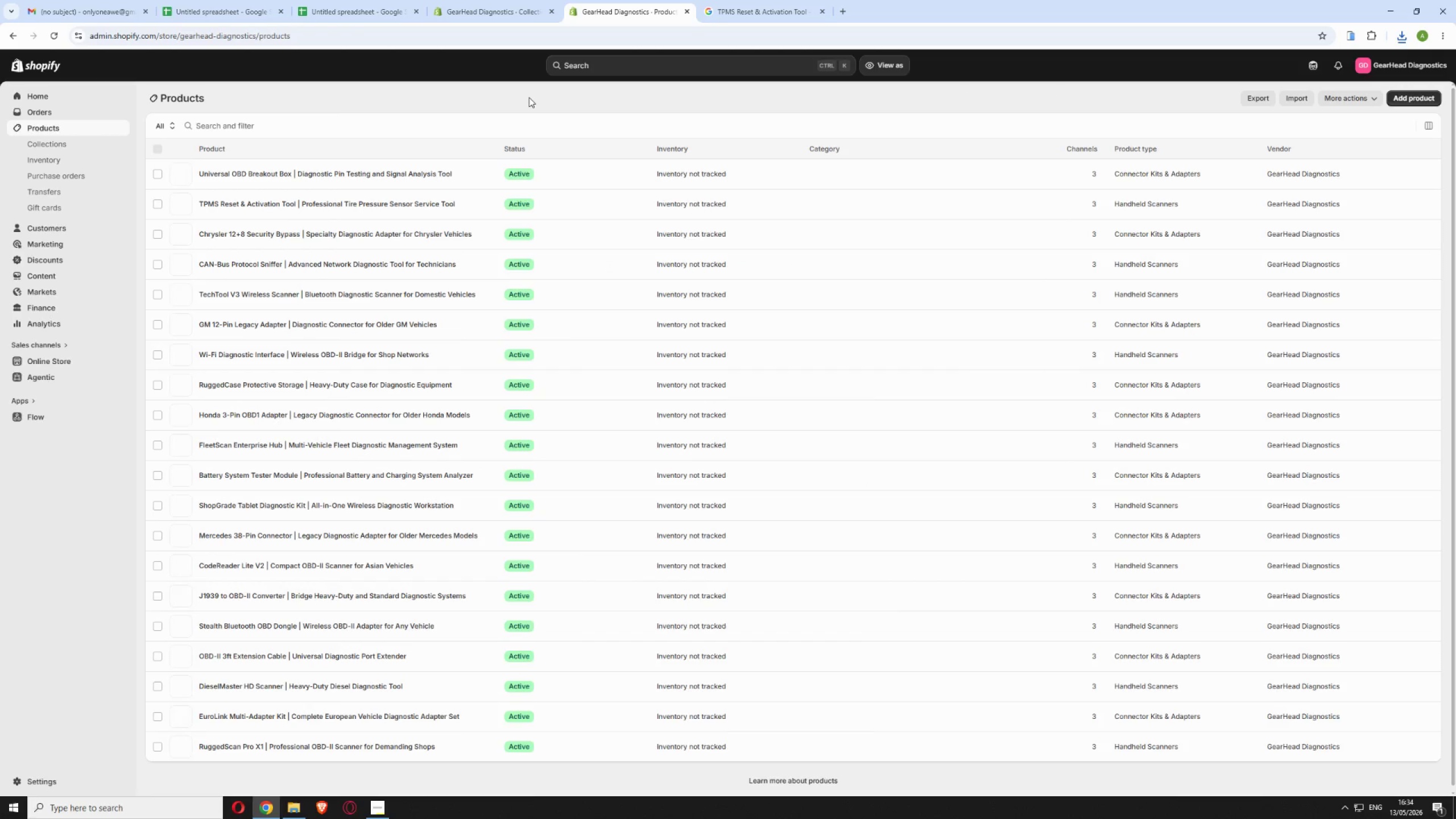 
left_click([482, 238])
 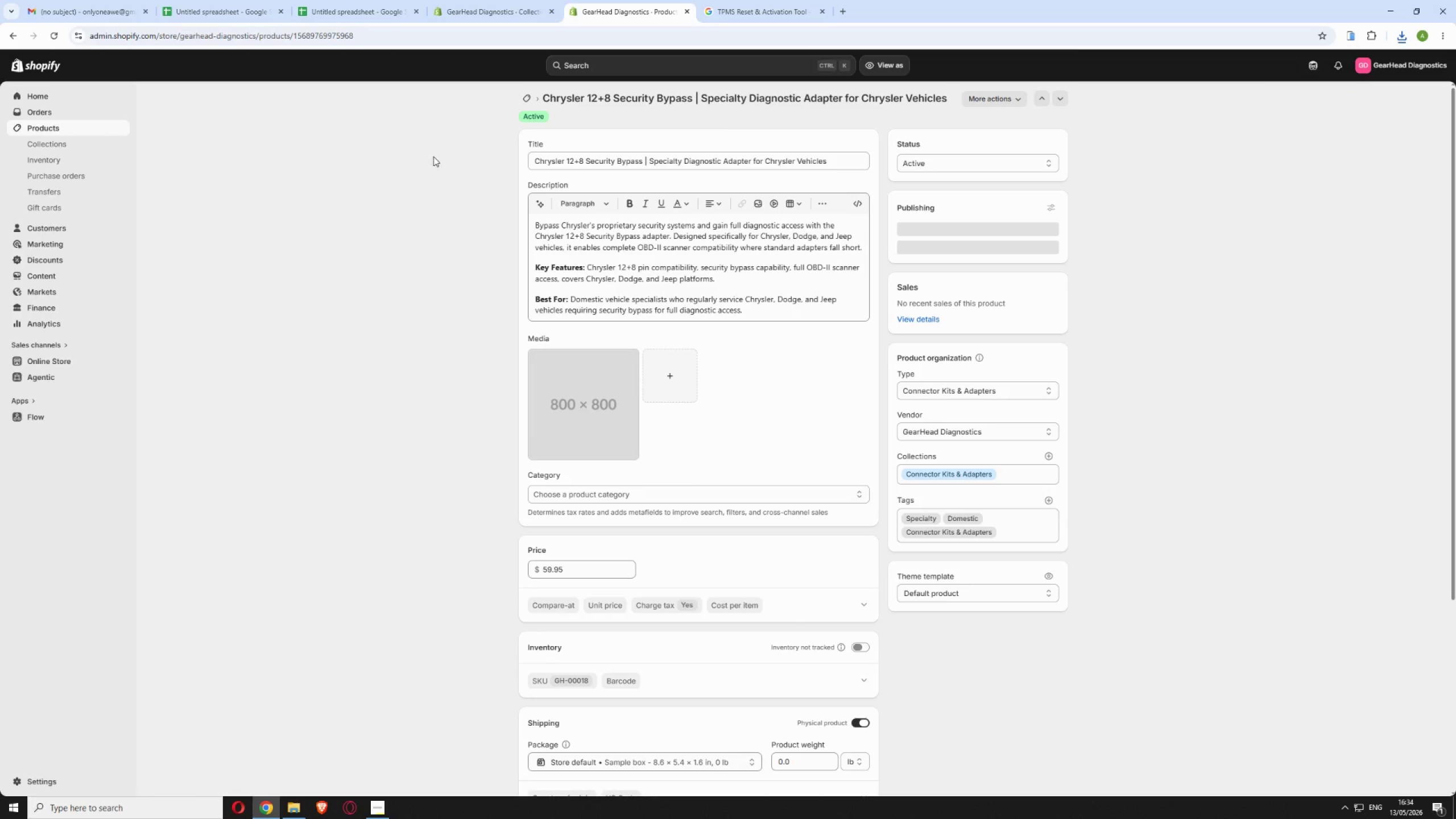 
left_click_drag(start_coordinate=[694, 97], to_coordinate=[545, 95])
 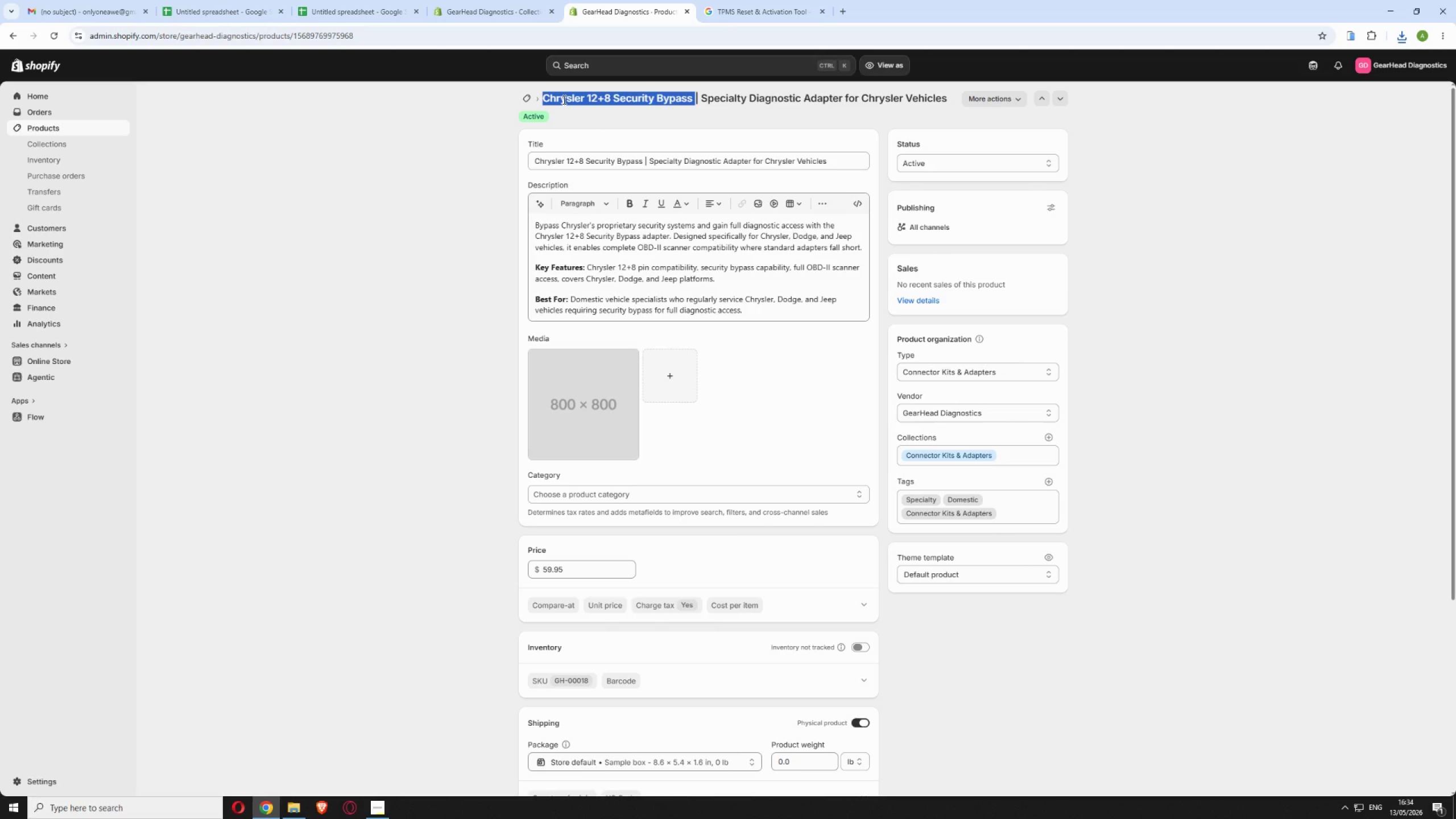 
right_click([563, 100])
 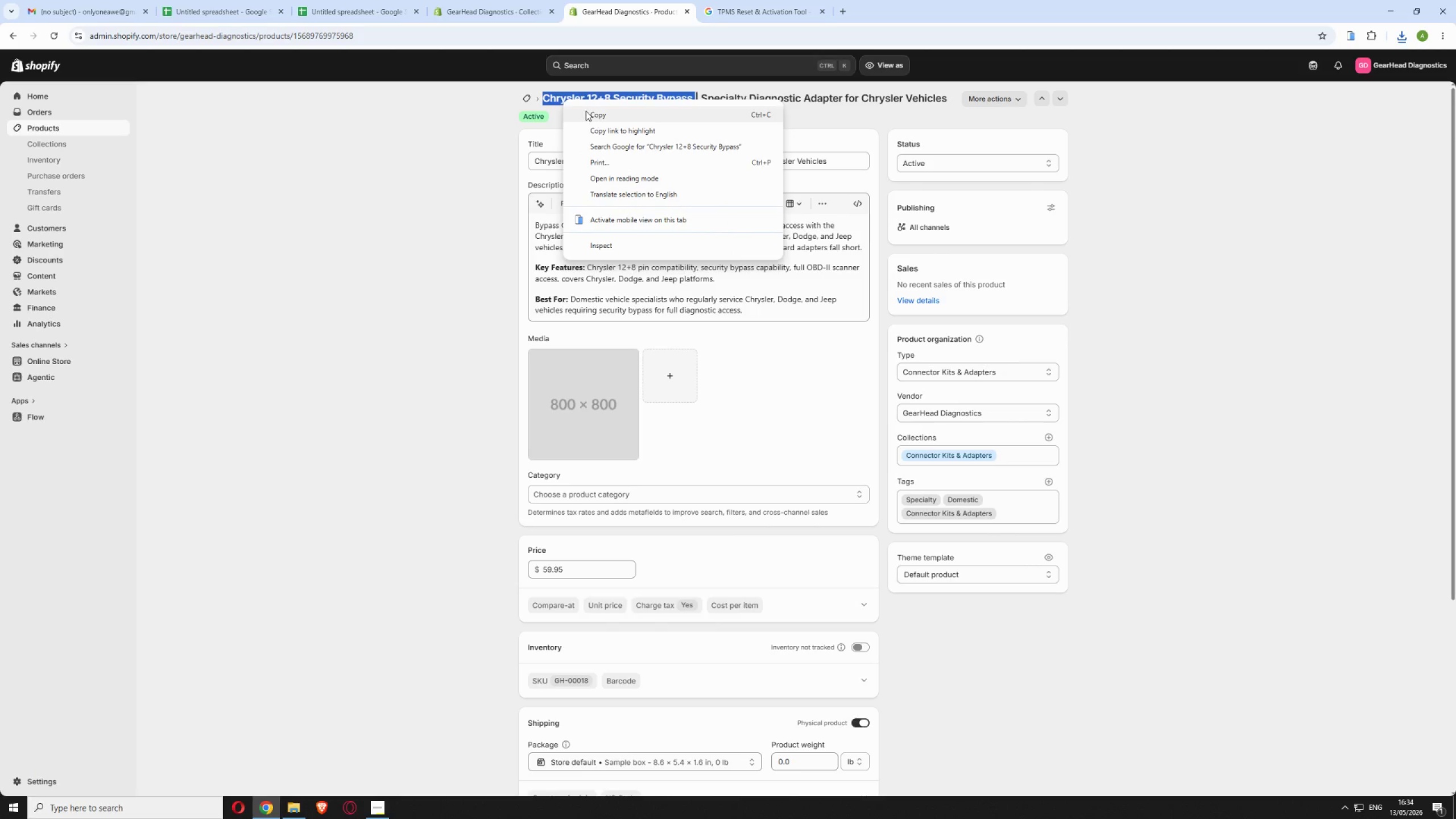 
left_click([587, 116])
 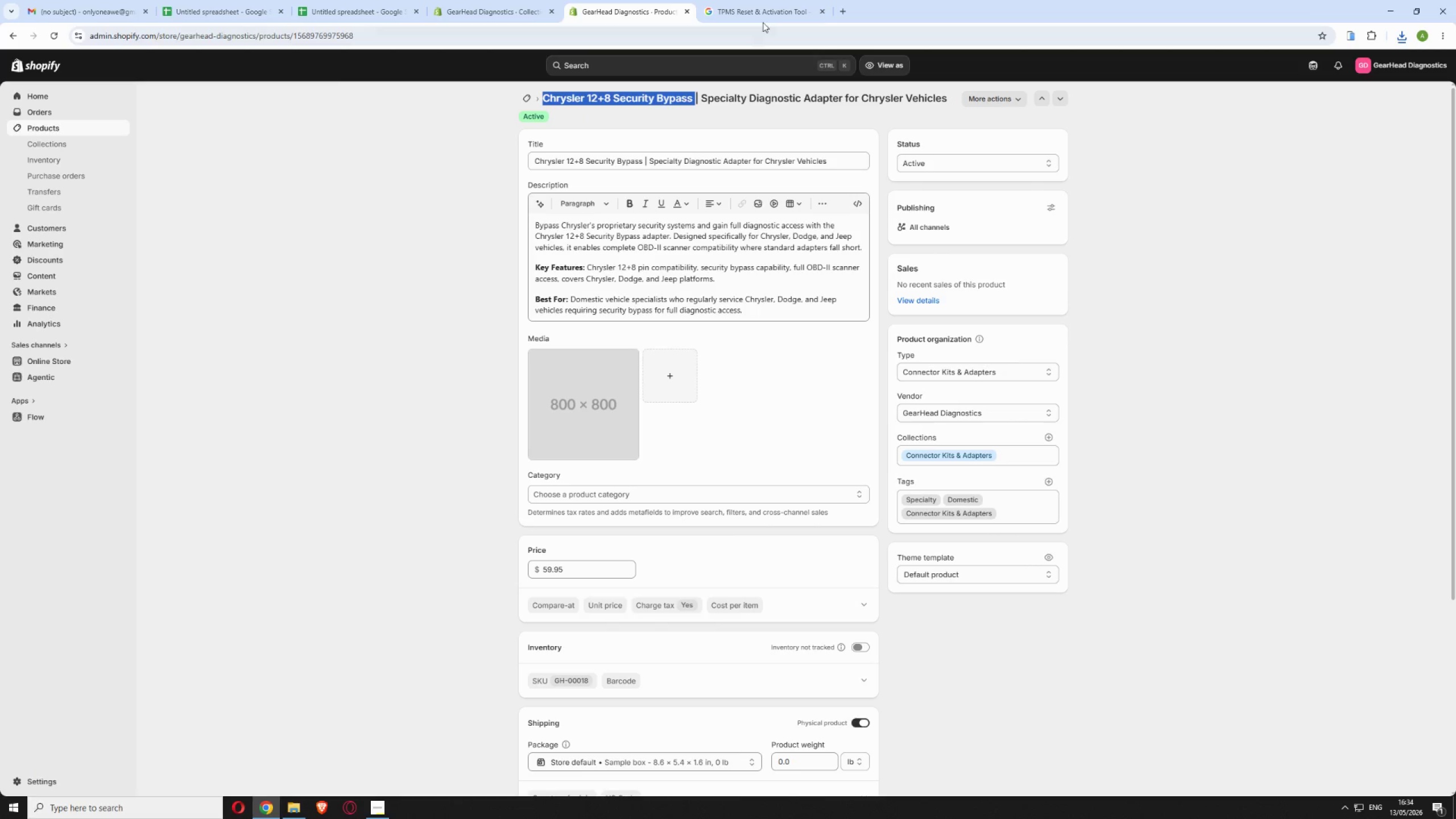 
left_click([756, 10])
 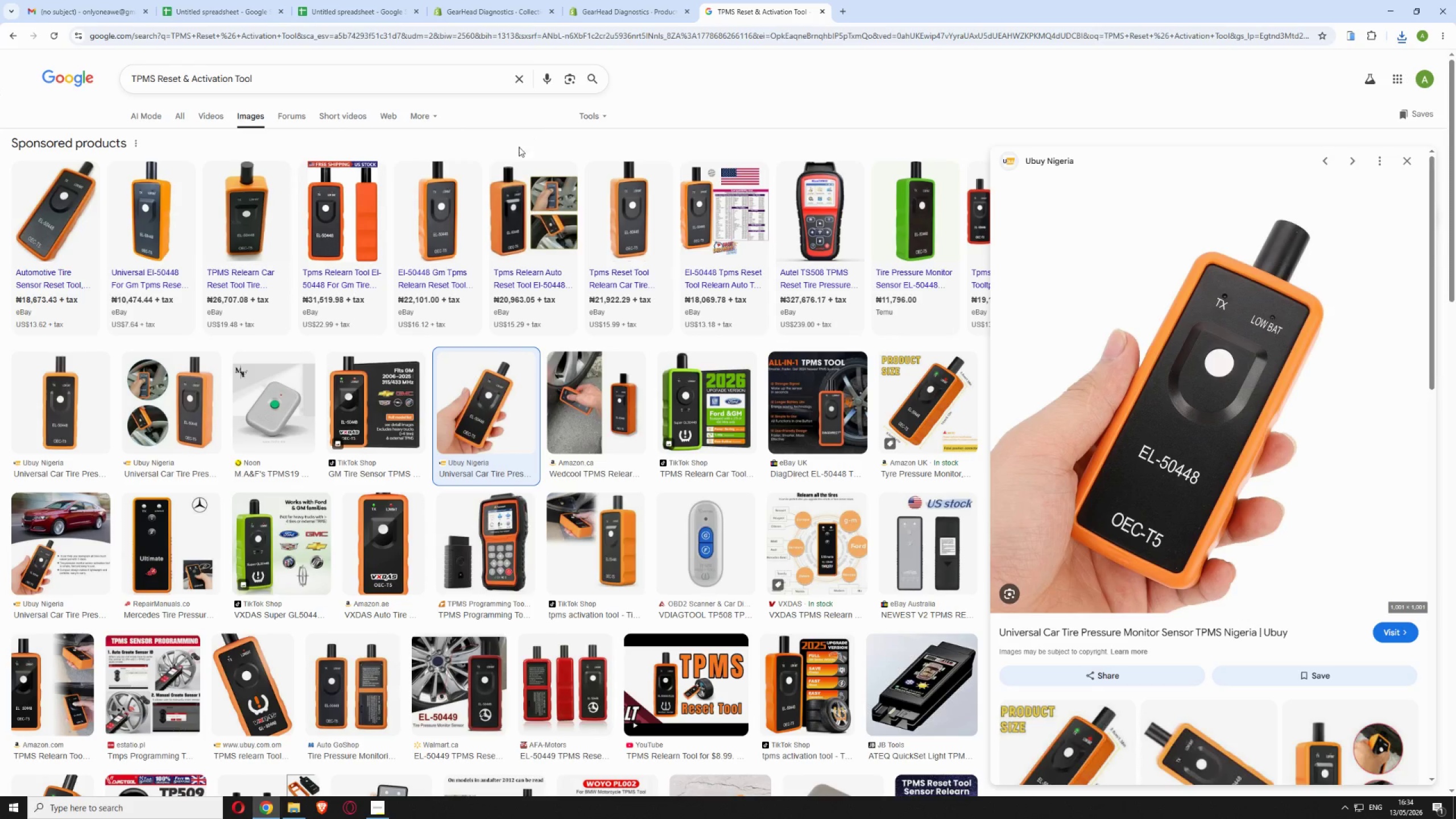 
left_click([515, 73])
 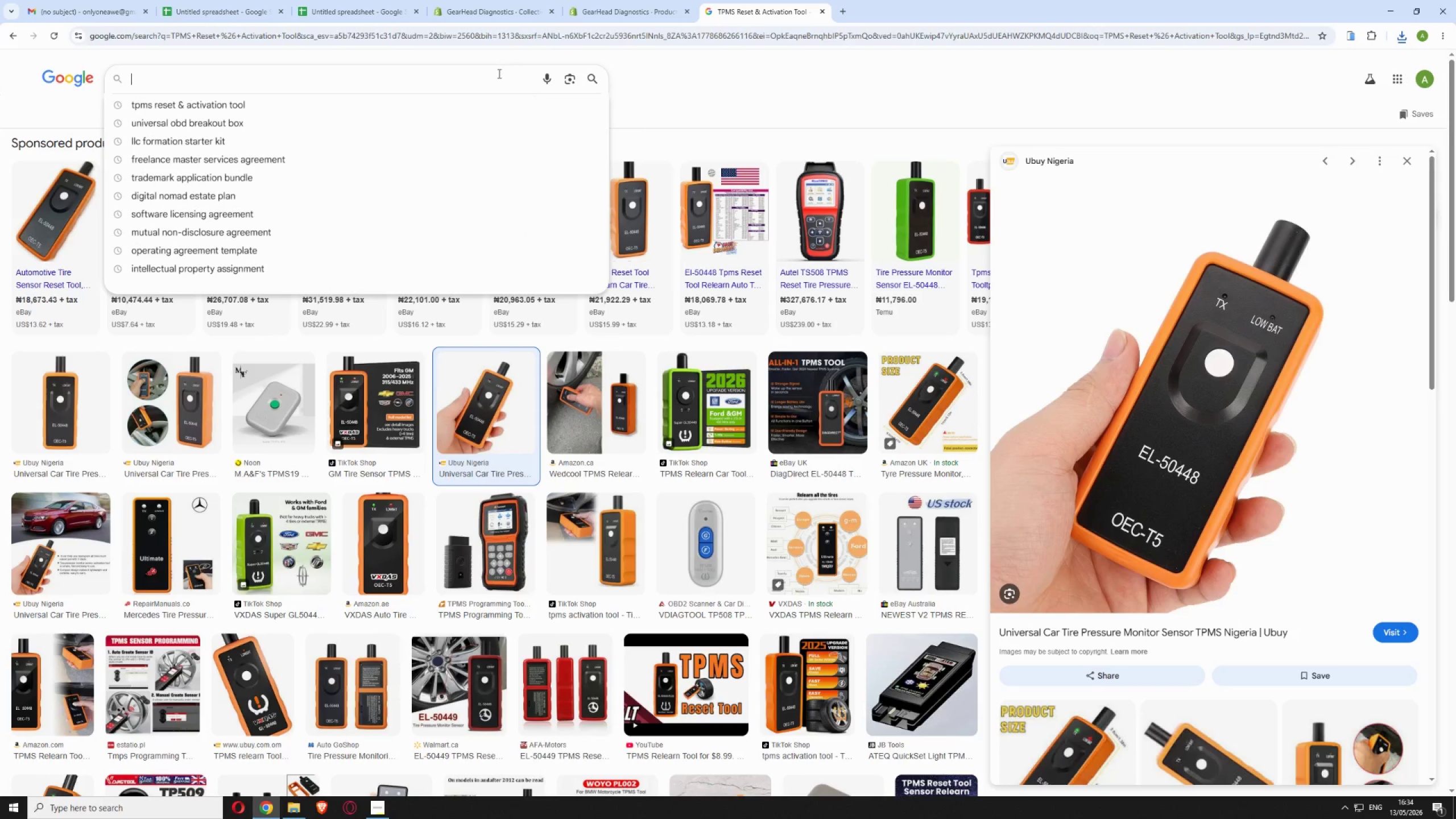 
right_click([480, 75])
 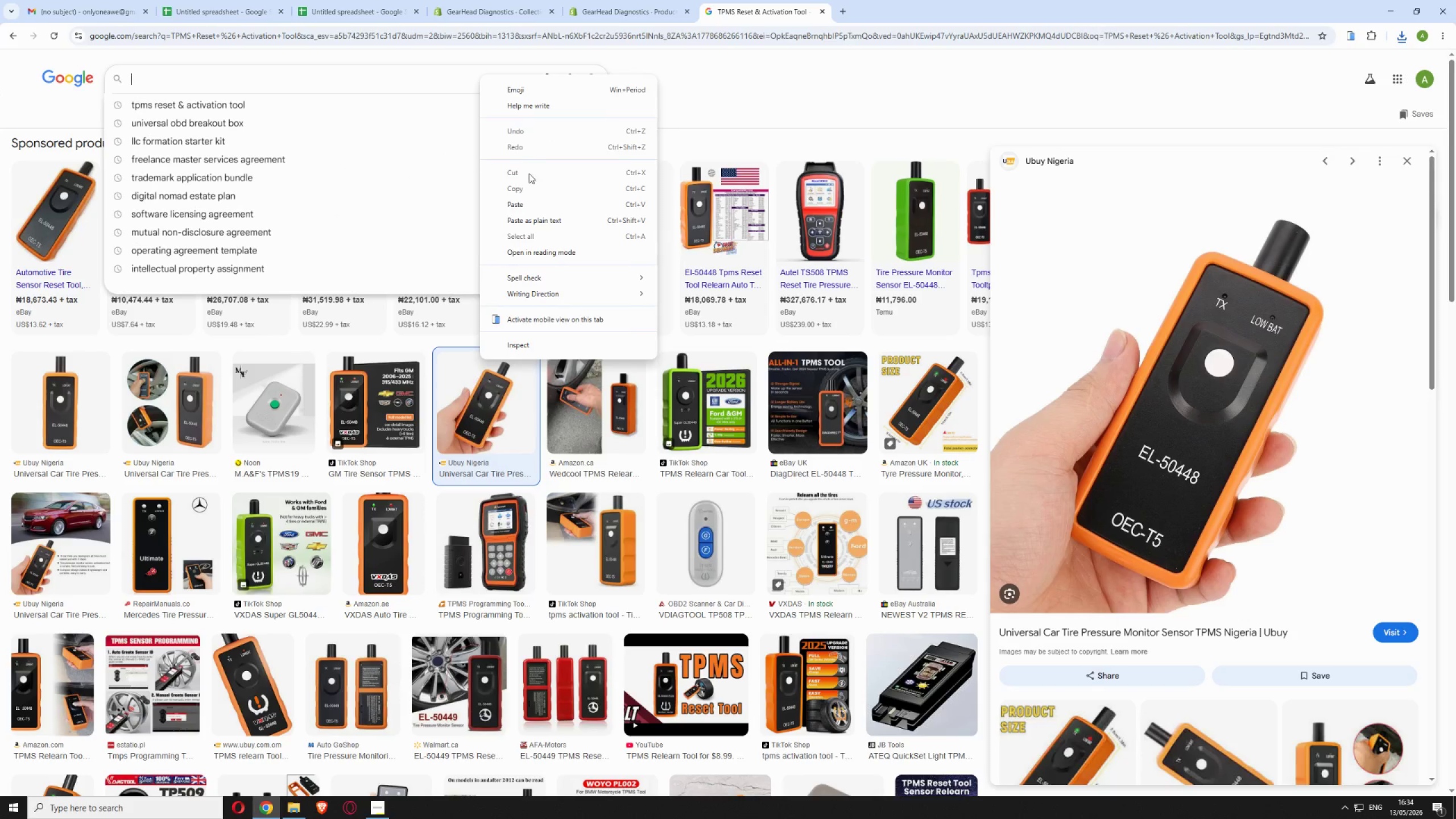 
left_click([527, 201])
 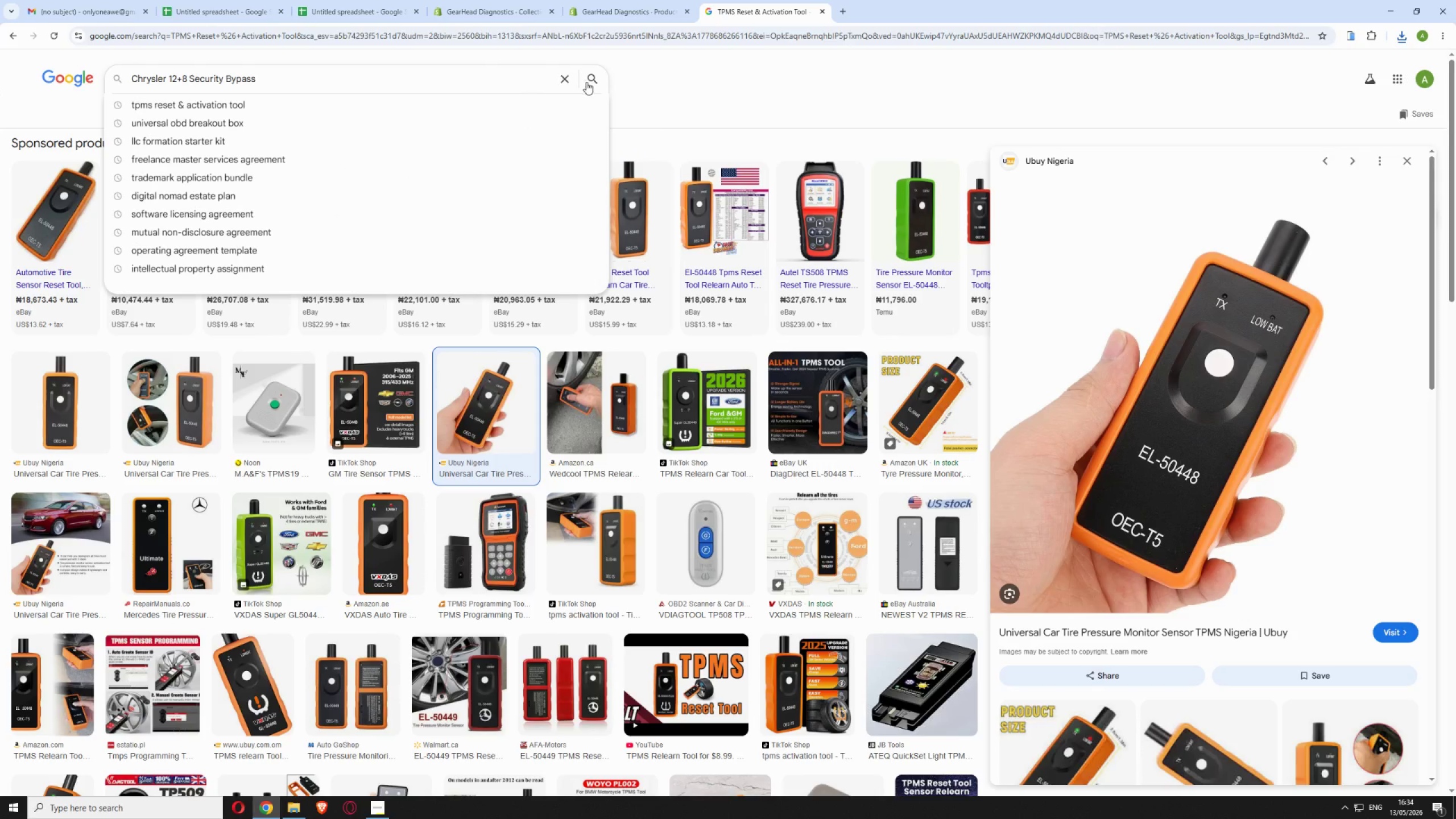 
left_click([590, 82])
 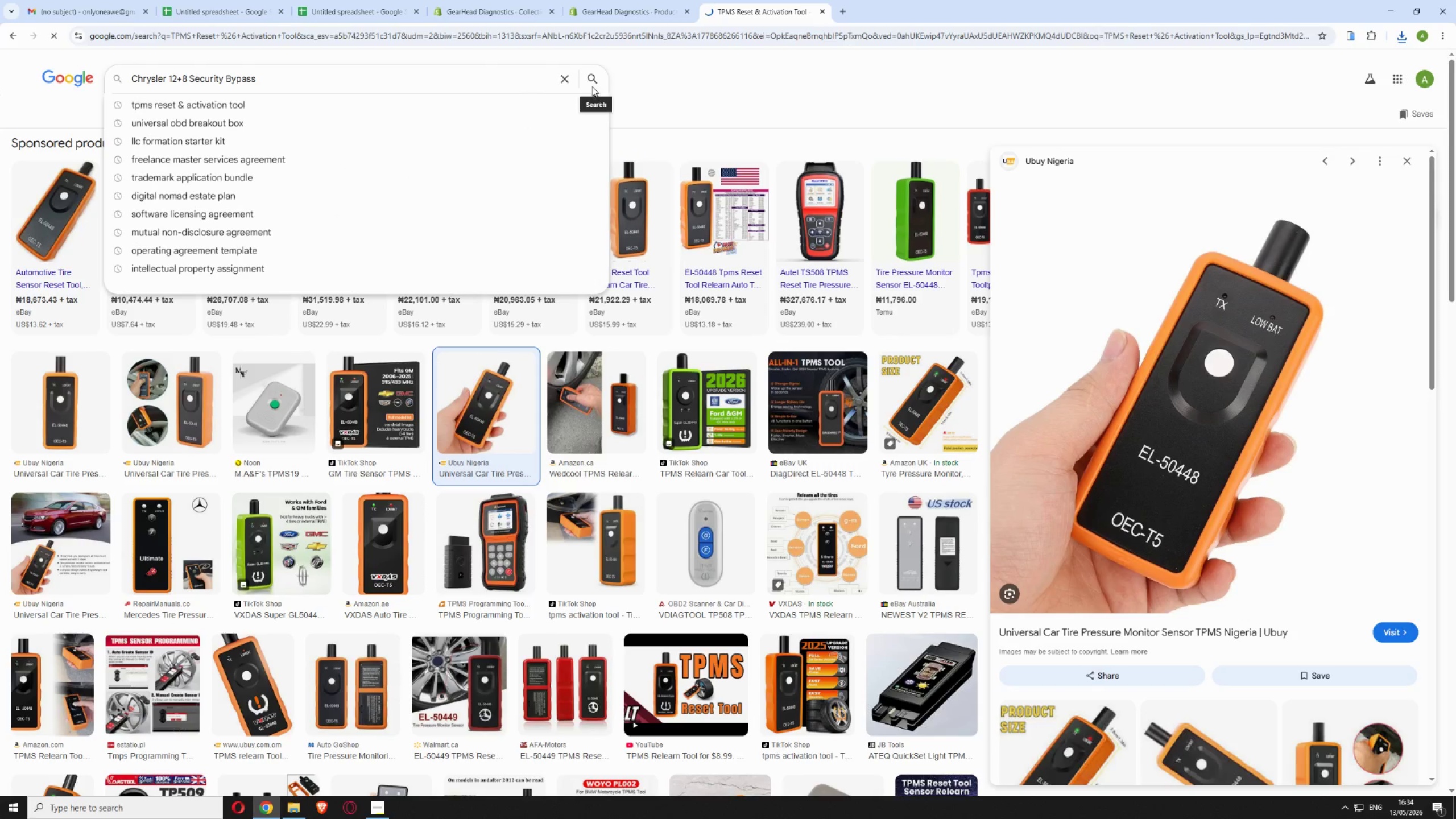 
mouse_move([582, 100])
 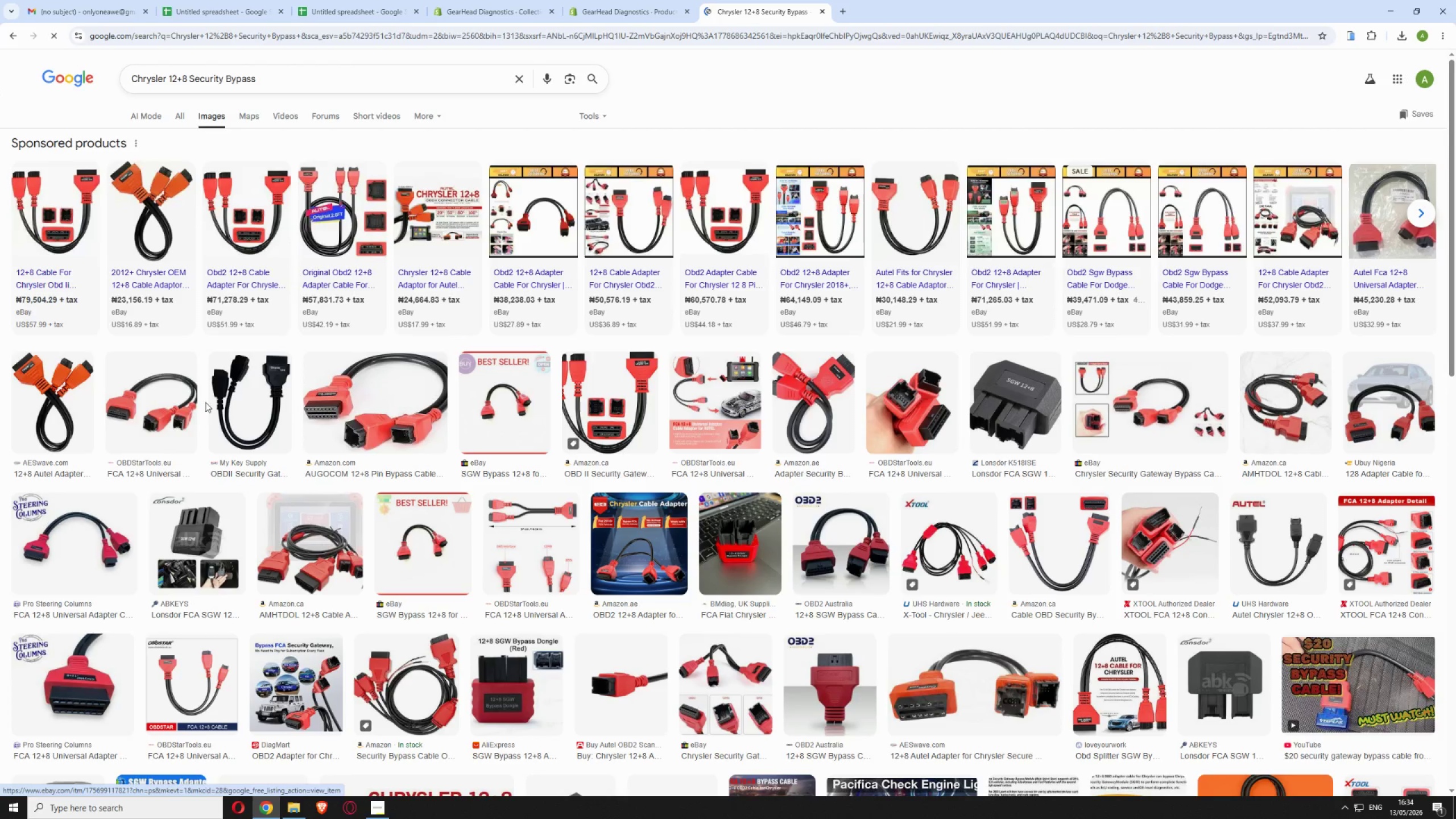 
left_click([167, 412])
 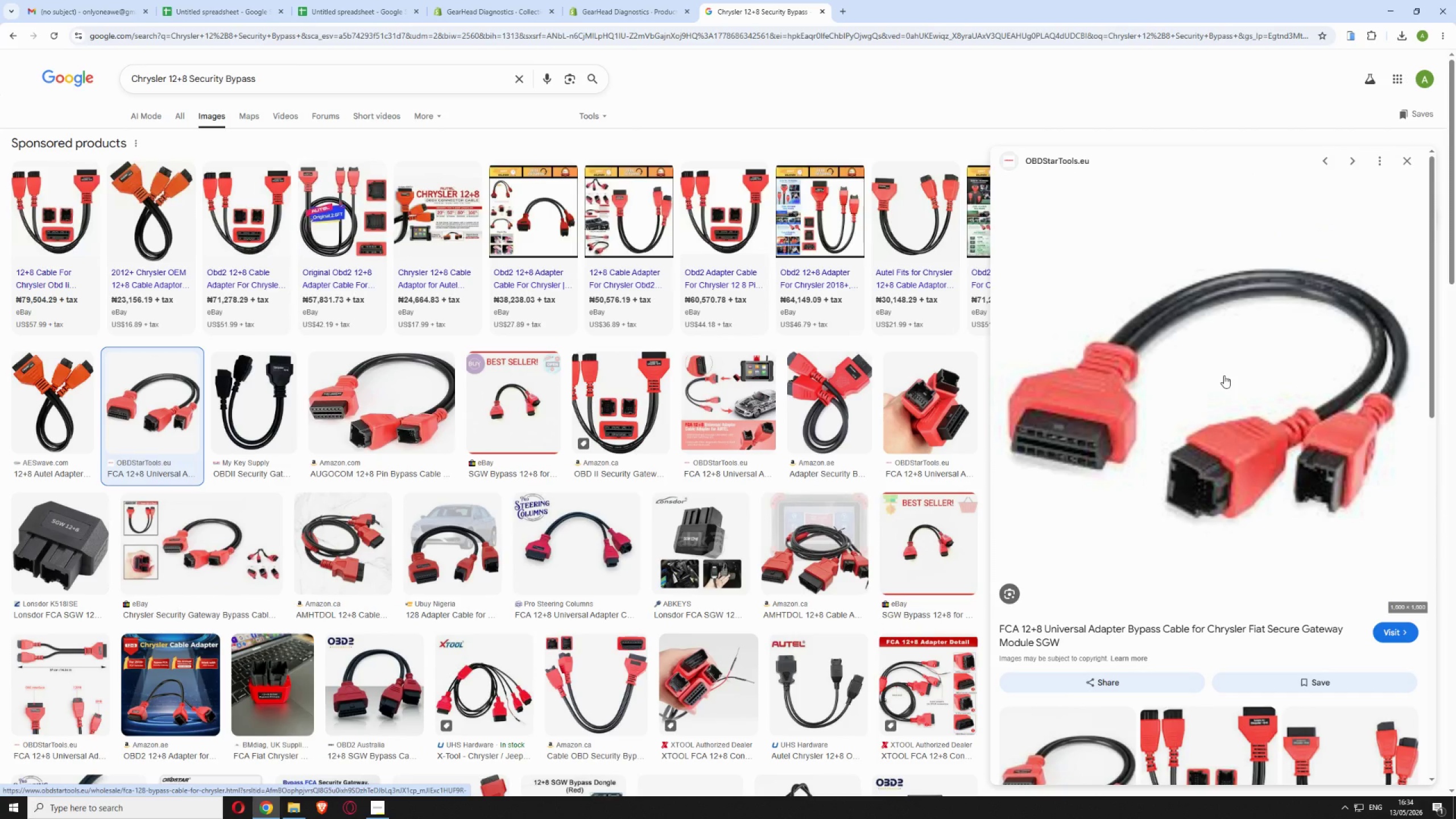 
wait(10.33)
 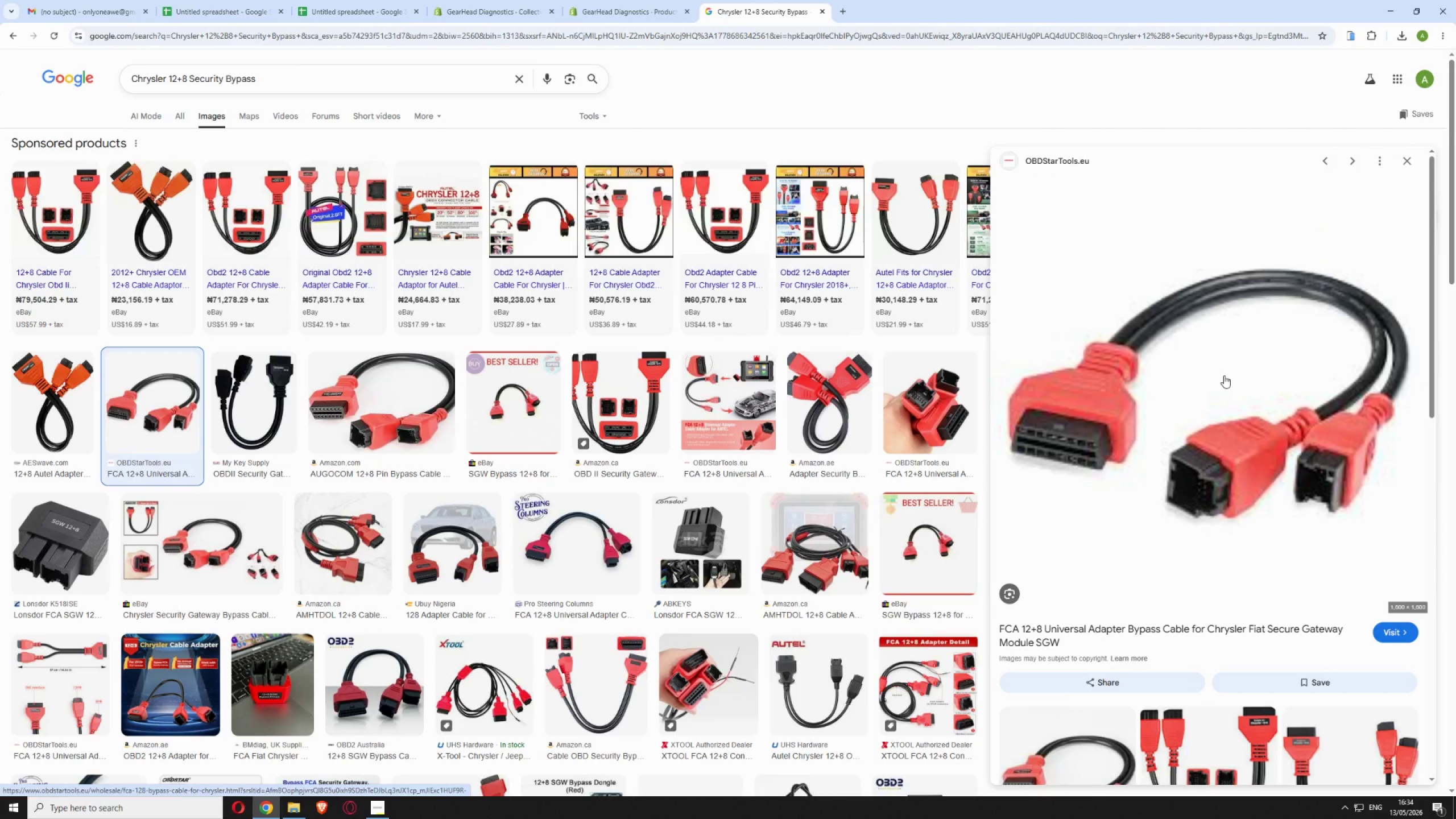 
right_click([1224, 375])
 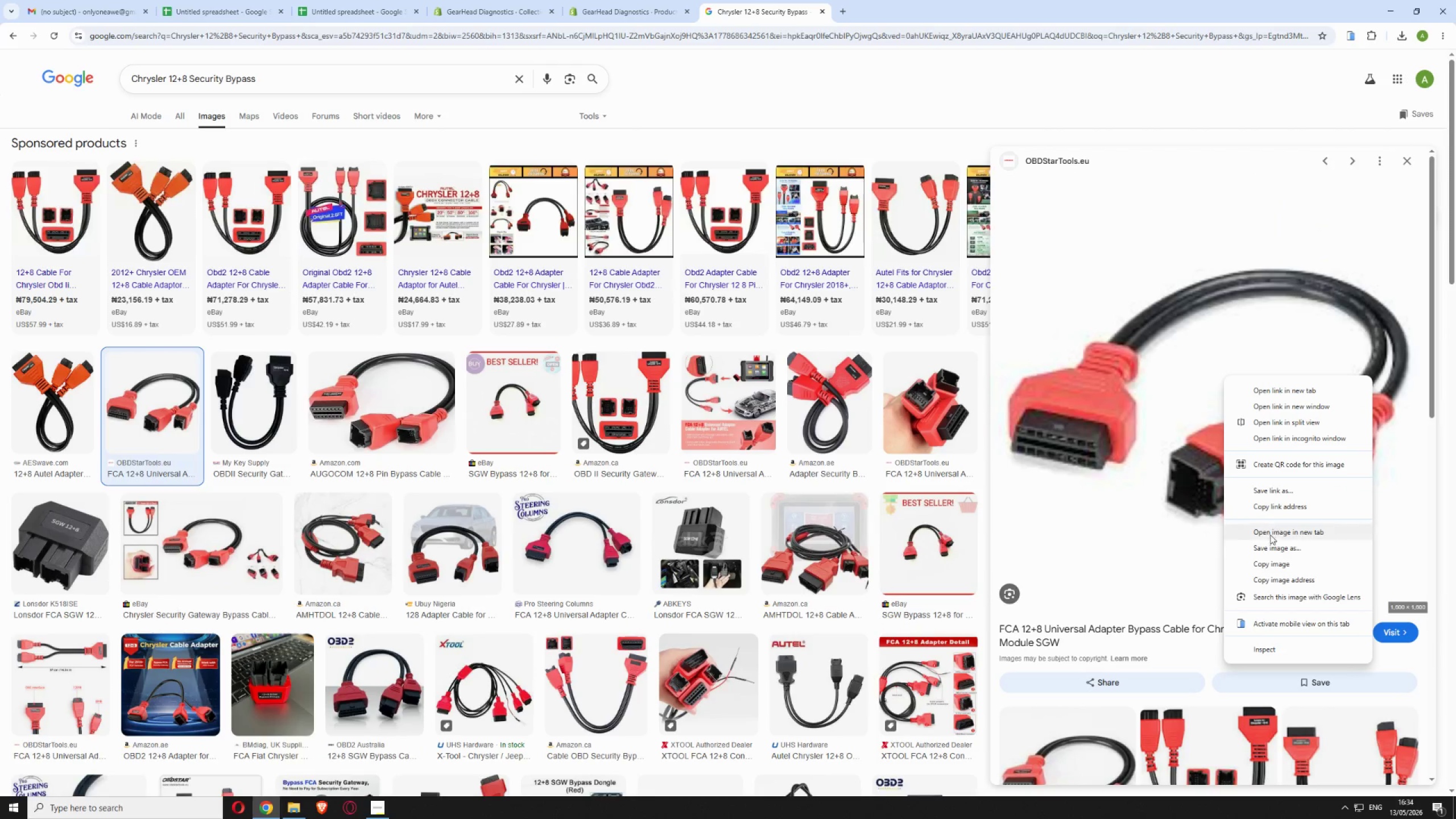 
left_click([1273, 551])
 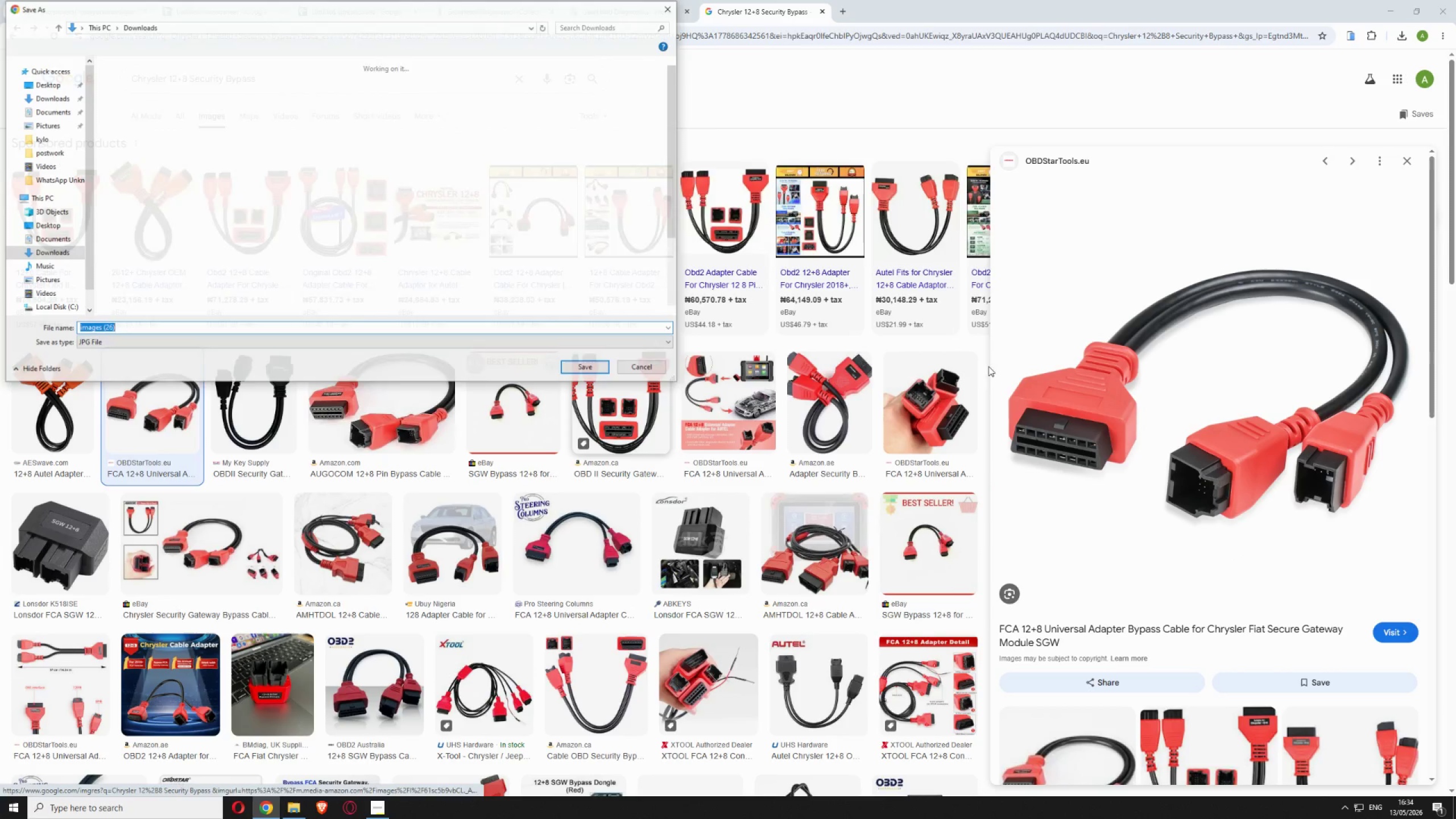 
left_click([577, 369])
 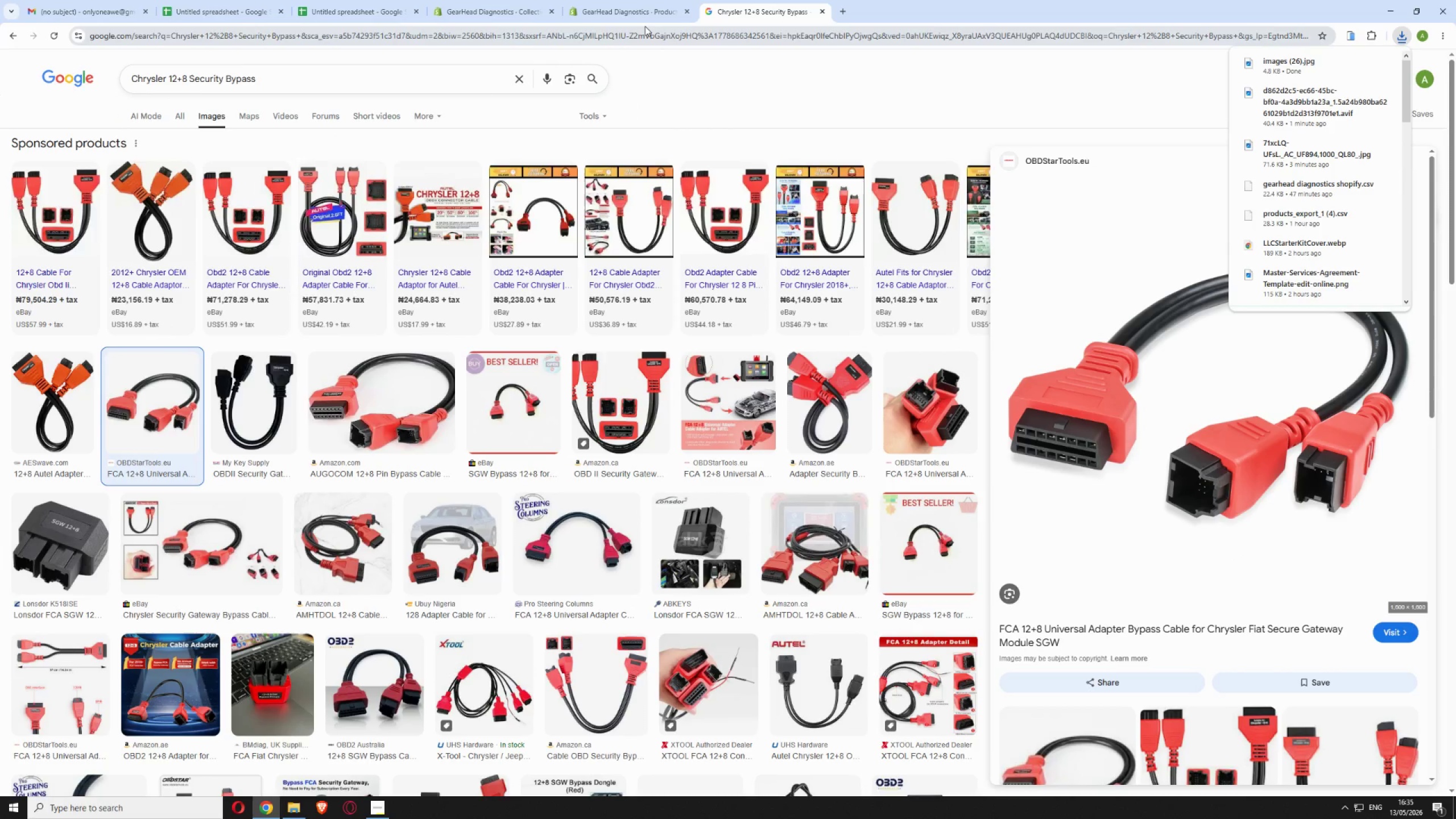 
left_click([647, 10])
 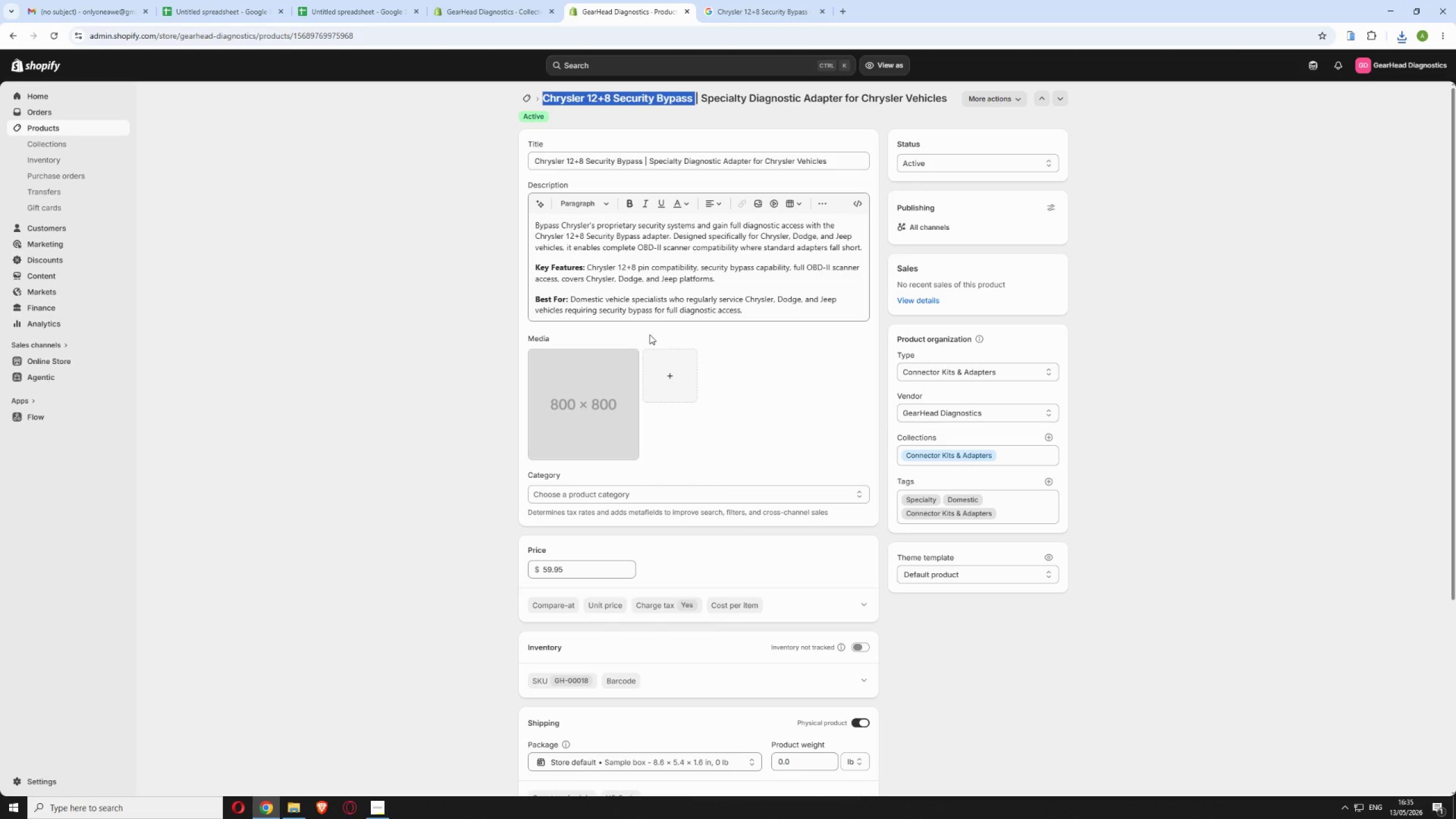 
left_click([679, 379])
 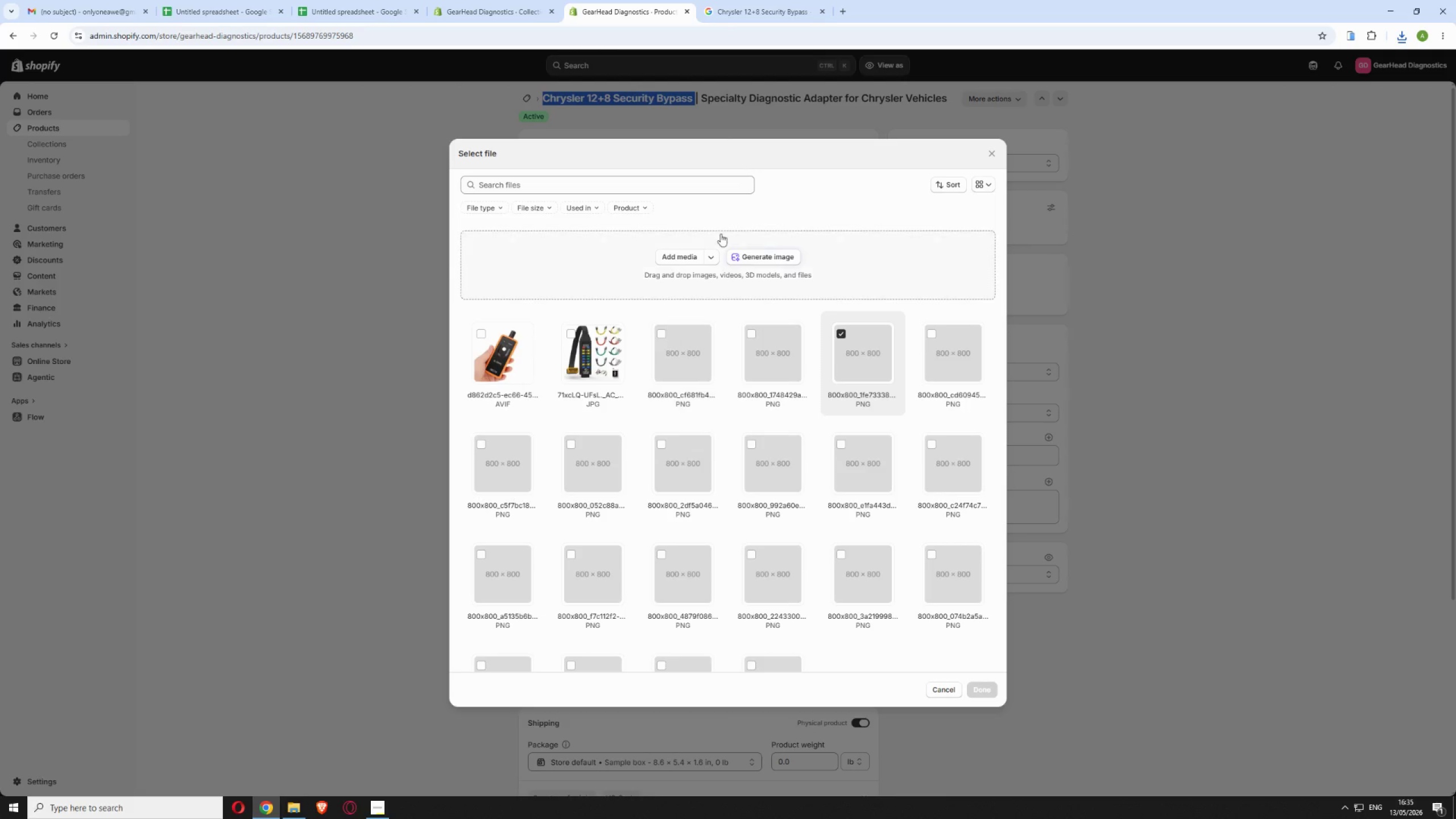 
left_click([673, 253])
 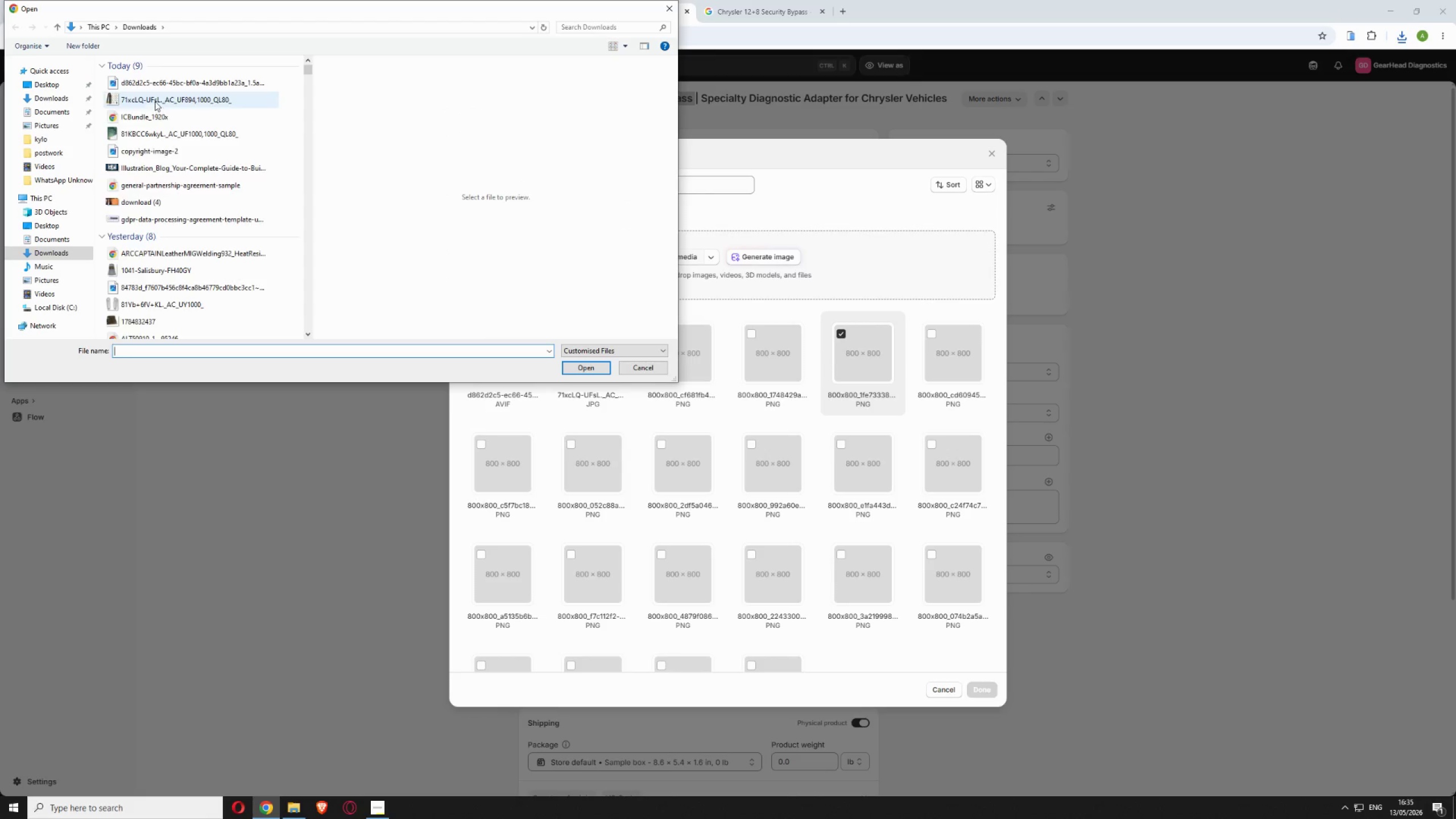 
left_click([163, 87])
 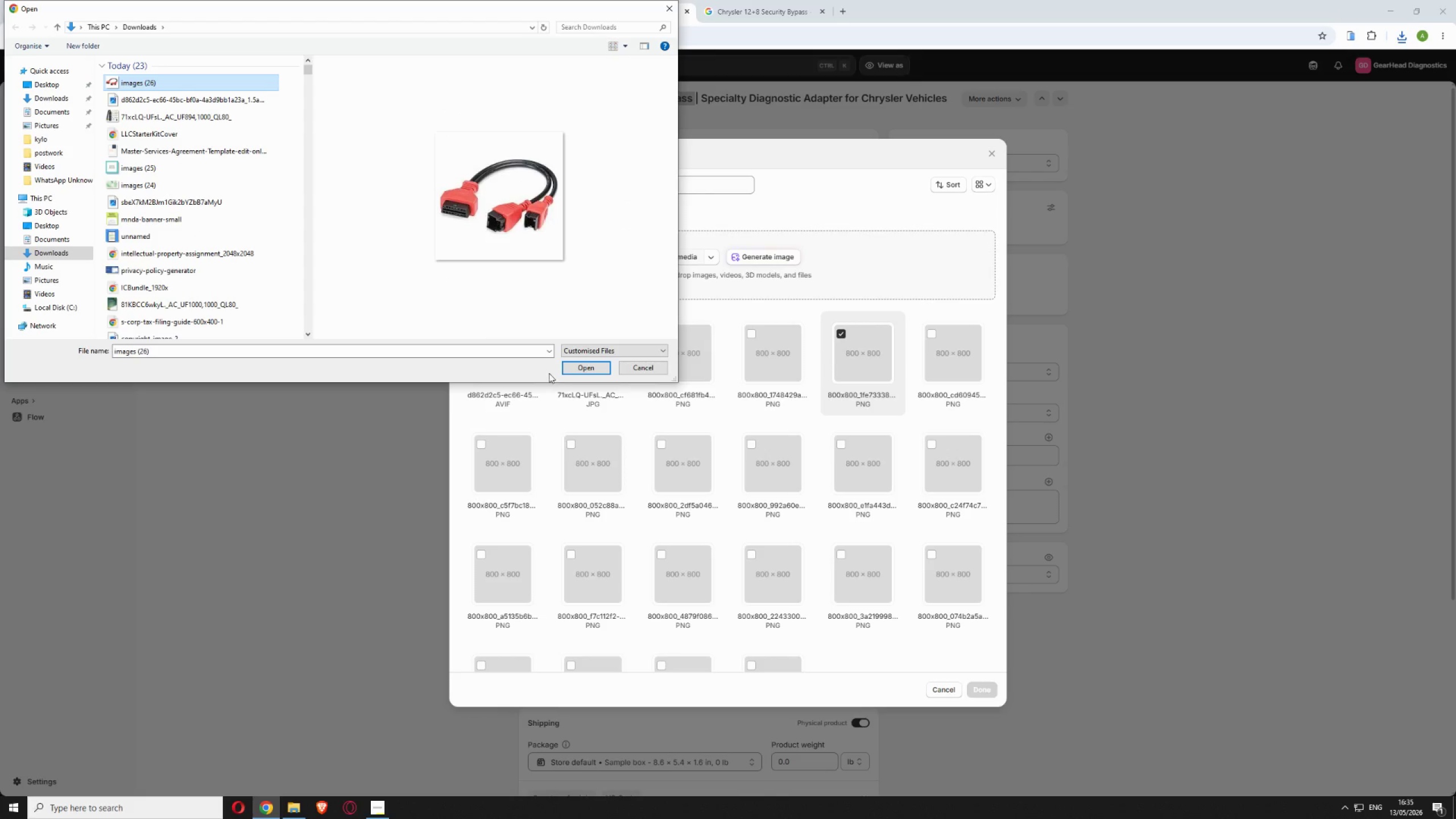 
left_click([563, 369])
 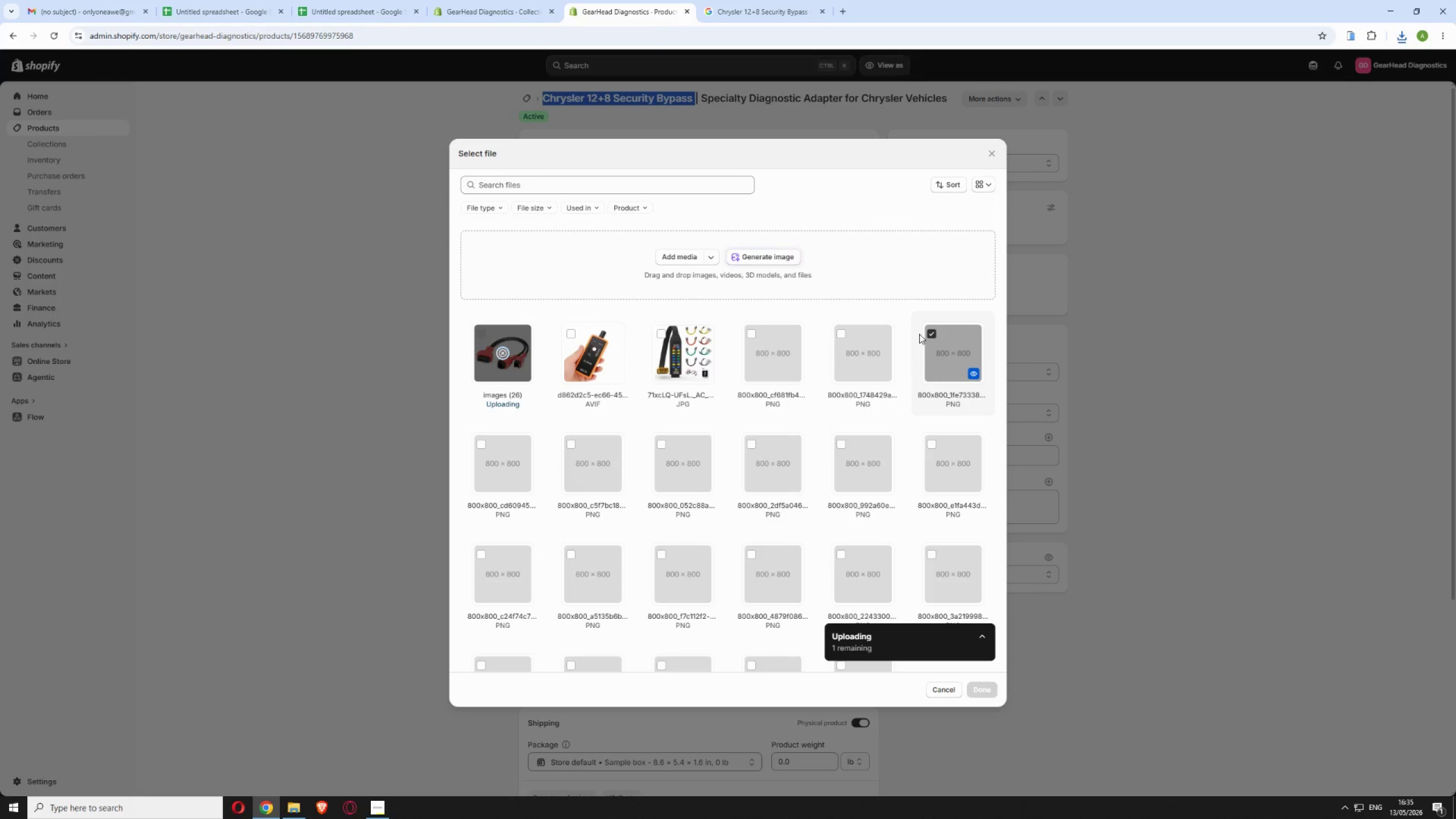 
left_click([930, 334])
 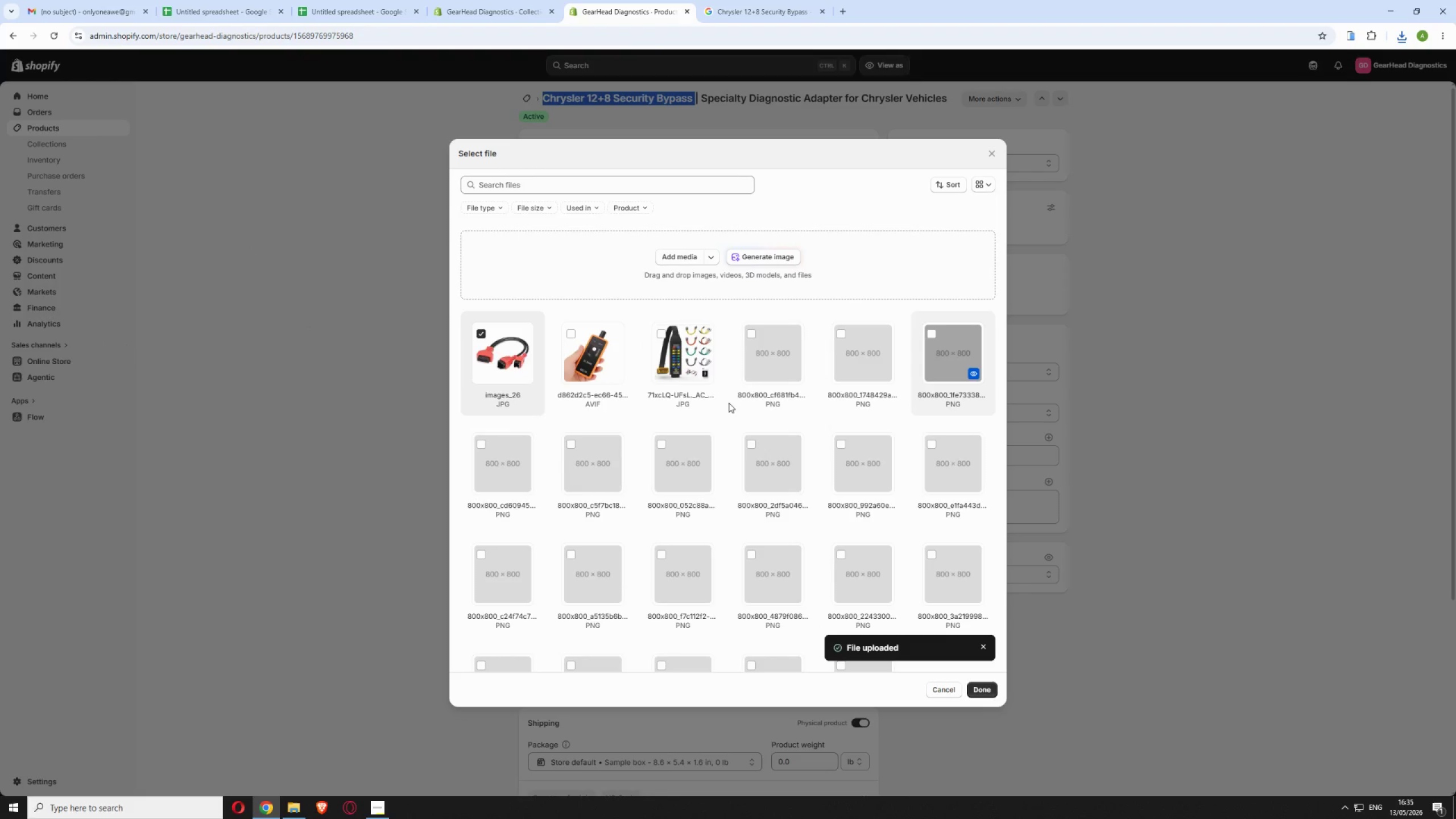 
left_click([990, 694])
 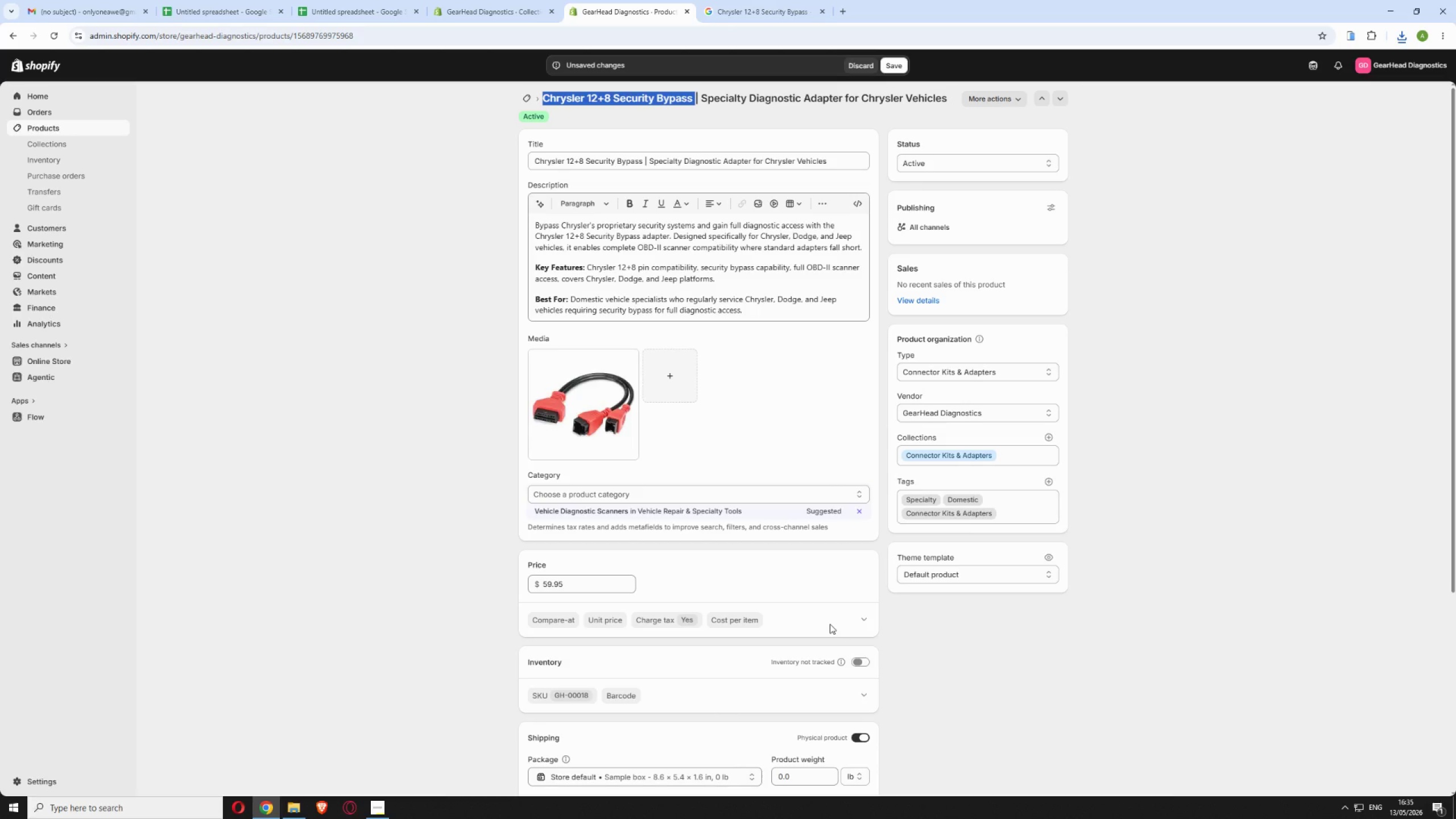 
wait(5.12)
 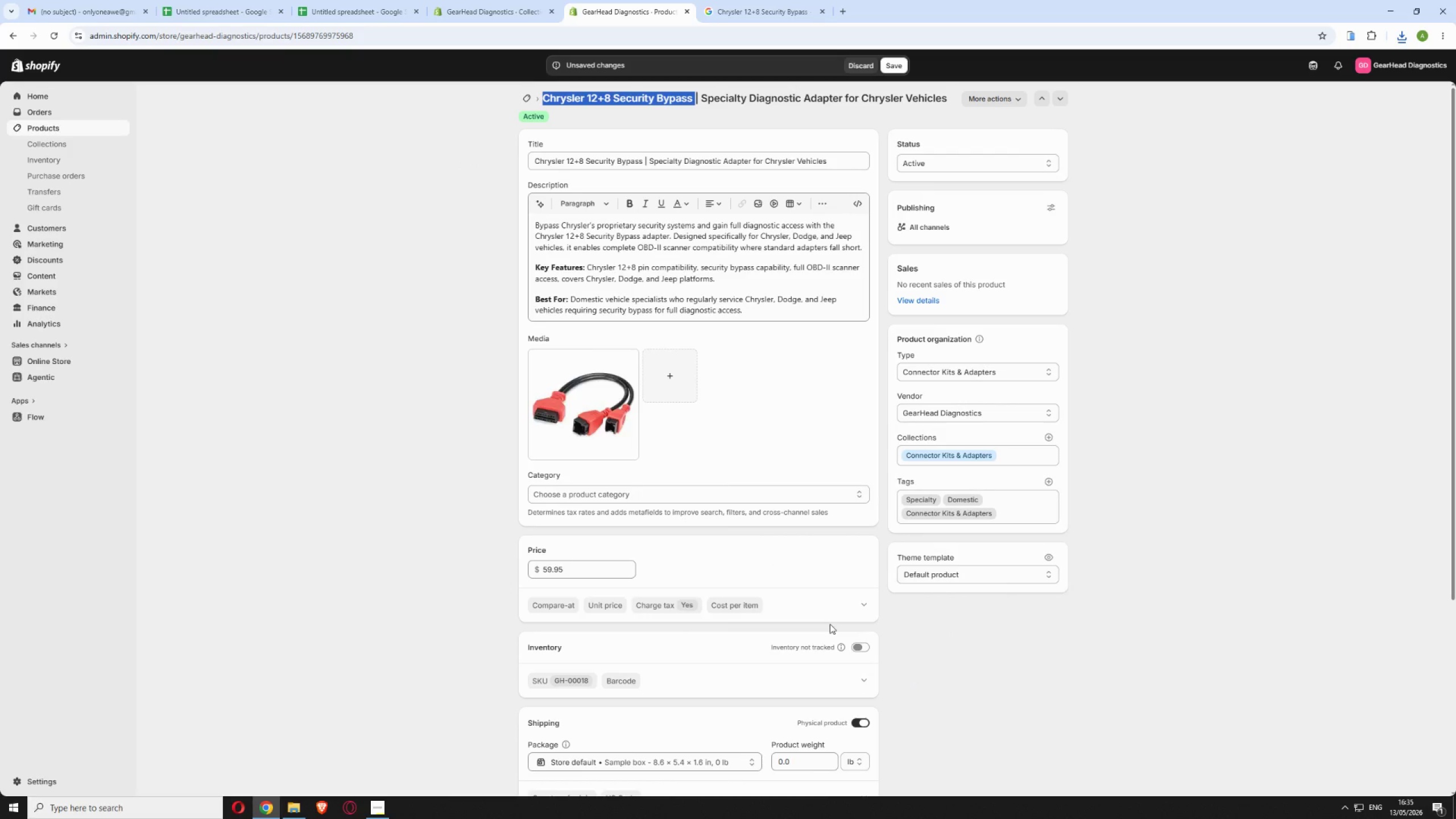 
left_click([890, 63])
 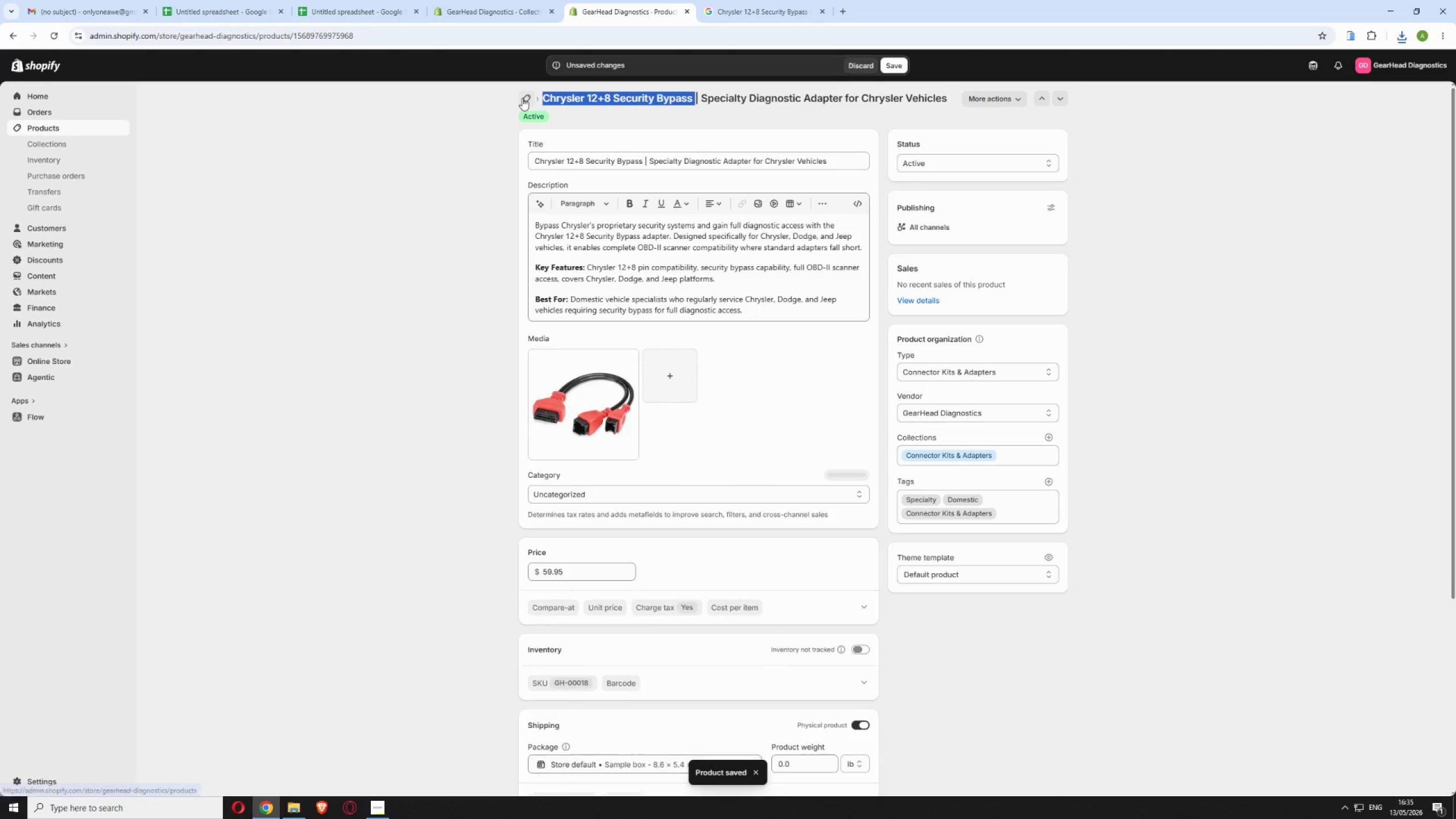 
wait(6.31)
 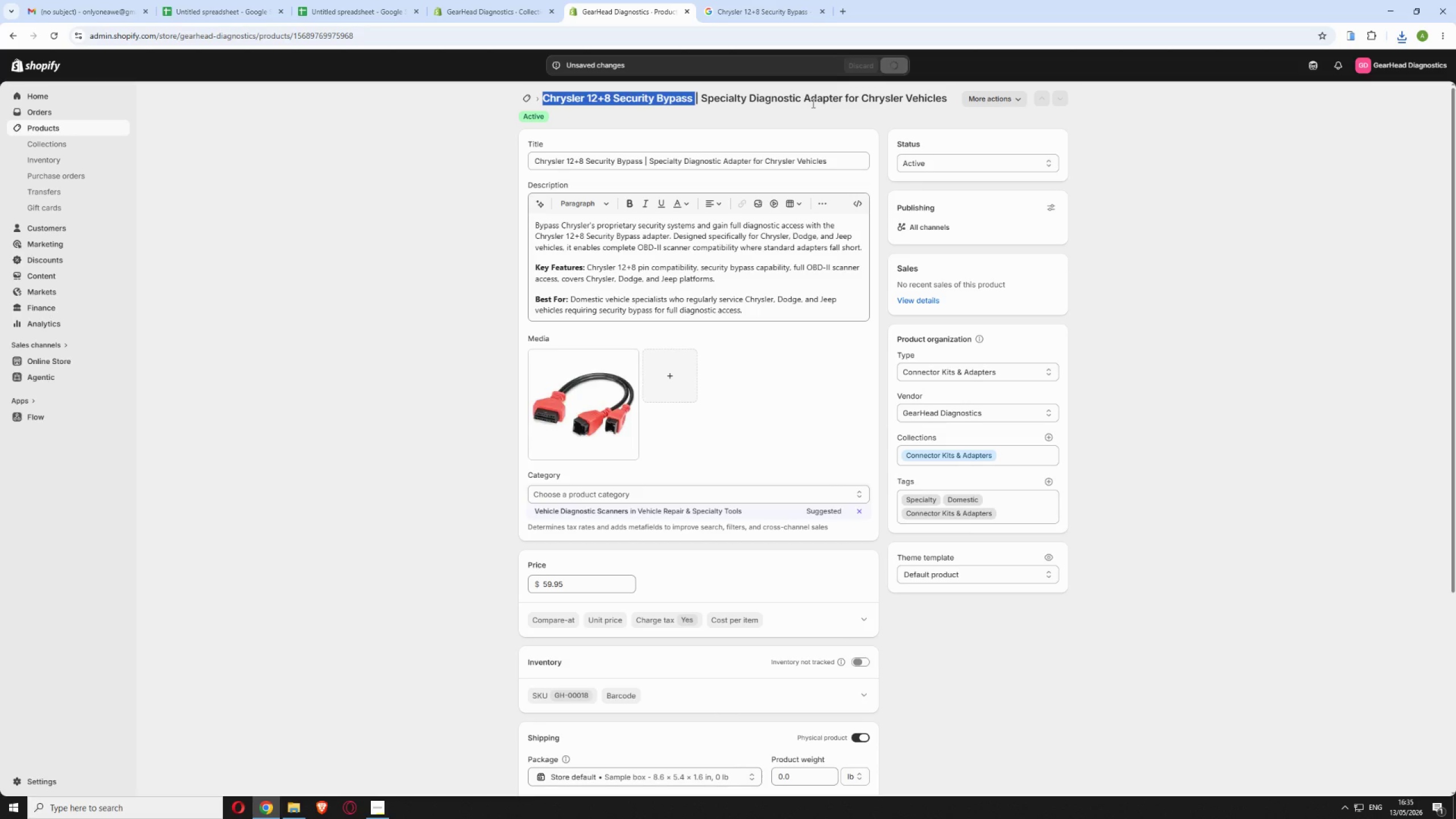 
left_click([522, 98])
 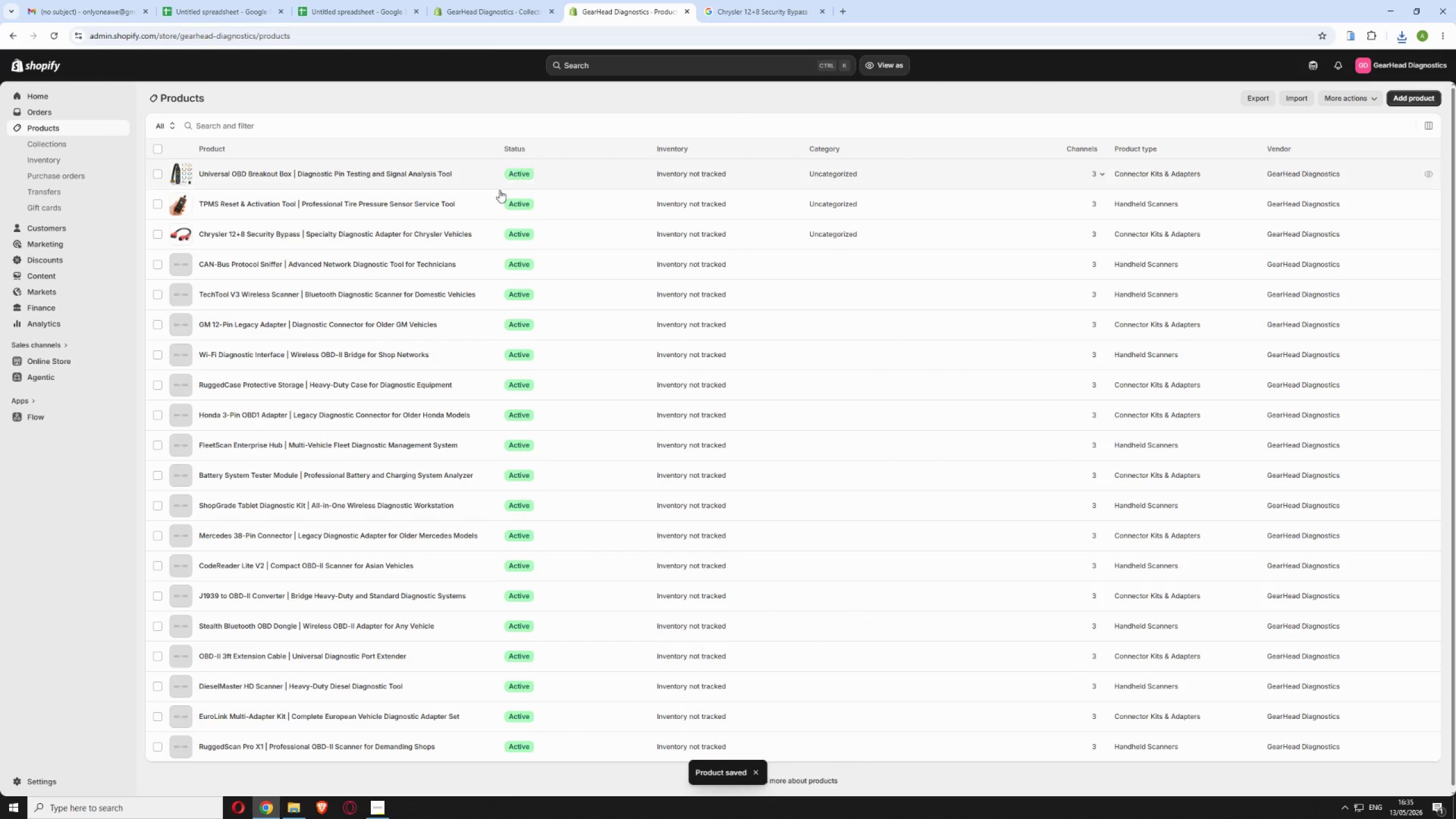 
left_click([474, 267])
 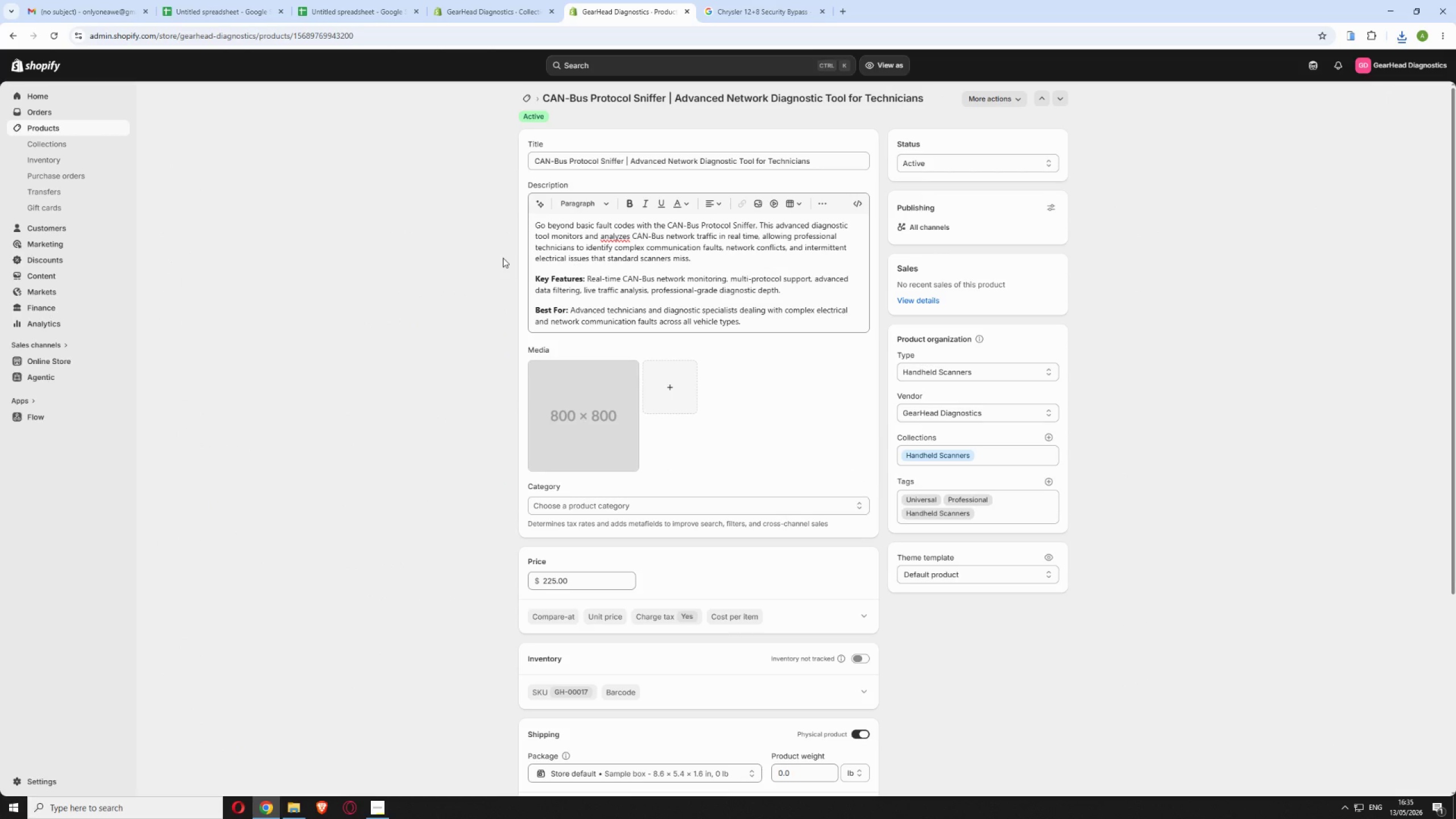 
wait(11.23)
 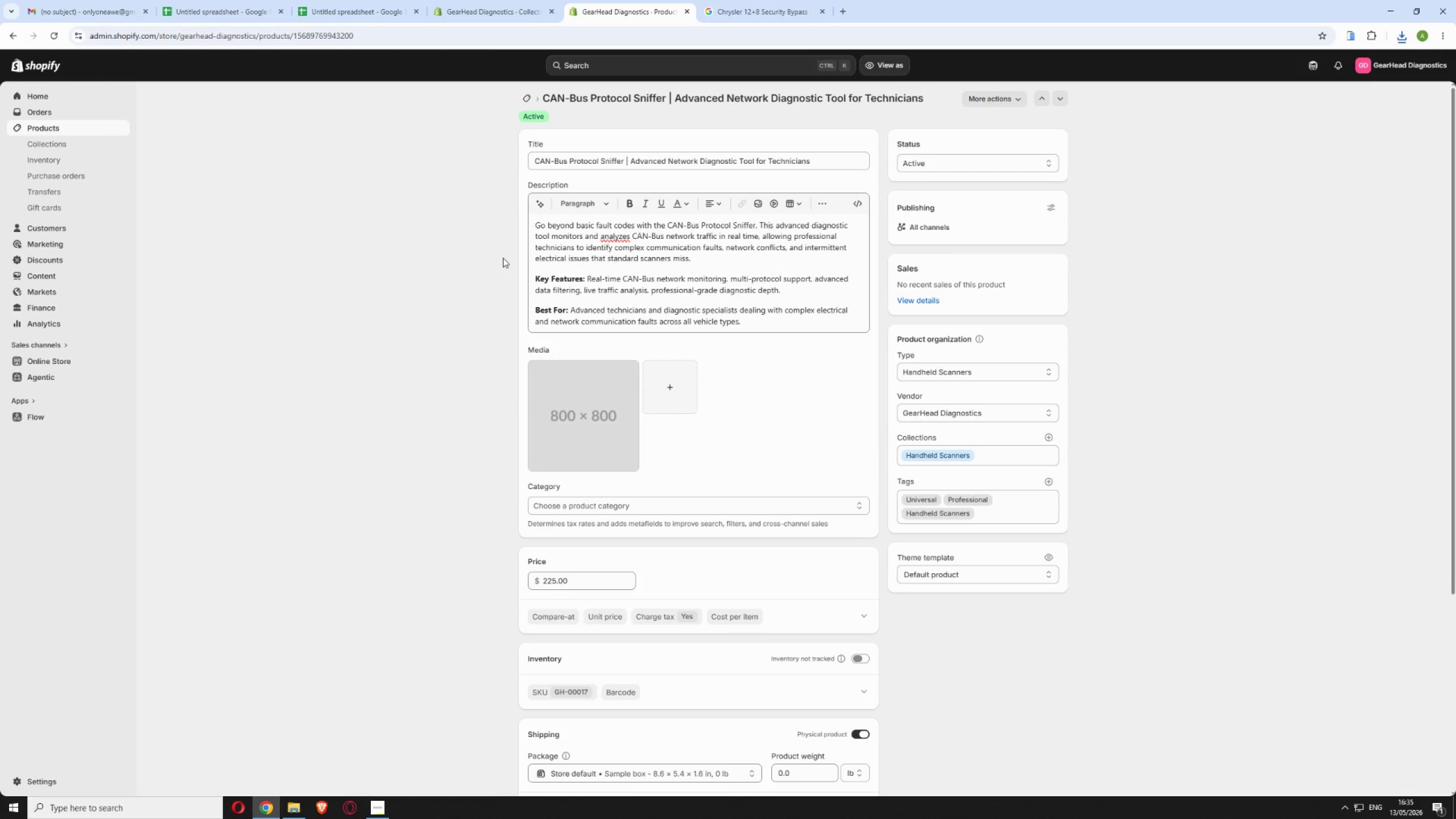 
left_click_drag(start_coordinate=[667, 93], to_coordinate=[544, 89])
 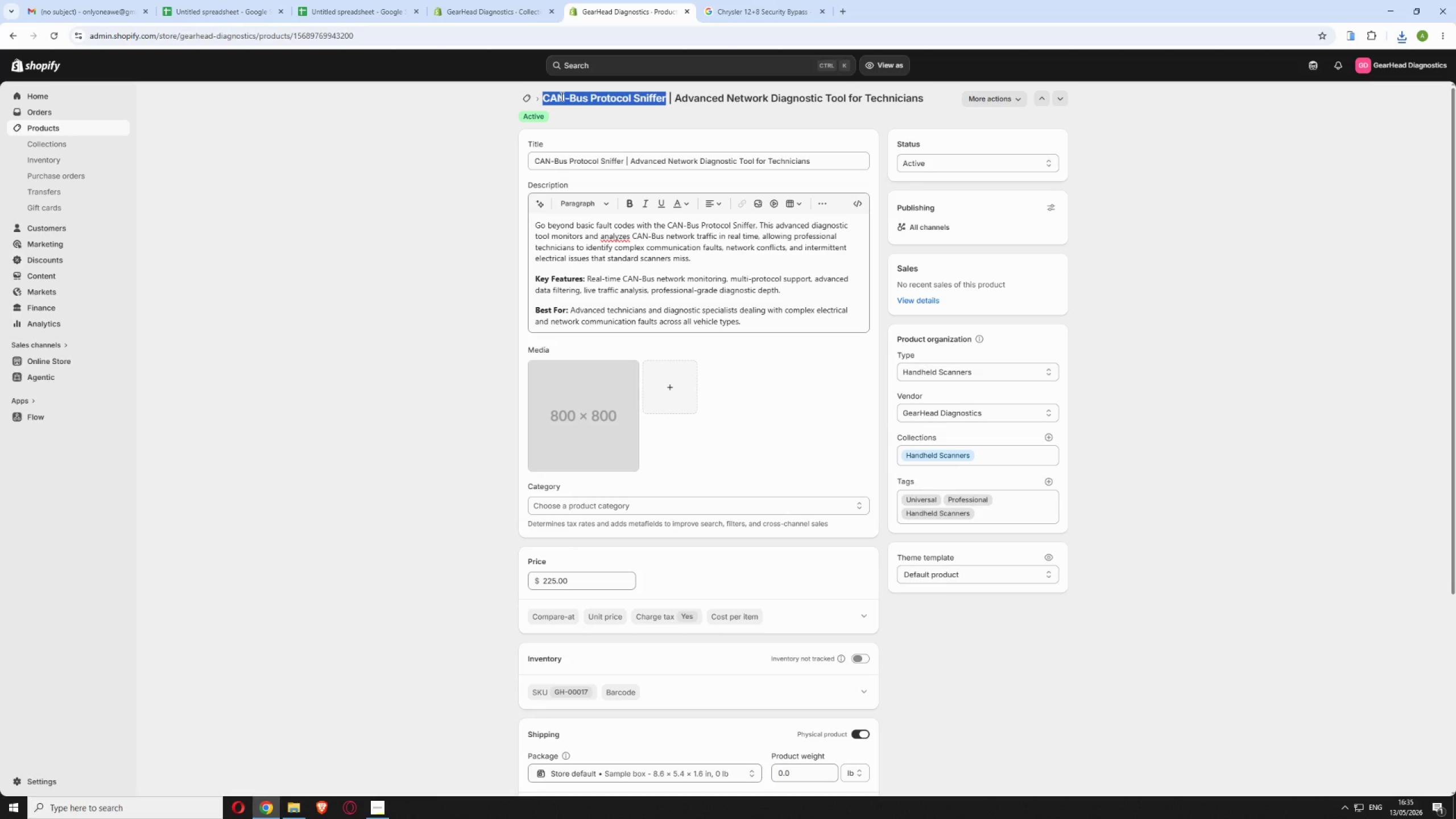 
right_click([561, 97])
 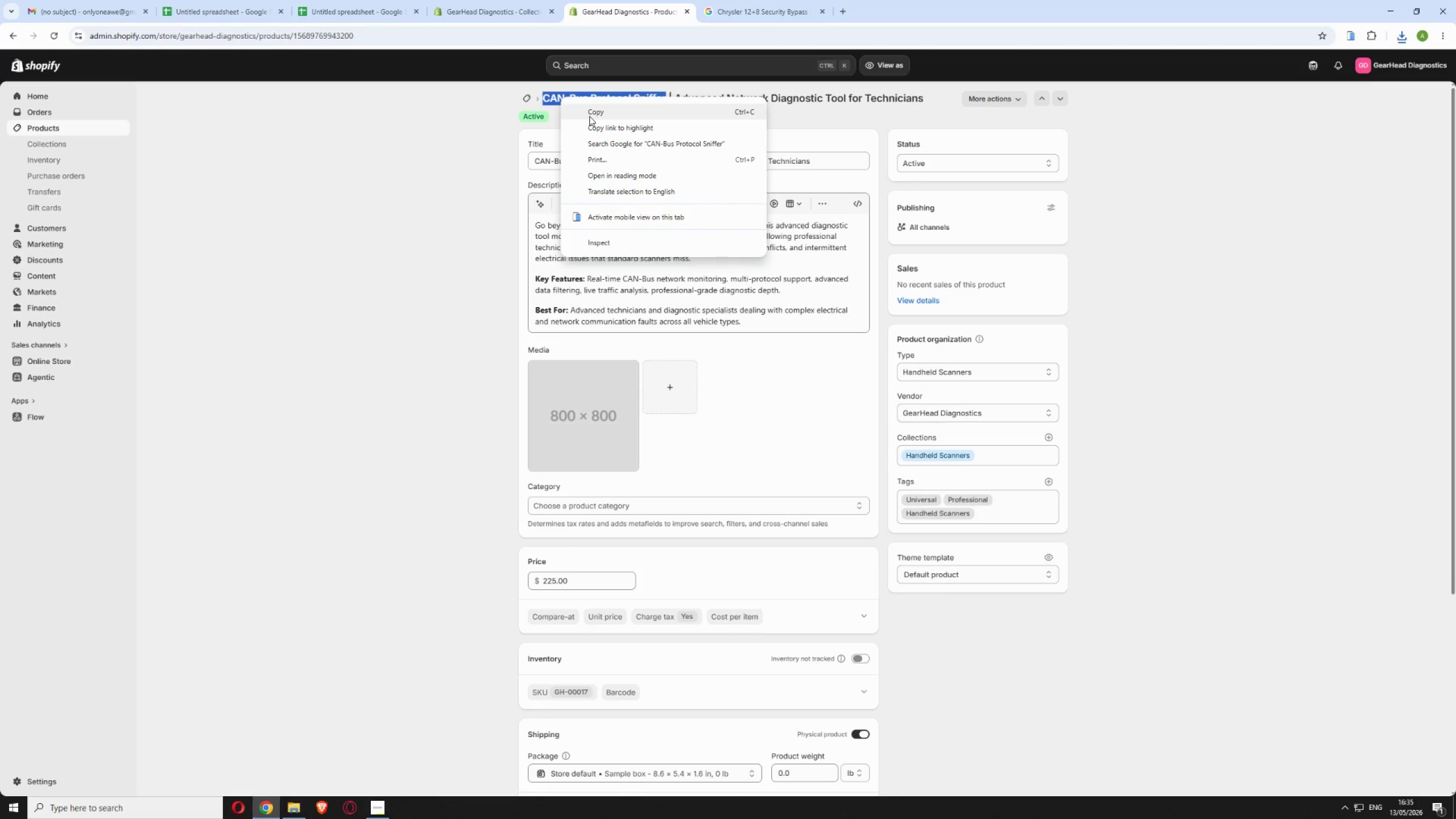 
left_click([590, 115])
 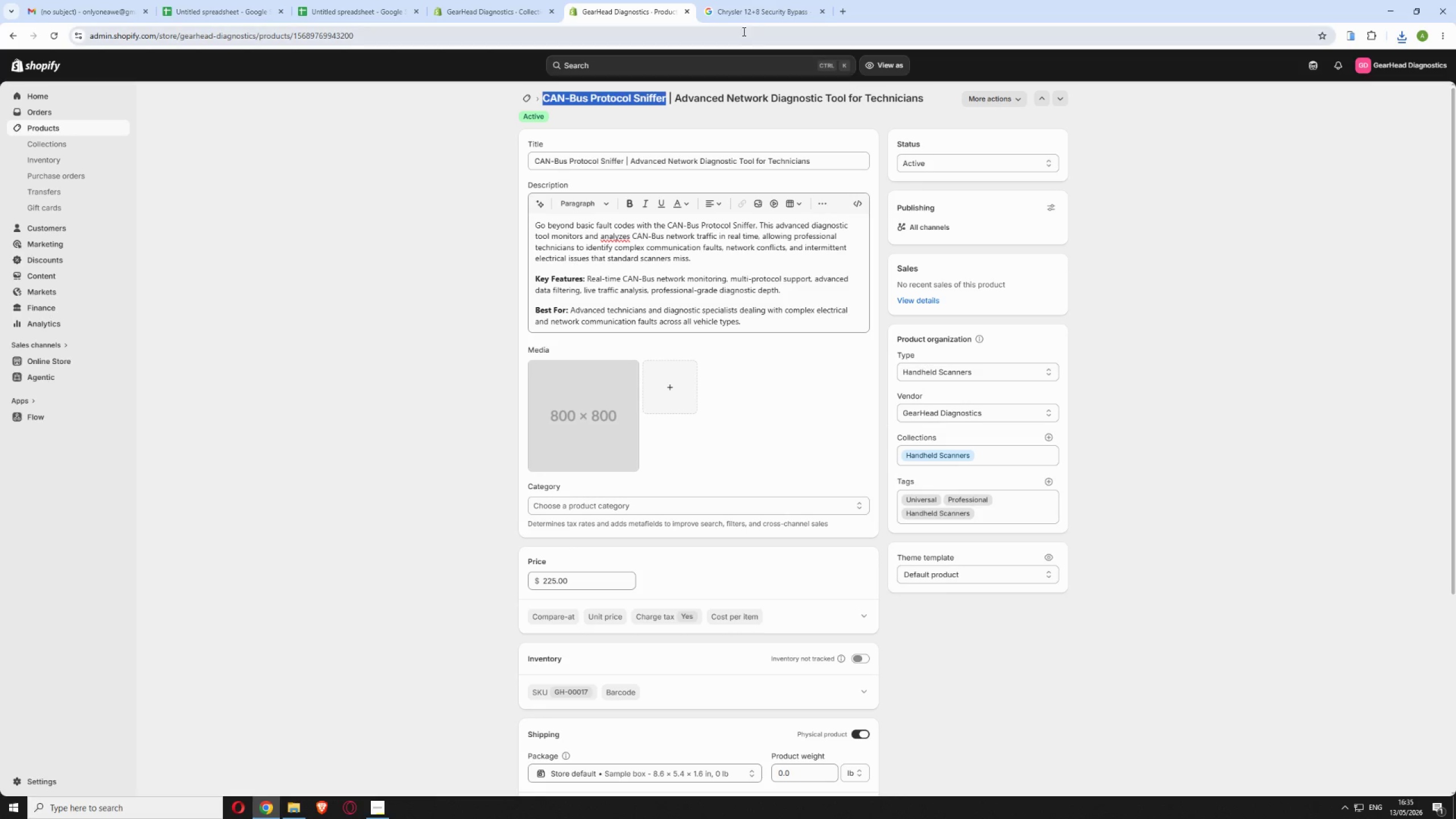 
left_click([762, 8])
 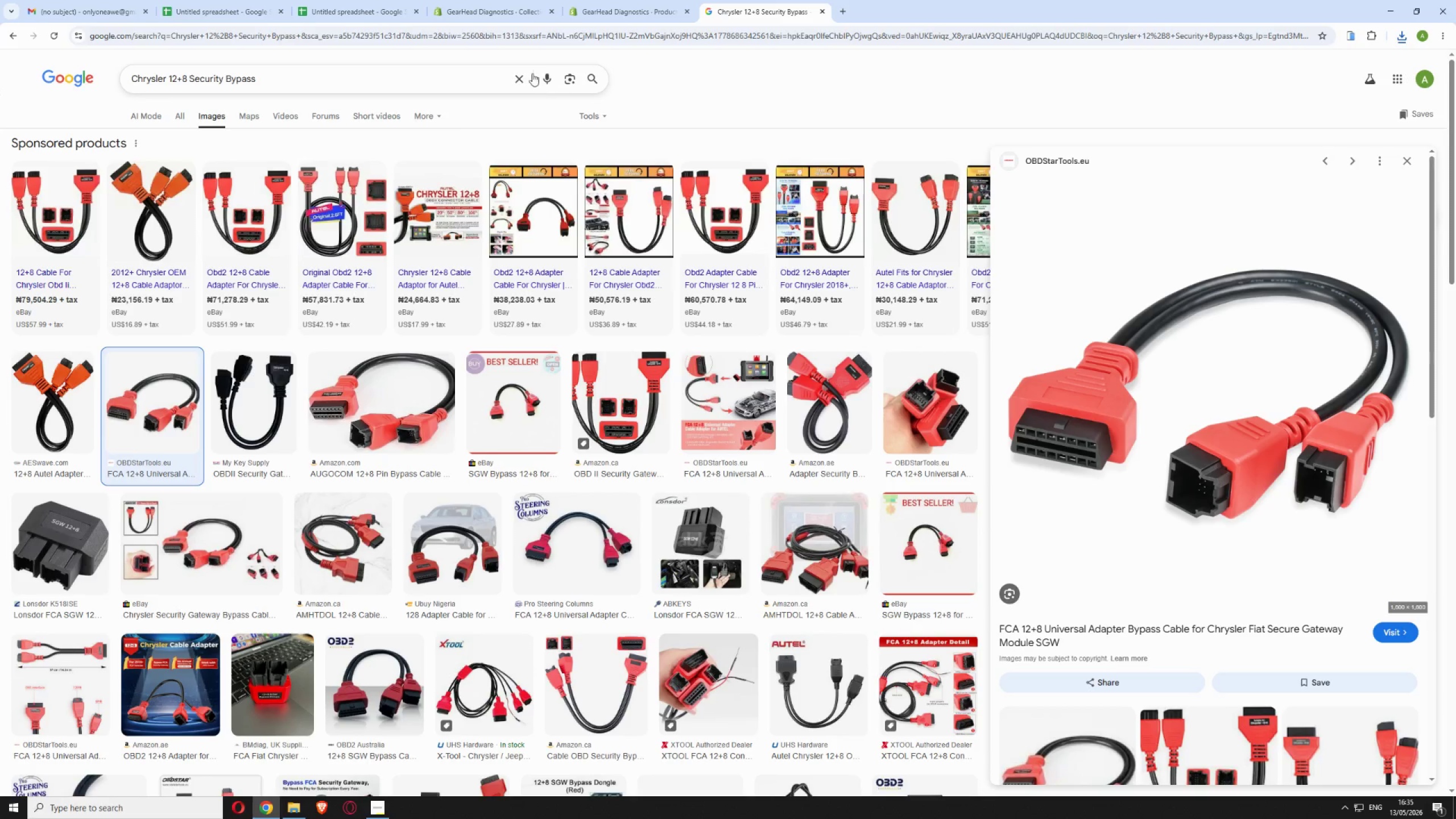 
left_click([521, 73])
 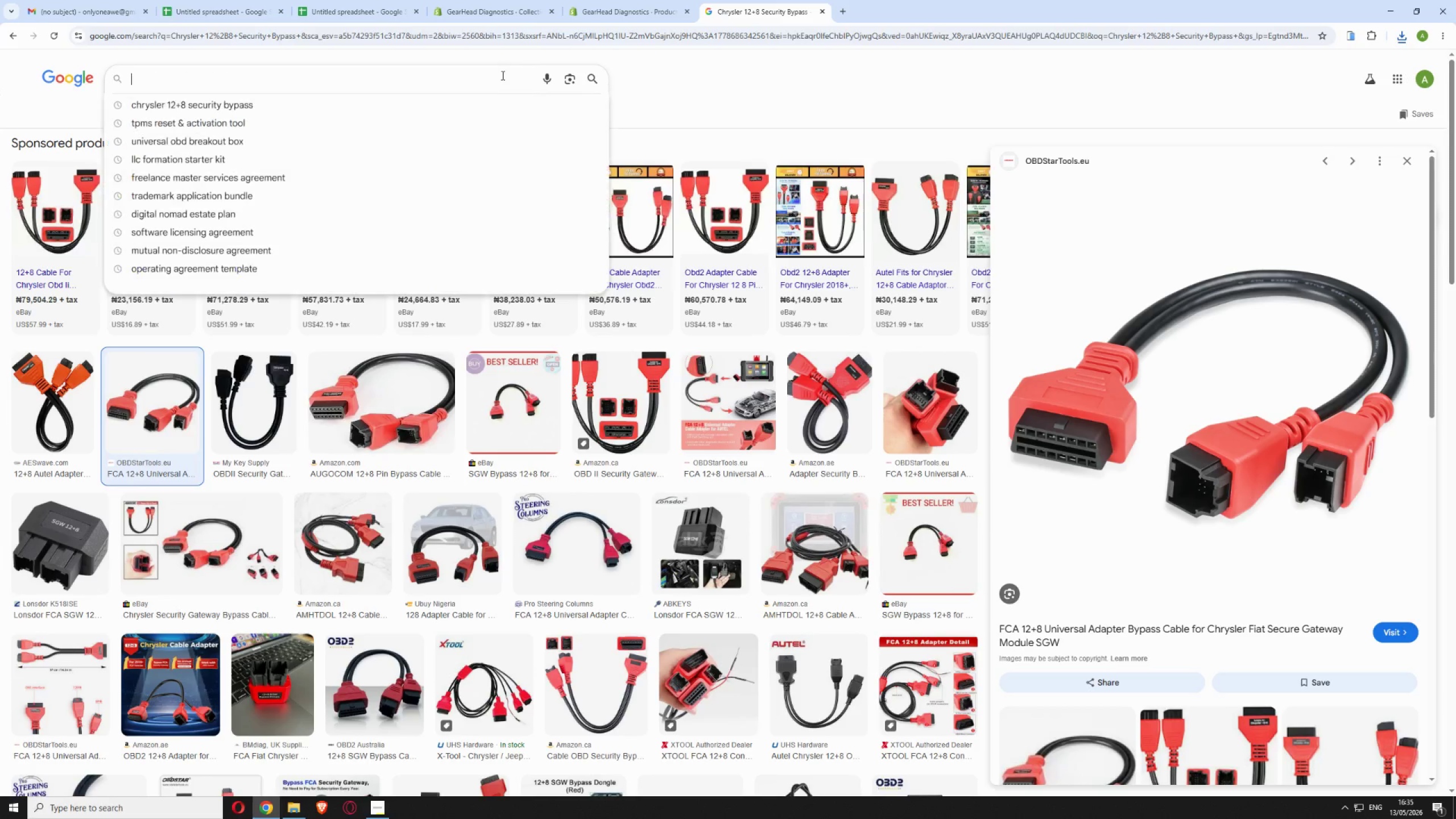 
right_click([502, 75])
 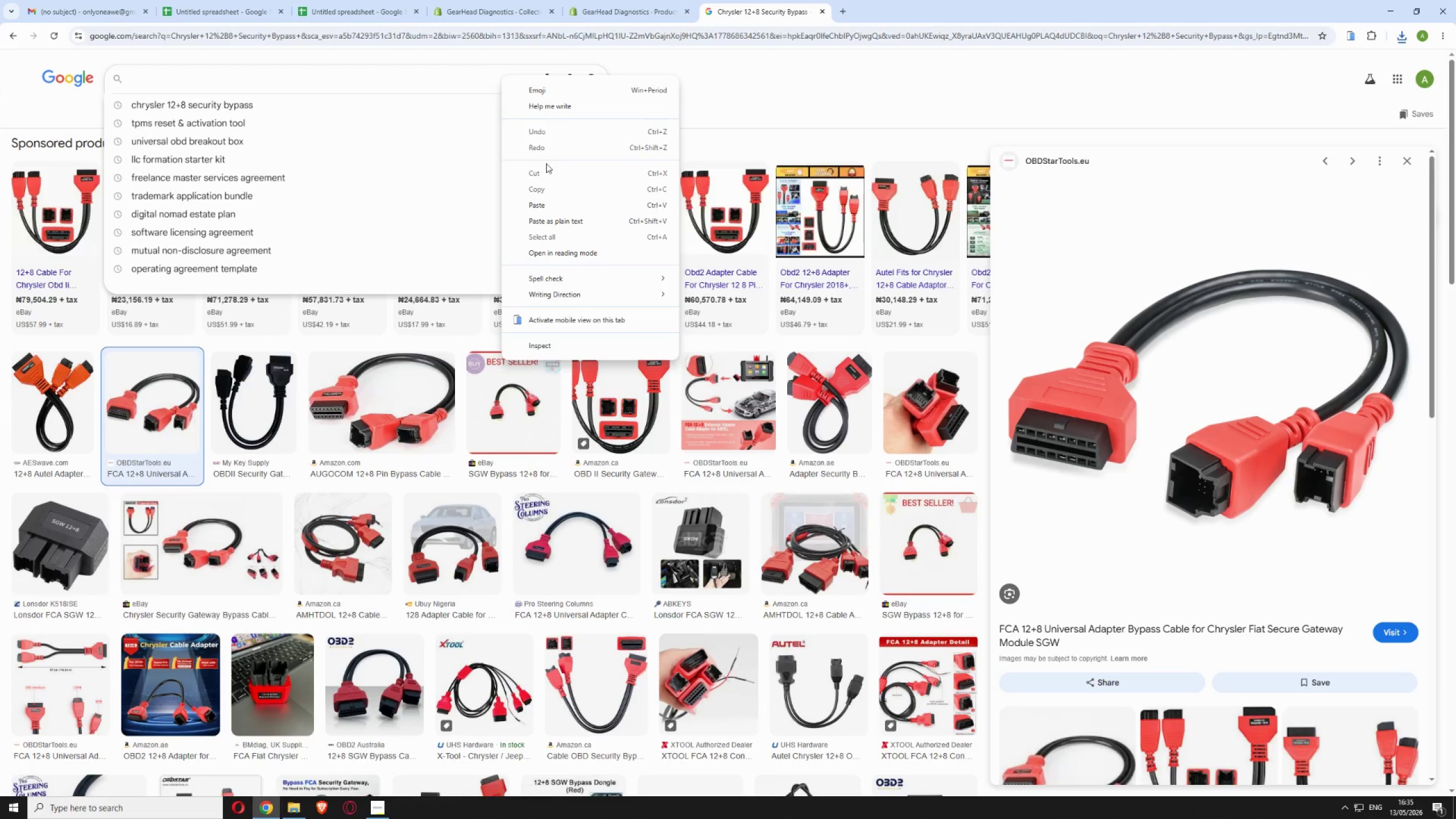 
left_click([551, 206])
 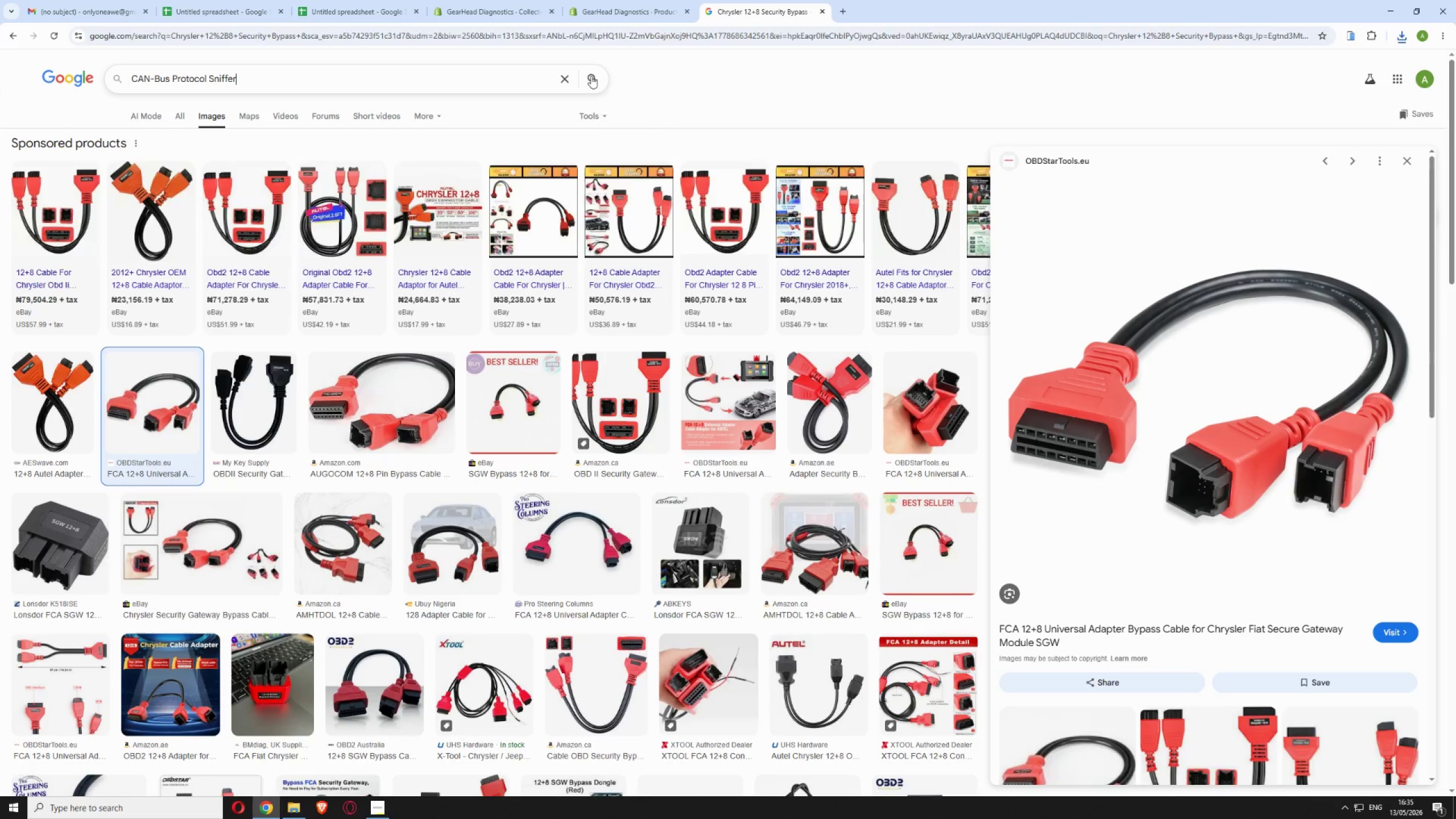 
left_click([589, 73])
 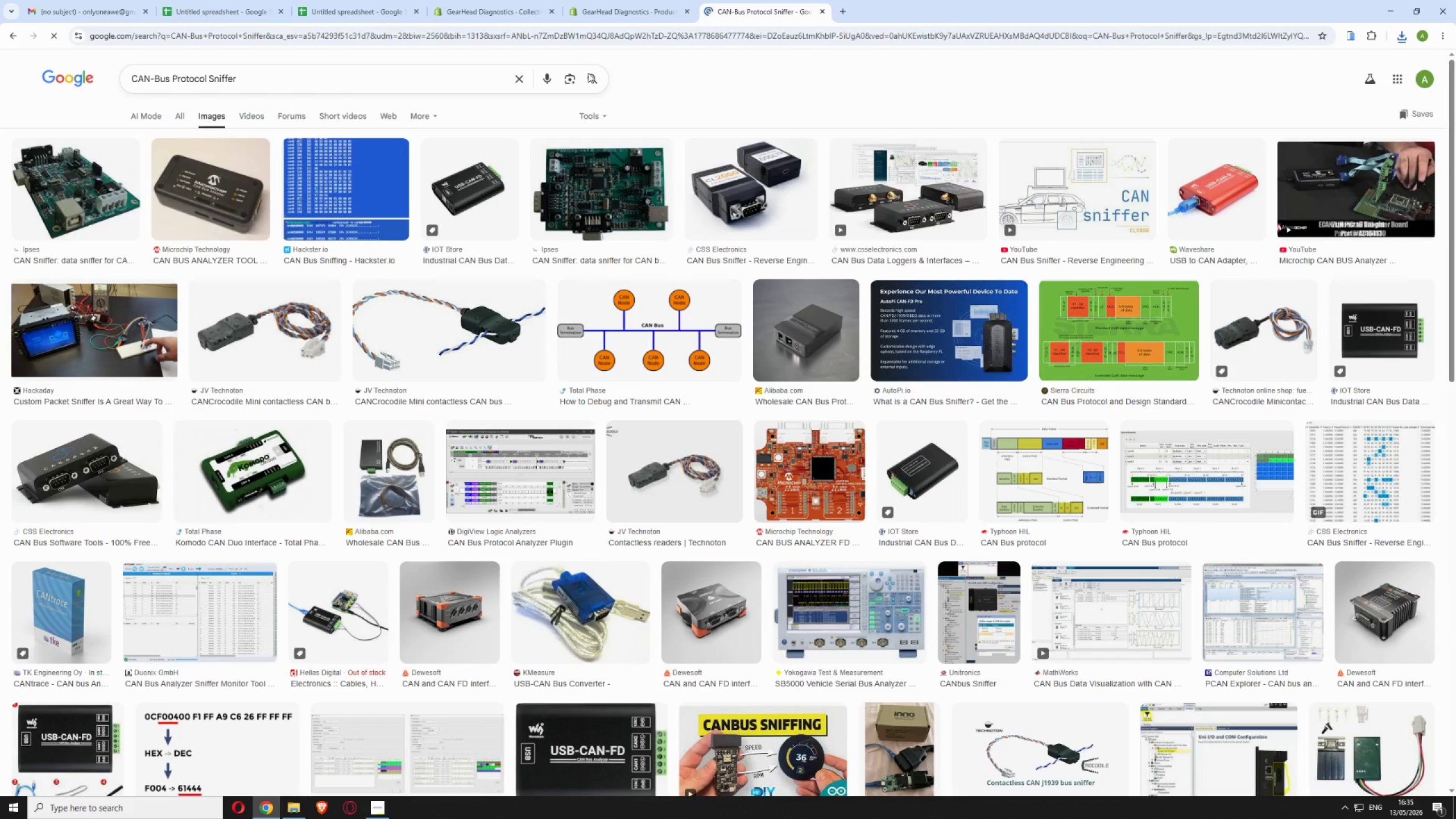 
left_click([238, 182])
 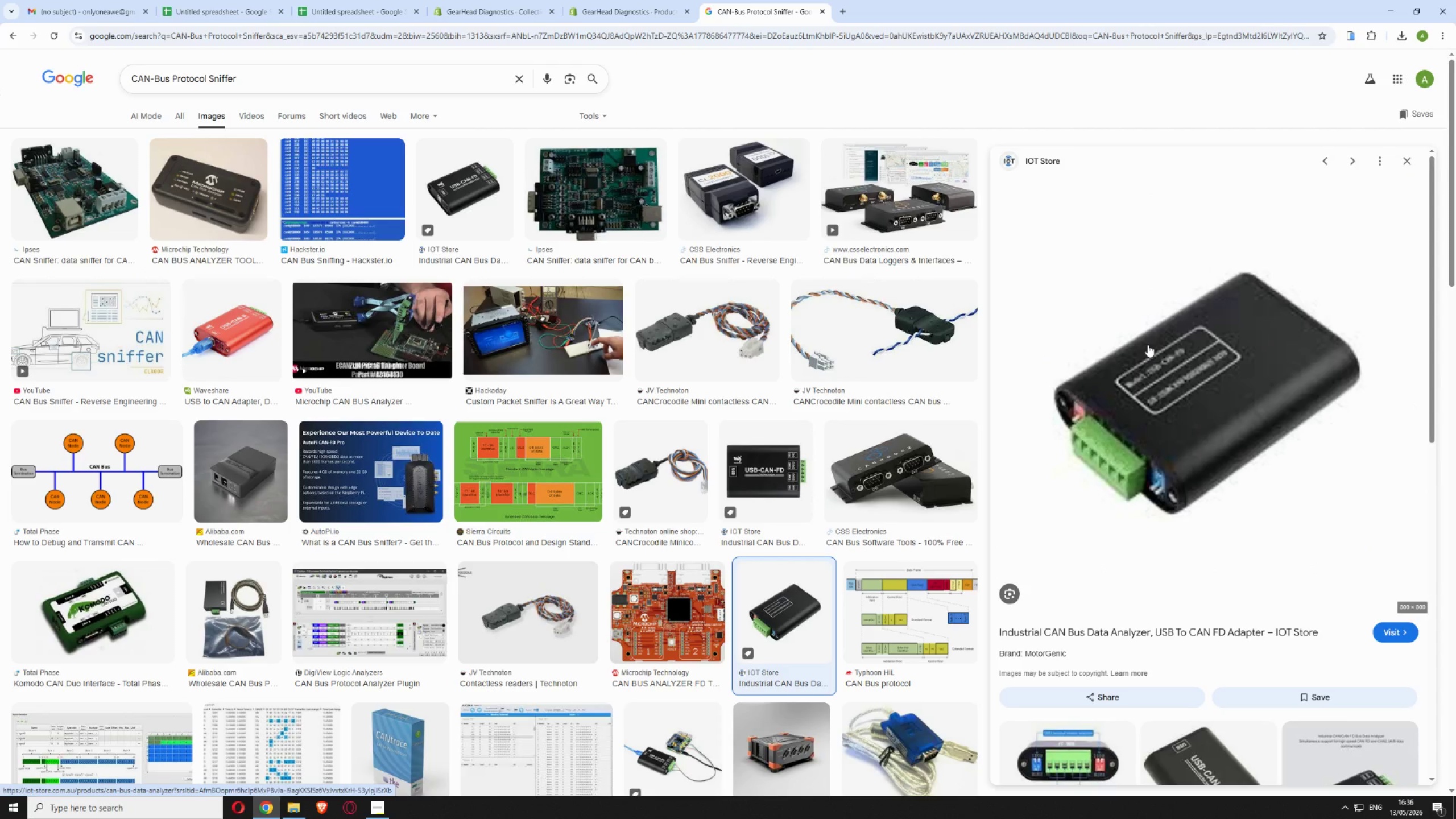 
wait(23.23)
 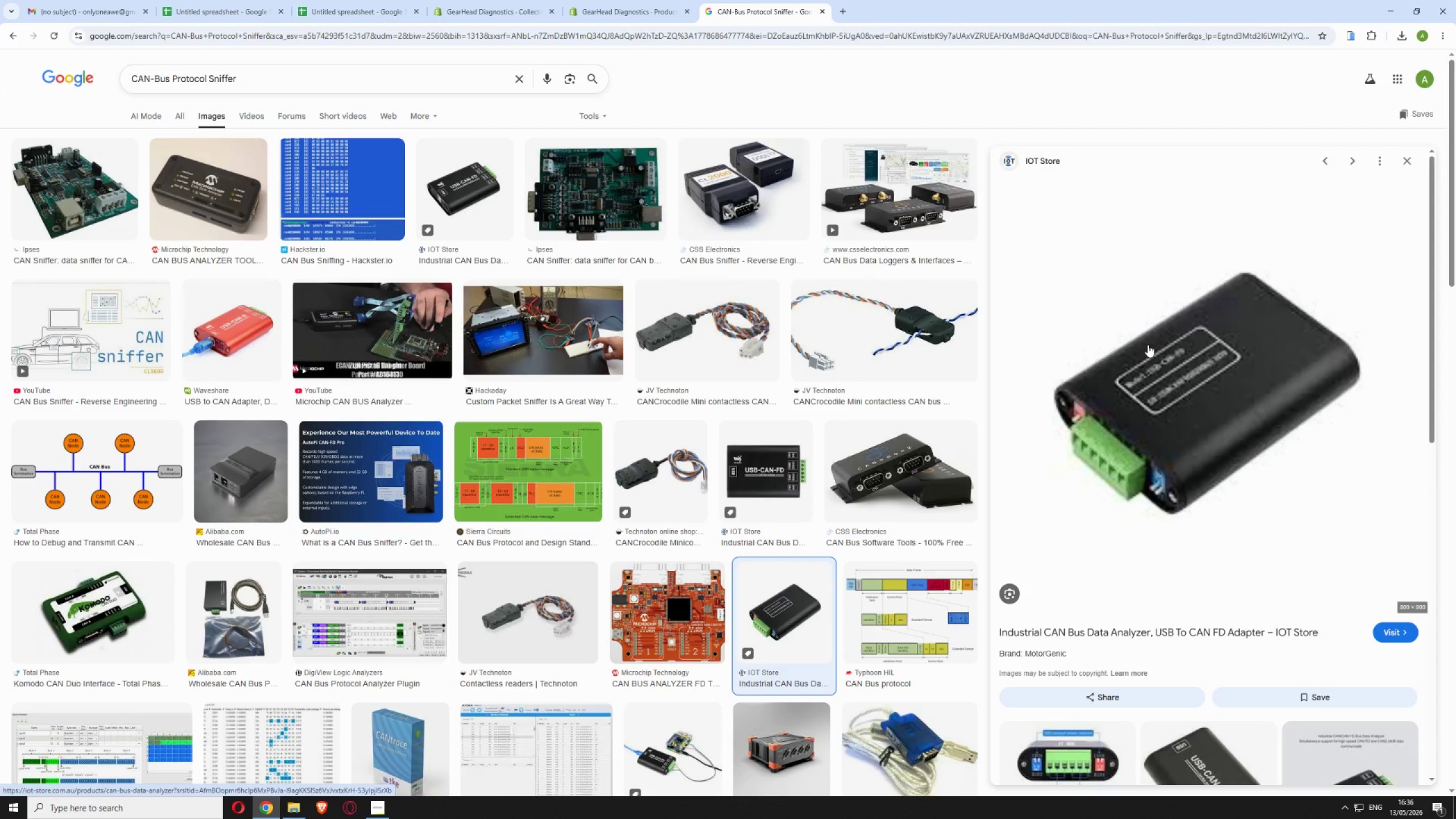 
right_click([1148, 345])
 